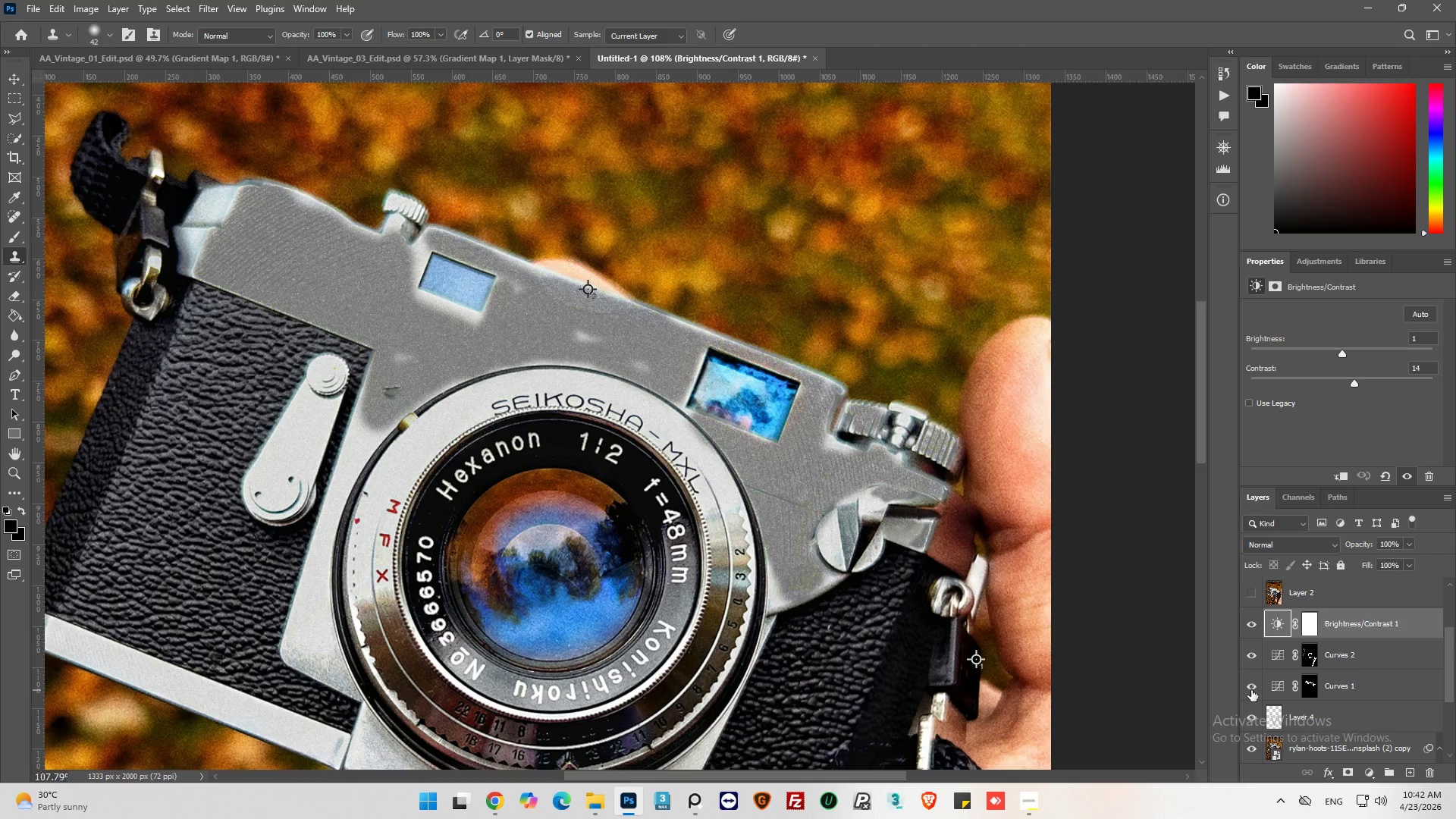 
left_click([1251, 690])
 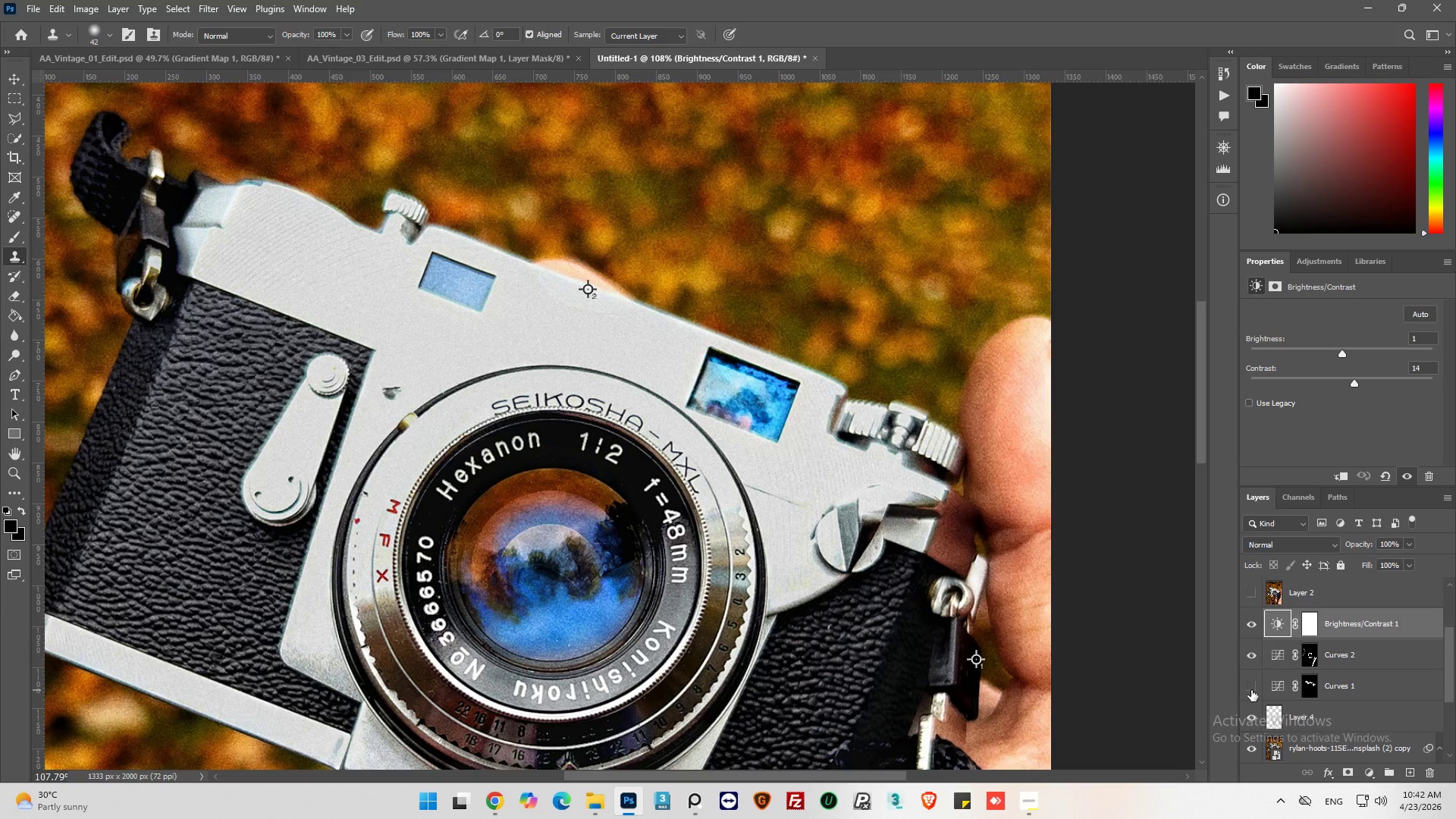 
scroll: coordinate [1251, 690], scroll_direction: down, amount: 2.0
 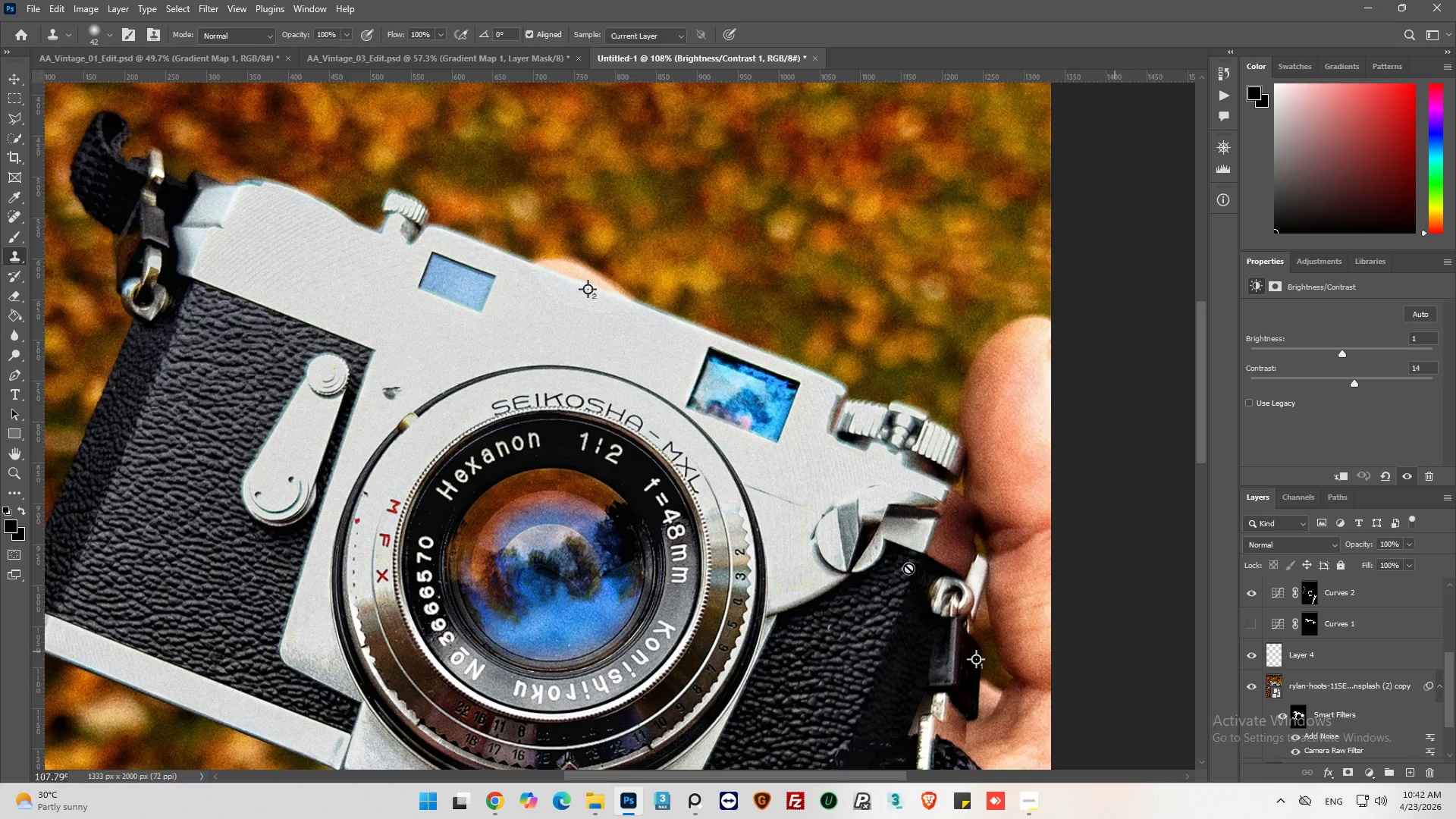 
key(Alt+AltLeft)
 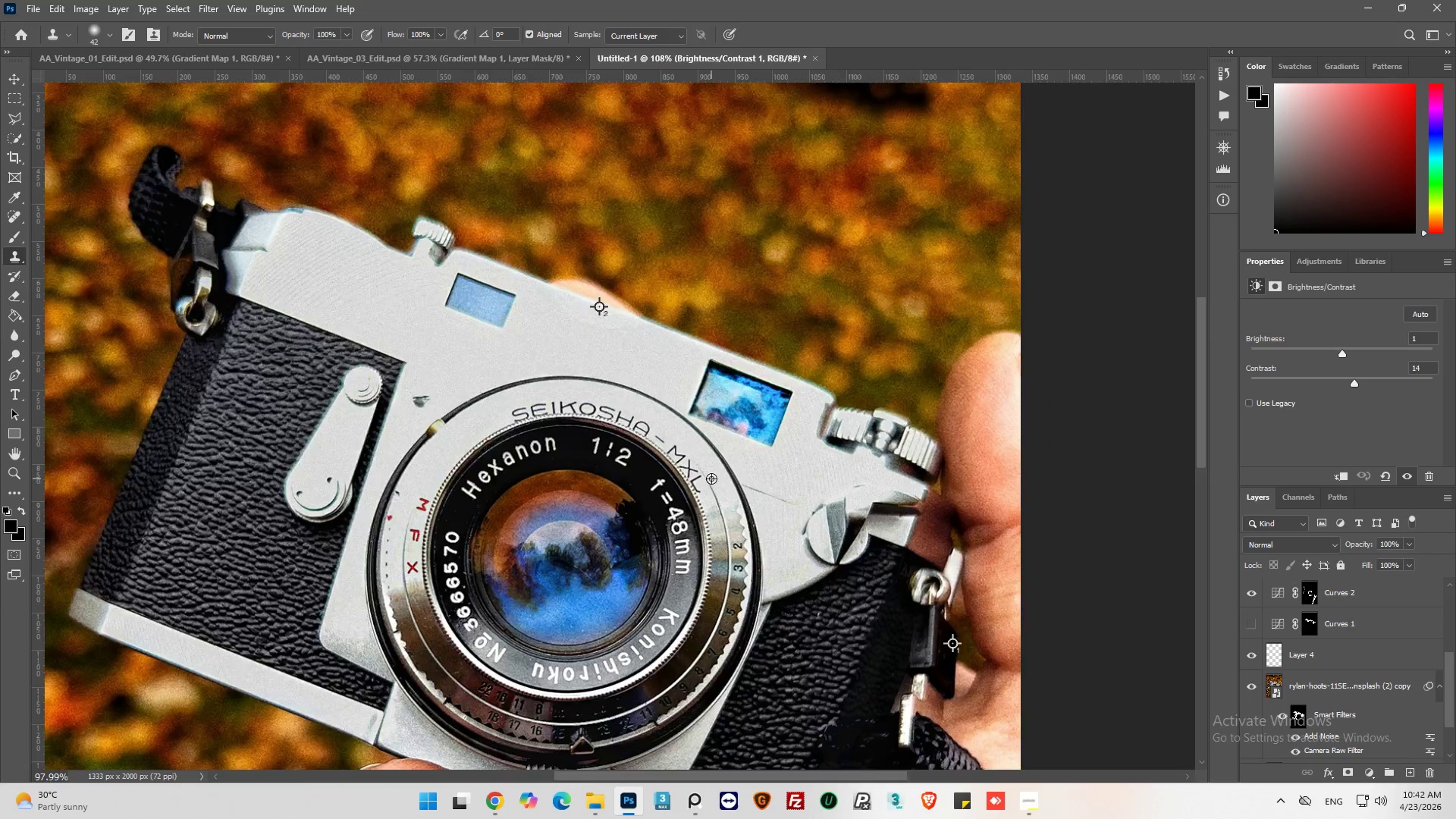 
scroll: coordinate [712, 478], scroll_direction: down, amount: 11.0
 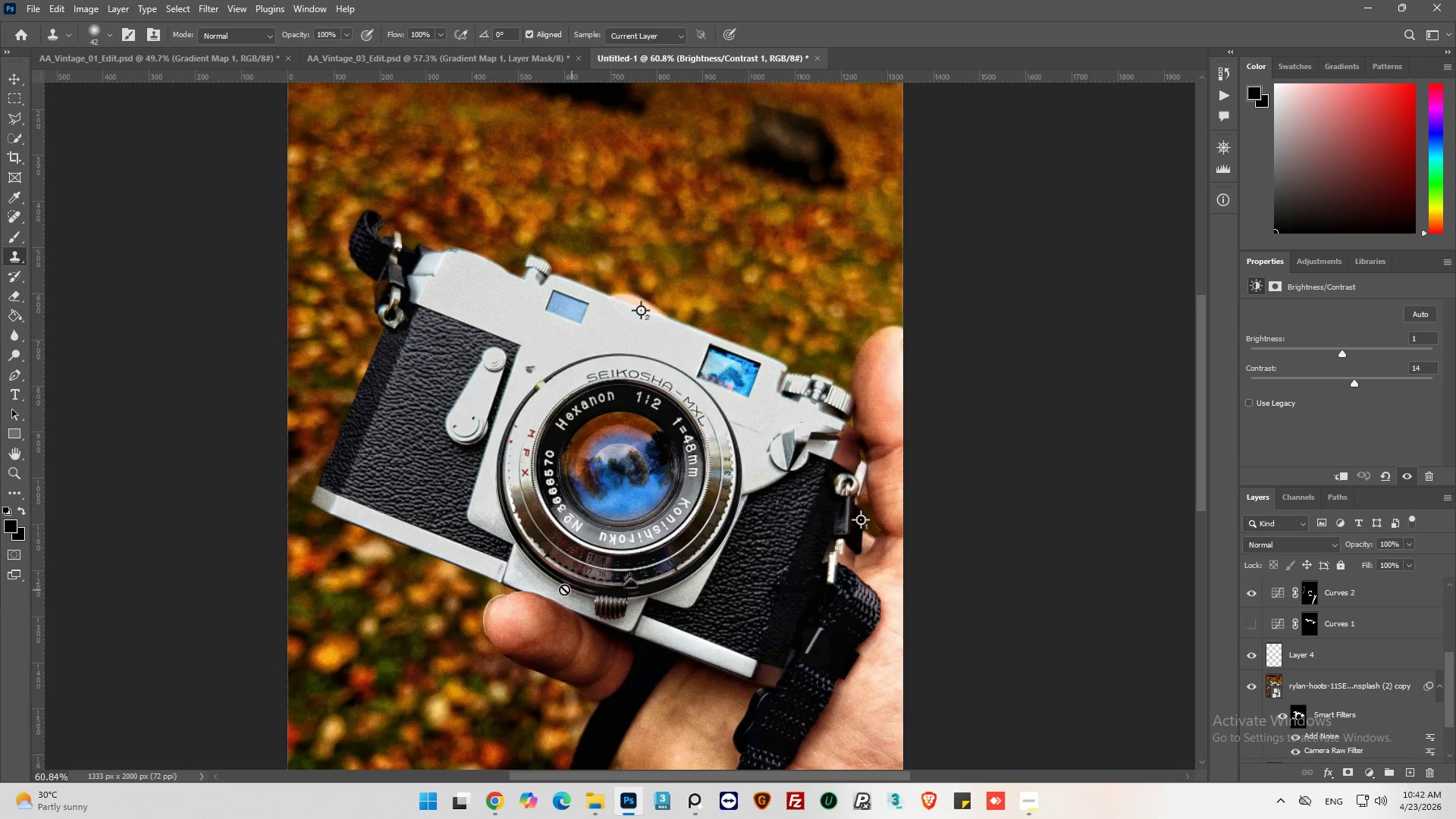 
hold_key(key=AltLeft, duration=0.41)
scroll: coordinate [541, 595], scroll_direction: up, amount: 6.0
 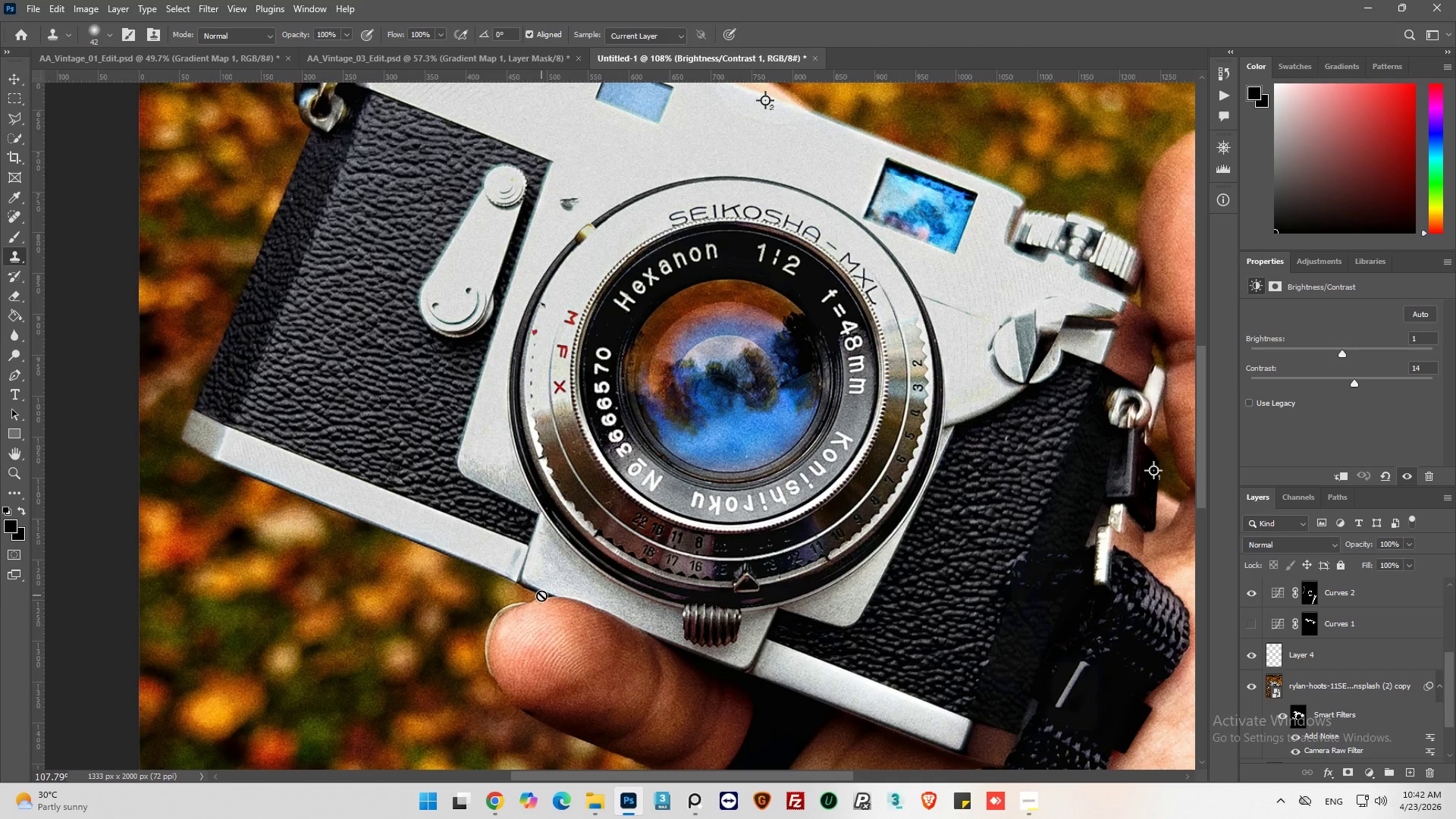 
key(Alt+AltLeft)
 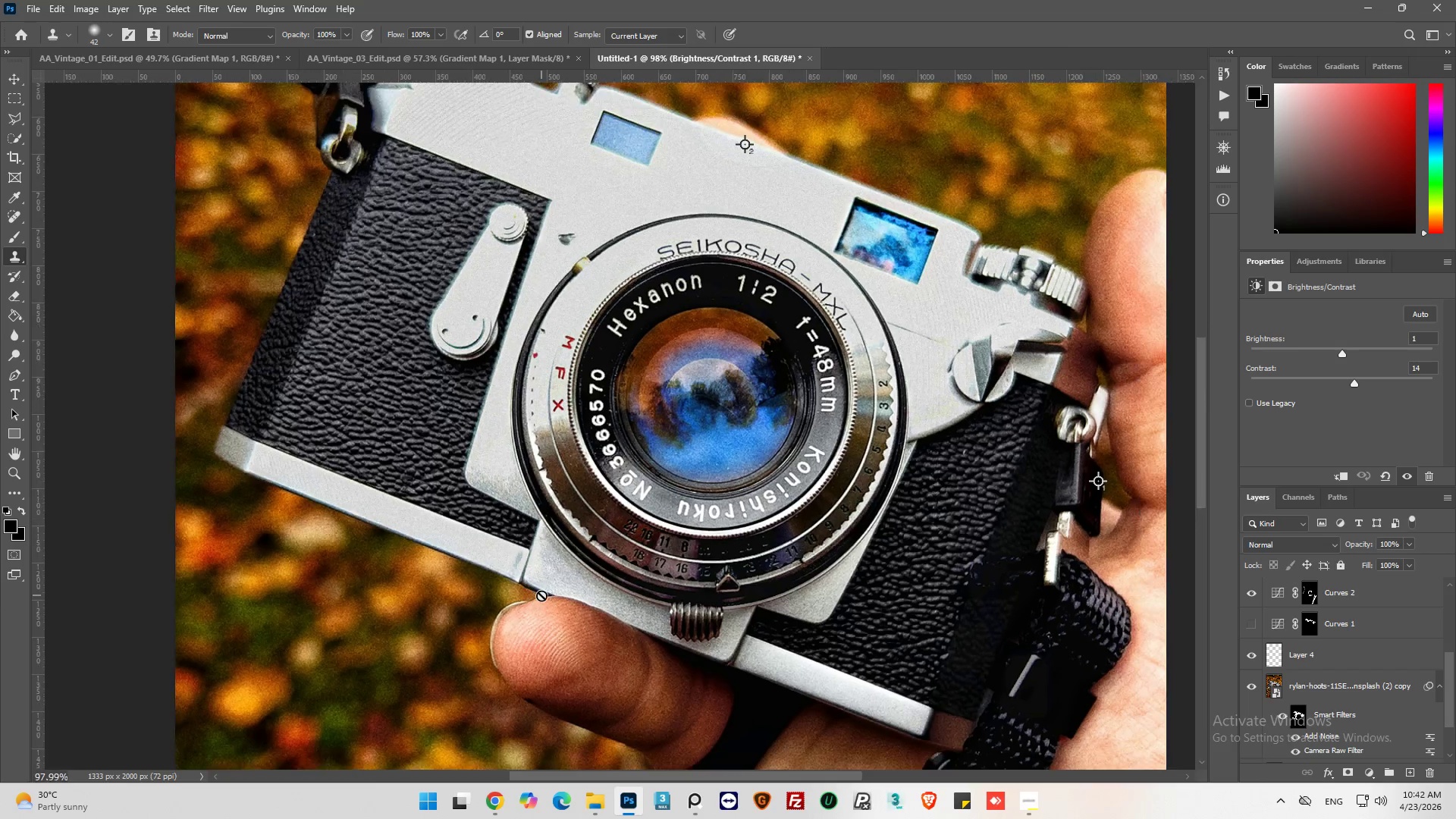 
scroll: coordinate [541, 595], scroll_direction: down, amount: 1.0
 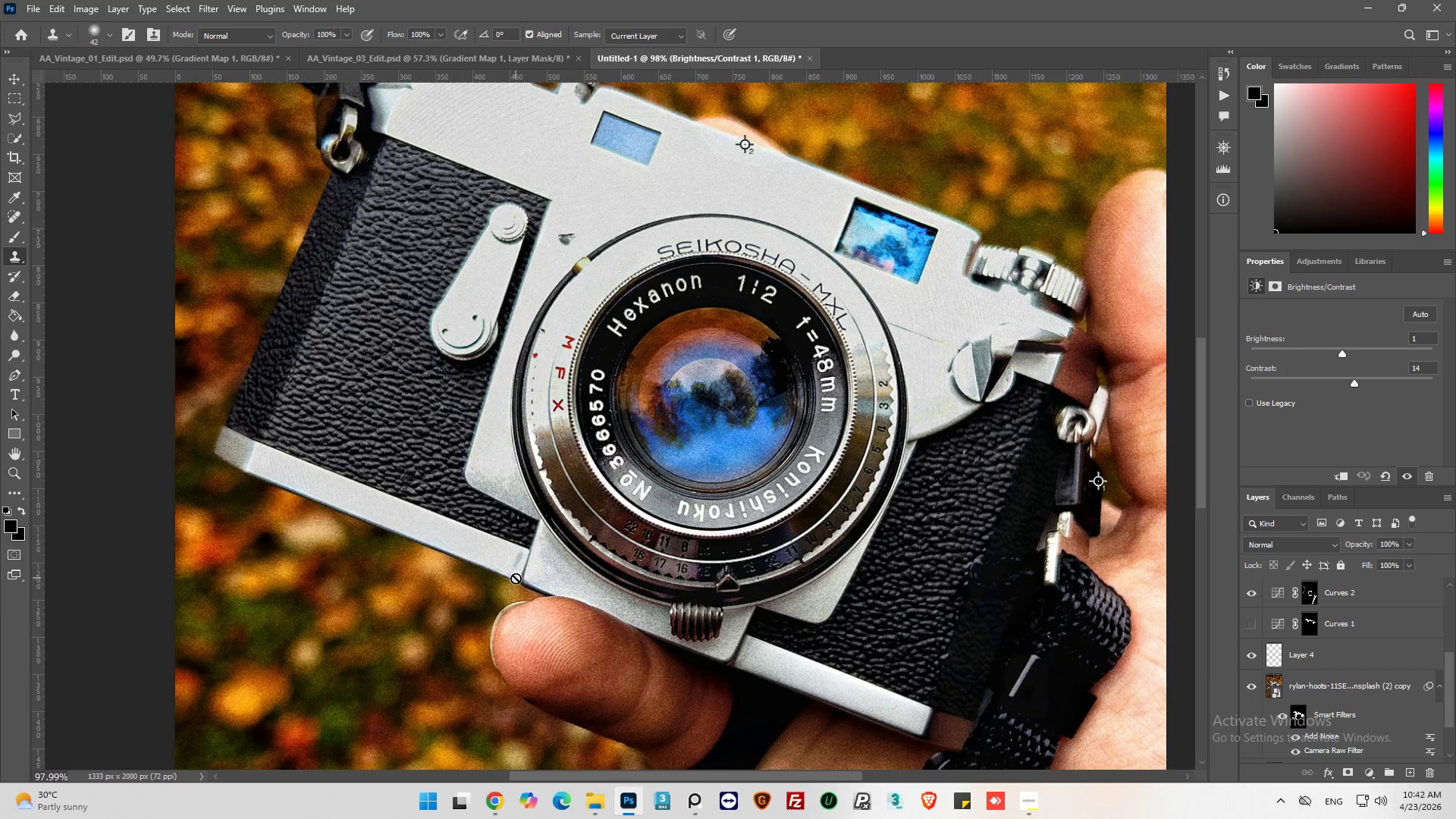 
key(Alt+AltLeft)
 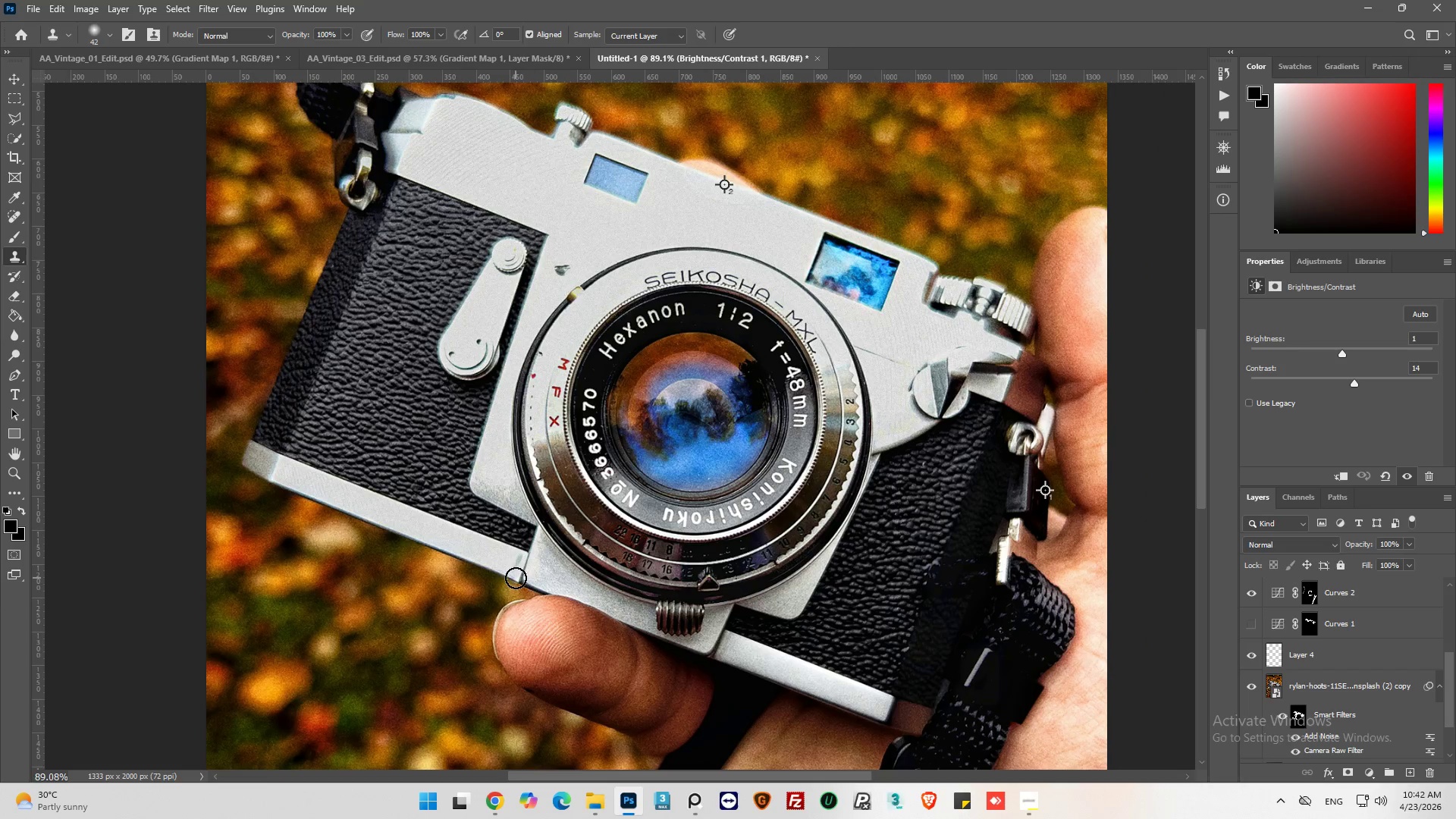 
scroll: coordinate [516, 578], scroll_direction: down, amount: 1.0
 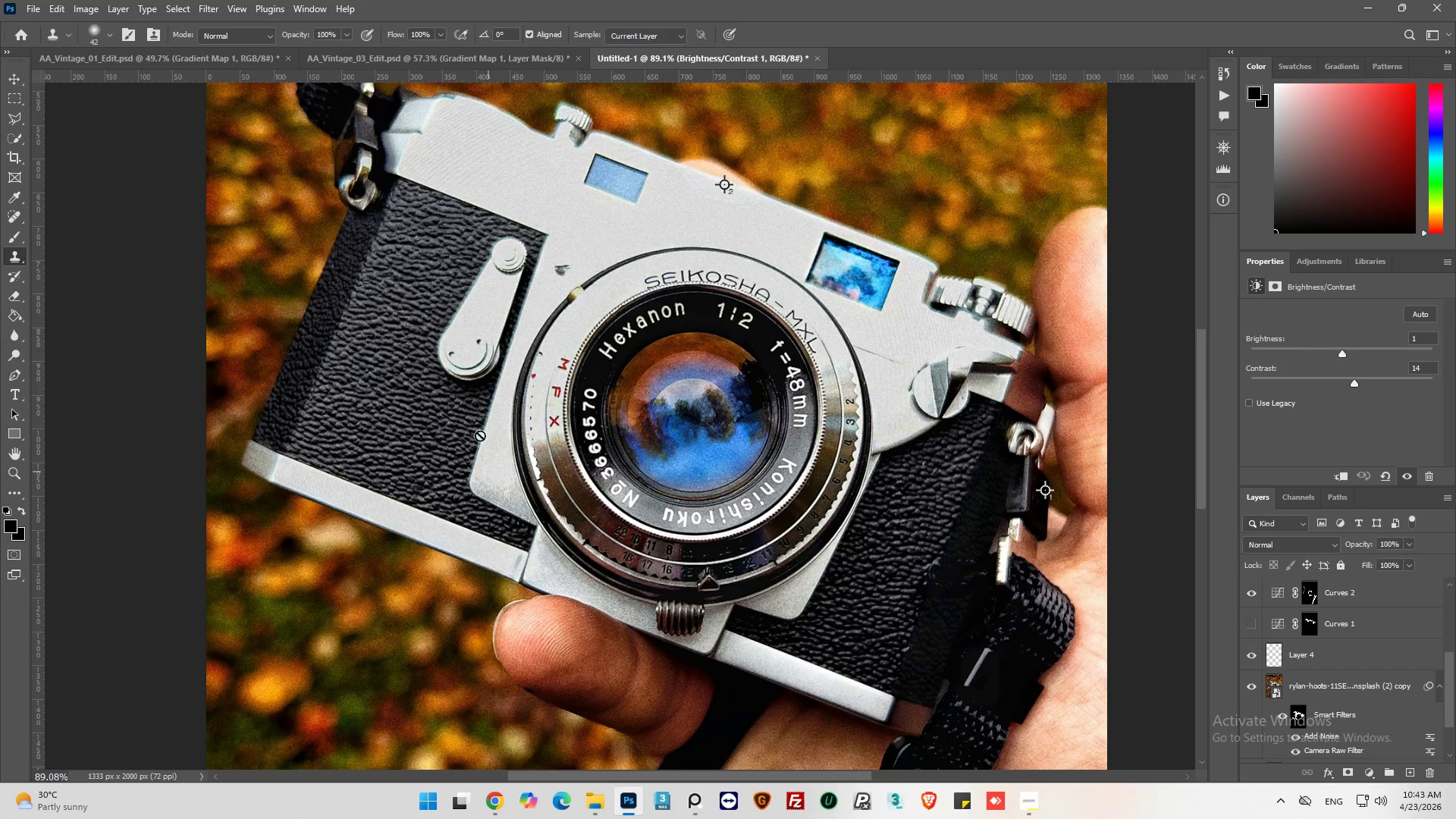 
hold_key(key=AltLeft, duration=0.95)
scroll: coordinate [487, 303], scroll_direction: up, amount: 8.0
 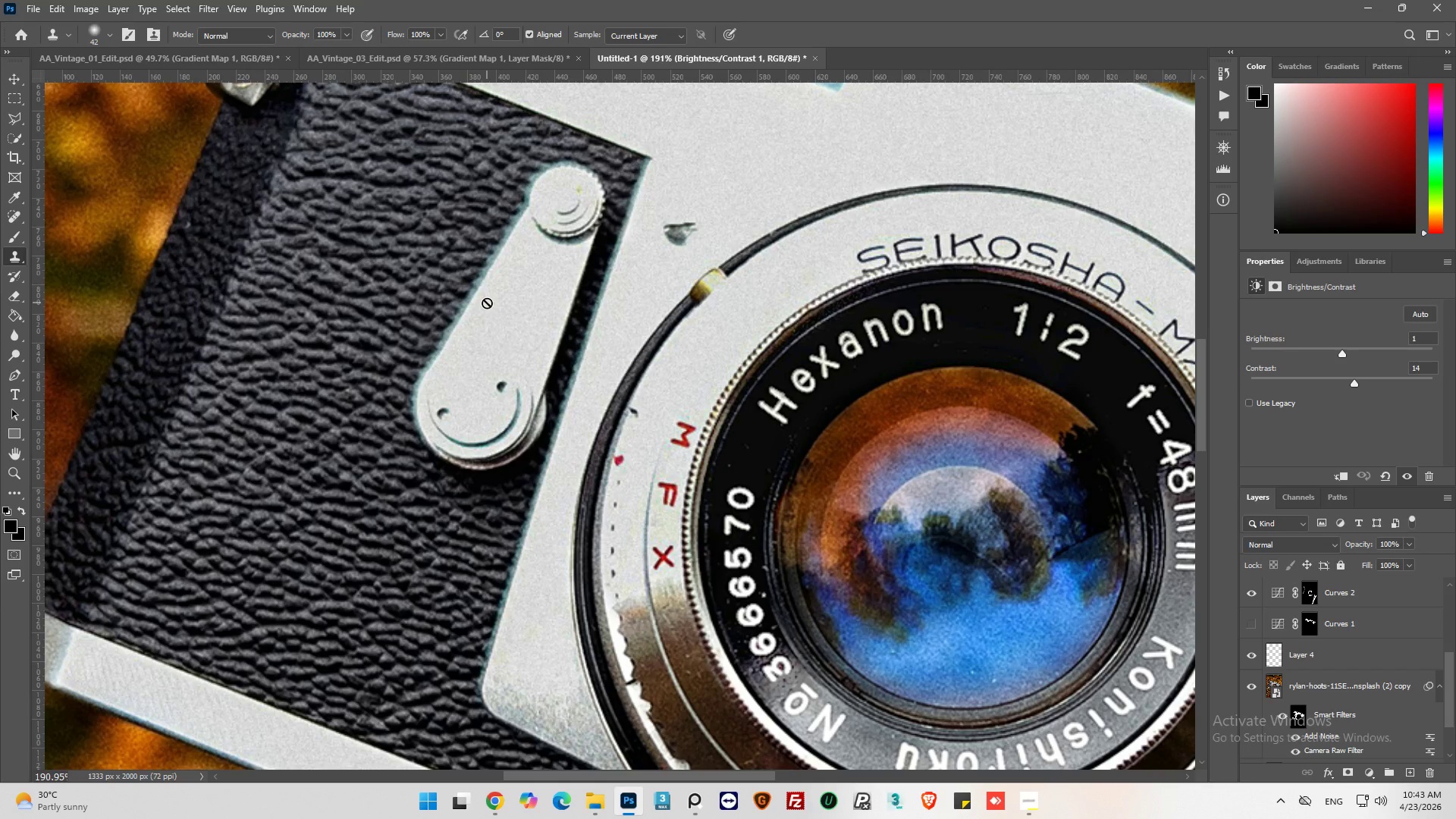 
key(Alt+AltLeft)
 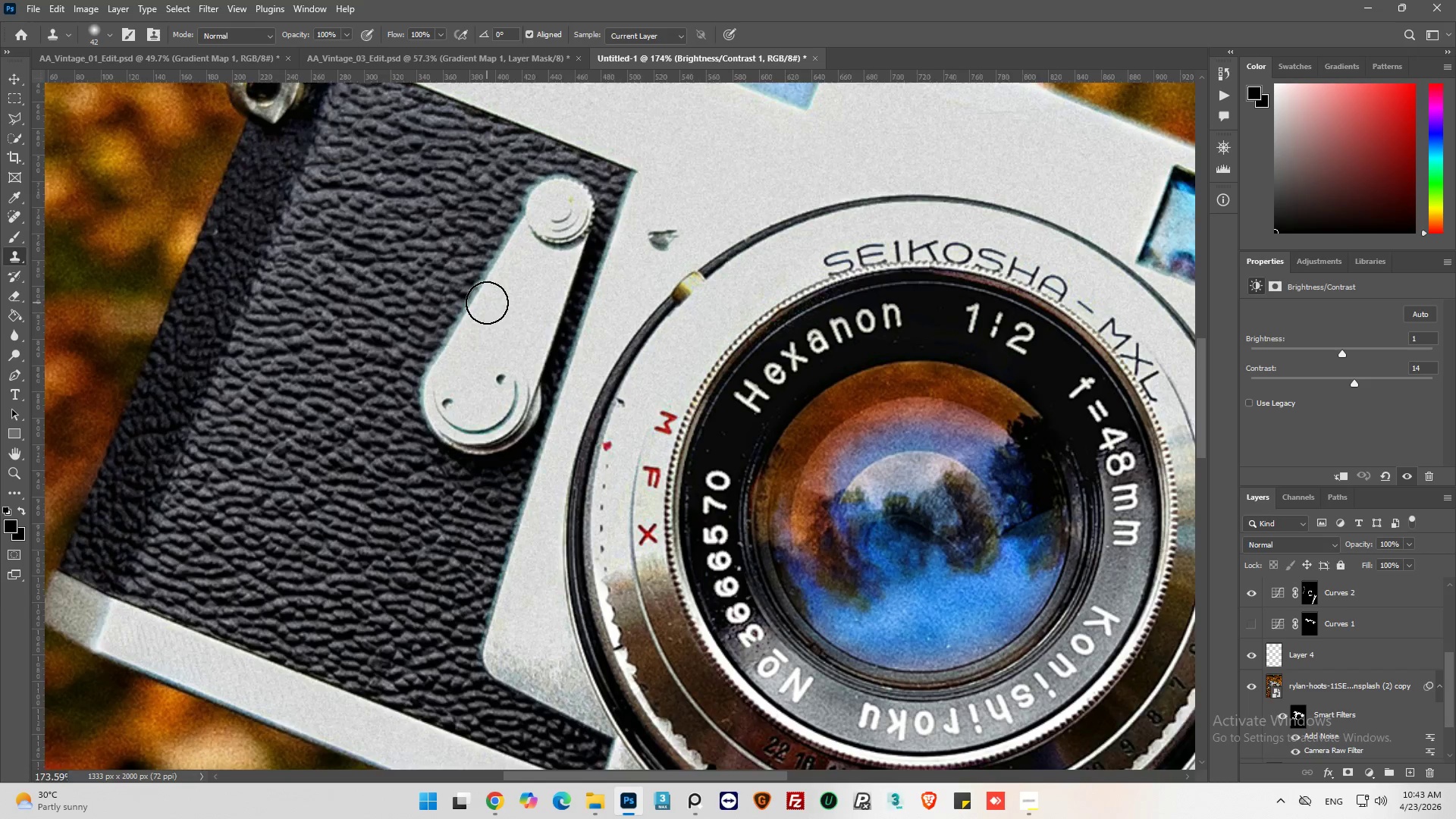 
scroll: coordinate [487, 303], scroll_direction: down, amount: 2.0
 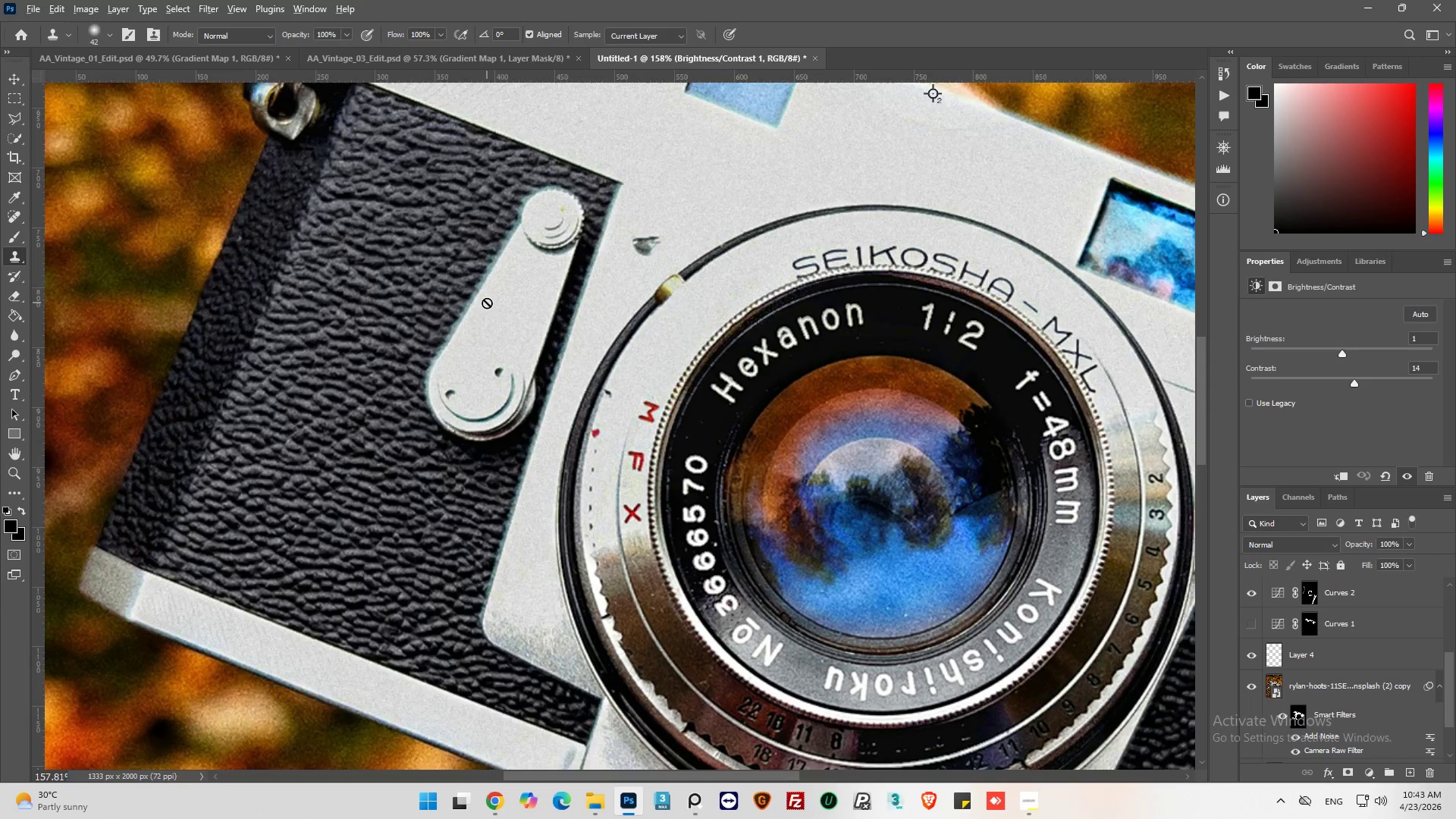 
hold_key(key=AltLeft, duration=0.66)
scroll: coordinate [450, 322], scroll_direction: down, amount: 7.0
 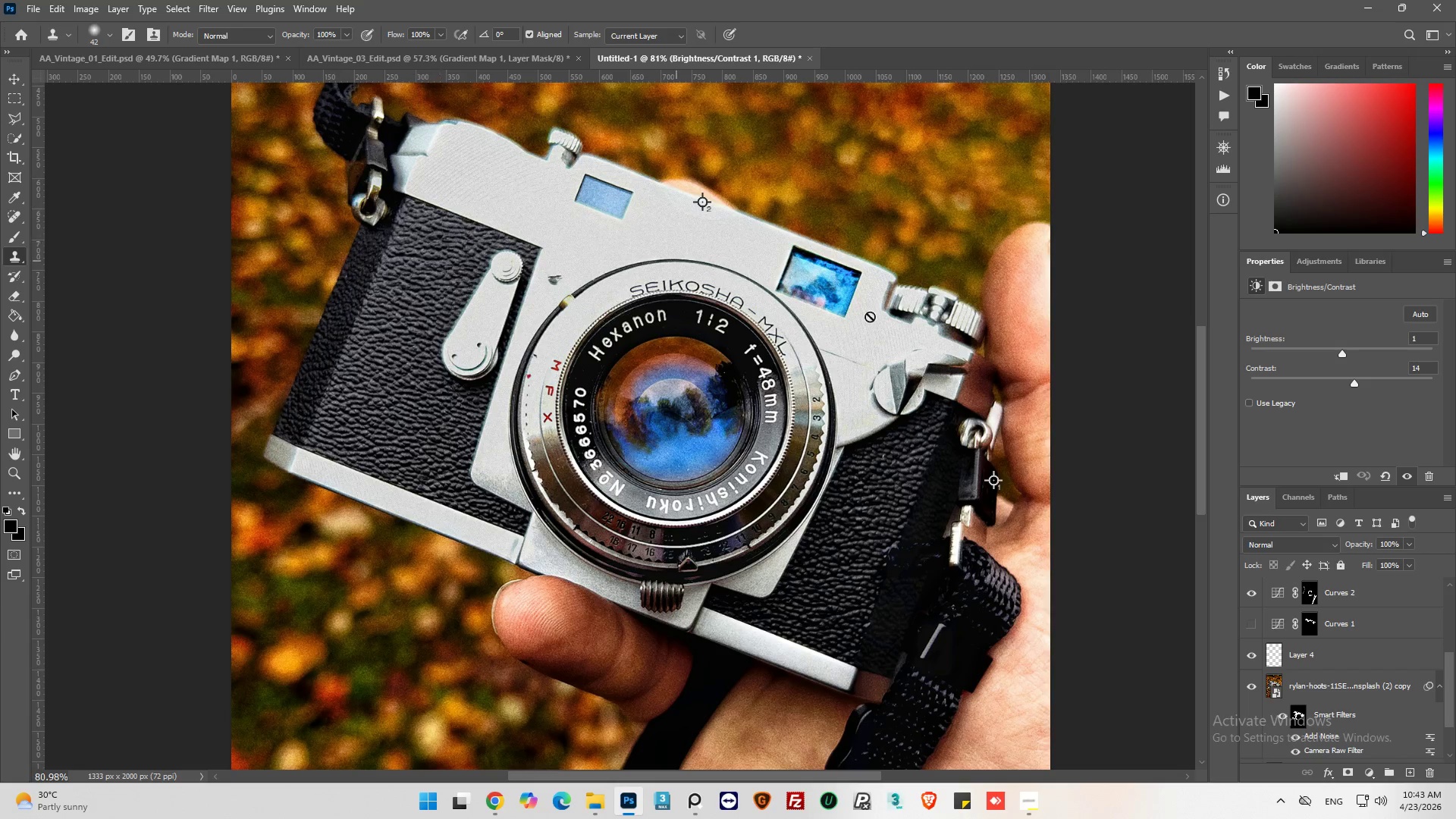 
hold_key(key=AltLeft, duration=0.52)
scroll: coordinate [956, 390], scroll_direction: up, amount: 11.0
 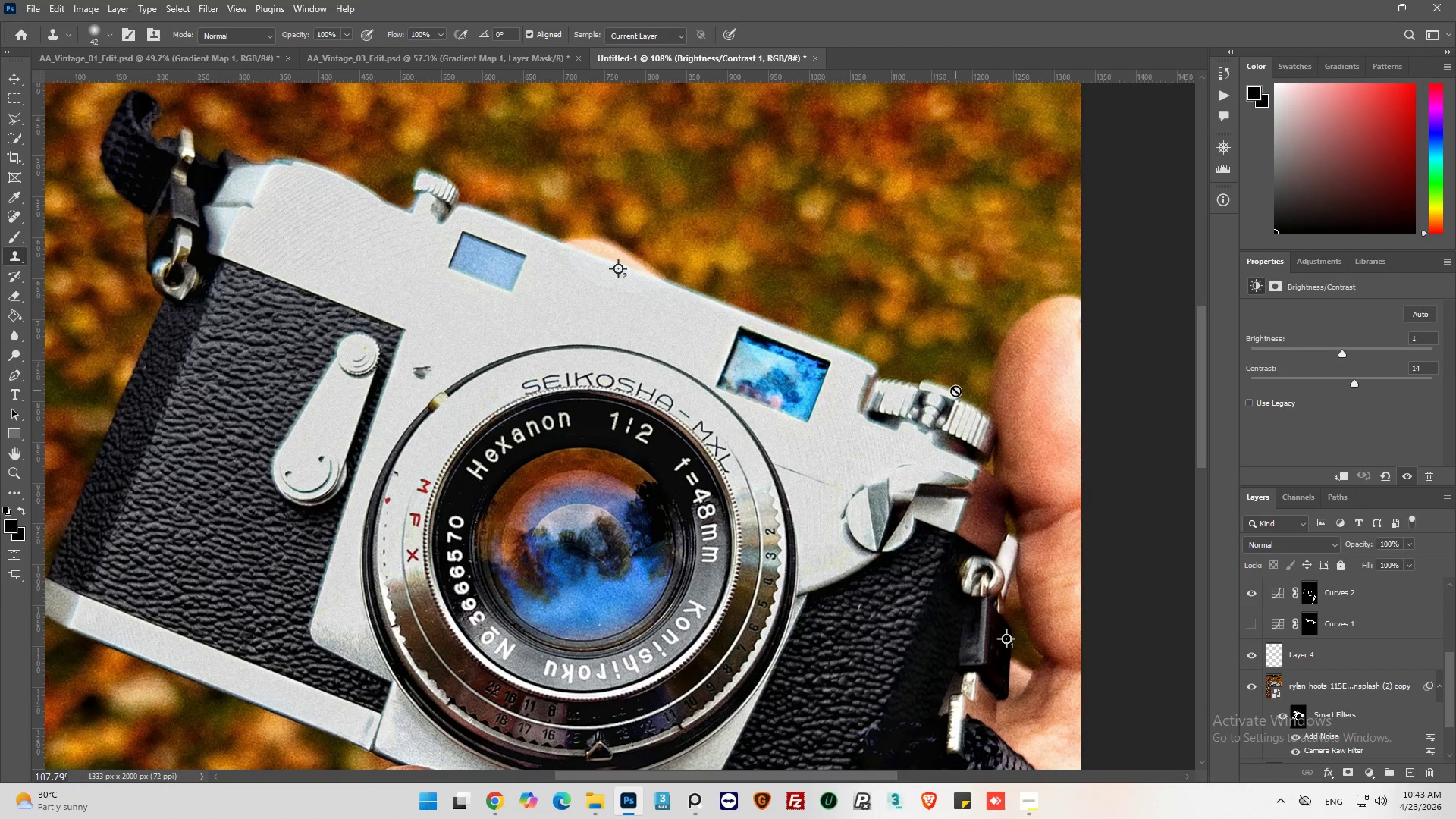 
hold_key(key=AltLeft, duration=1.08)
scroll: coordinate [446, 416], scroll_direction: up, amount: 12.0
 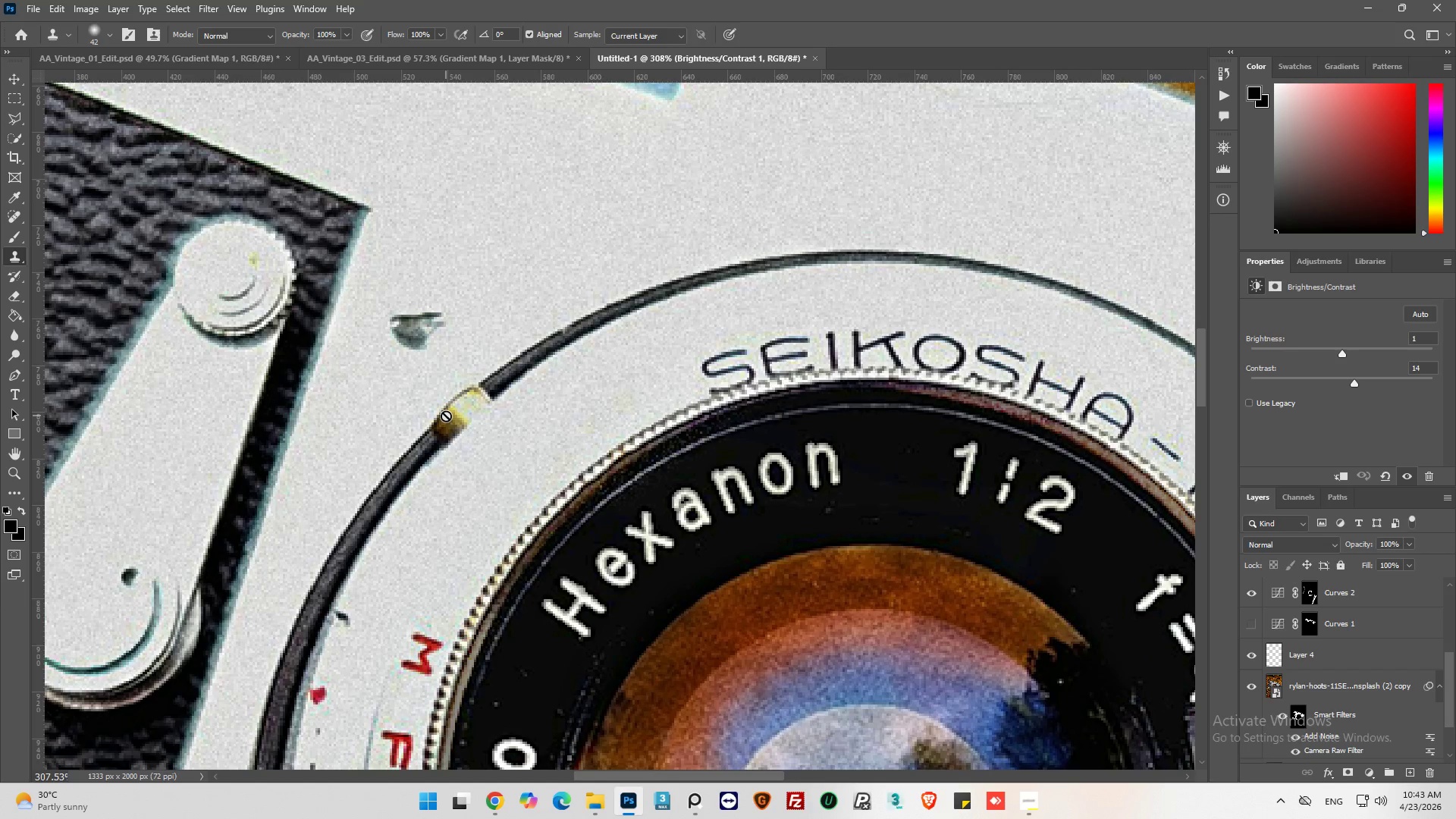 
scroll: coordinate [456, 416], scroll_direction: down, amount: 3.0
 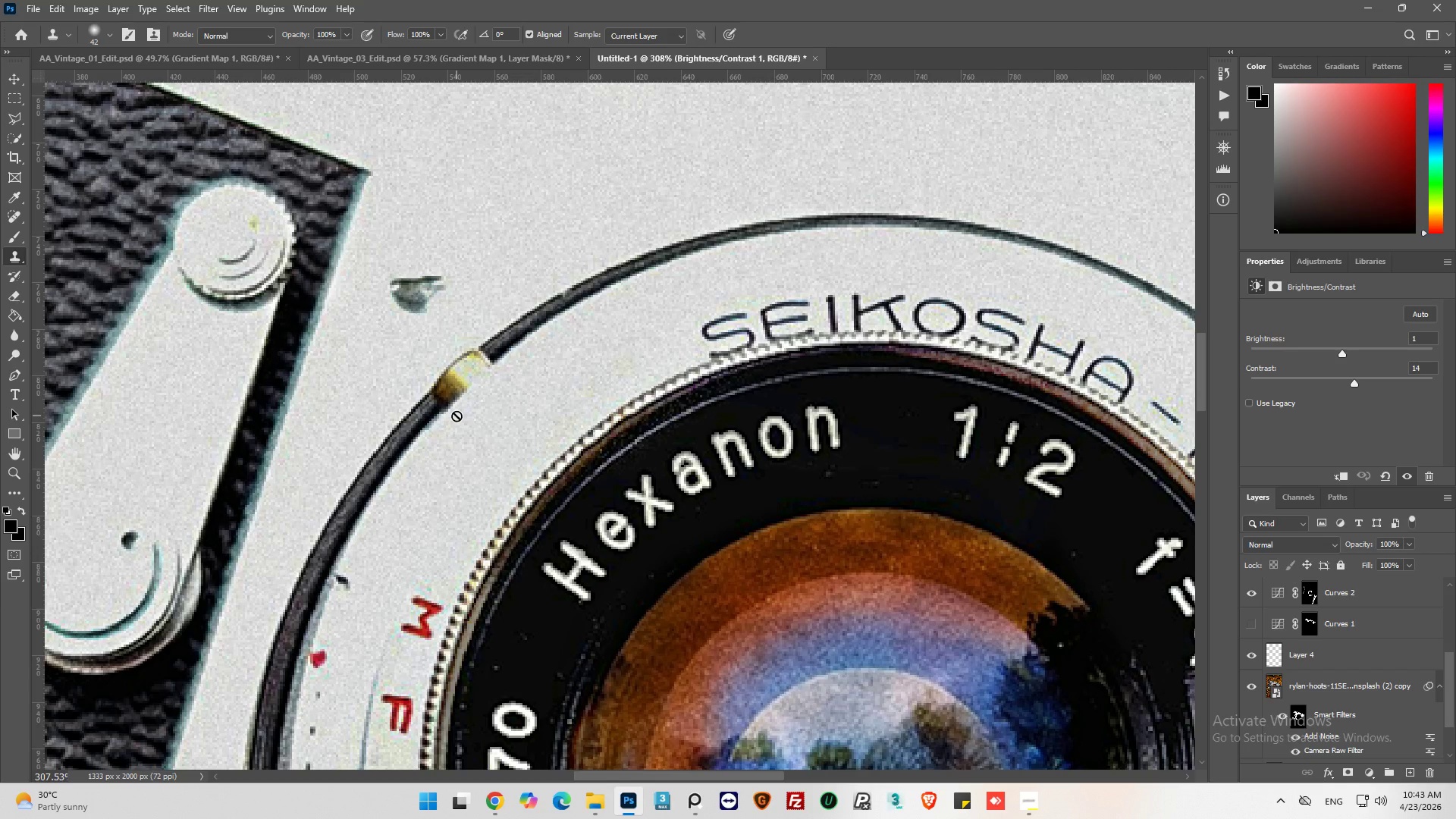 
hold_key(key=AltLeft, duration=0.67)
scroll: coordinate [456, 416], scroll_direction: down, amount: 7.0
 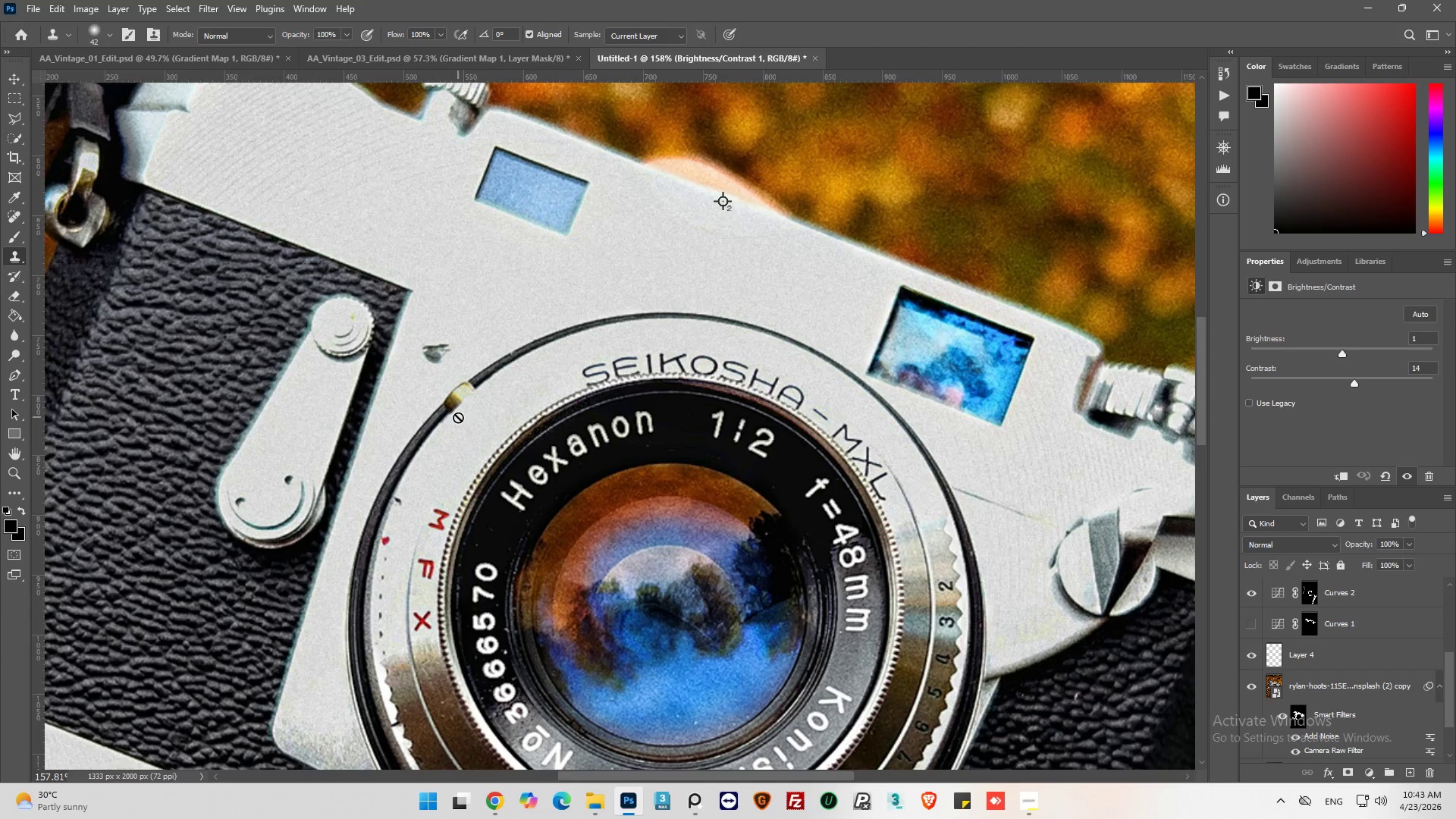 
hold_key(key=AltLeft, duration=1.16)
scroll: coordinate [566, 454], scroll_direction: down, amount: 17.0
 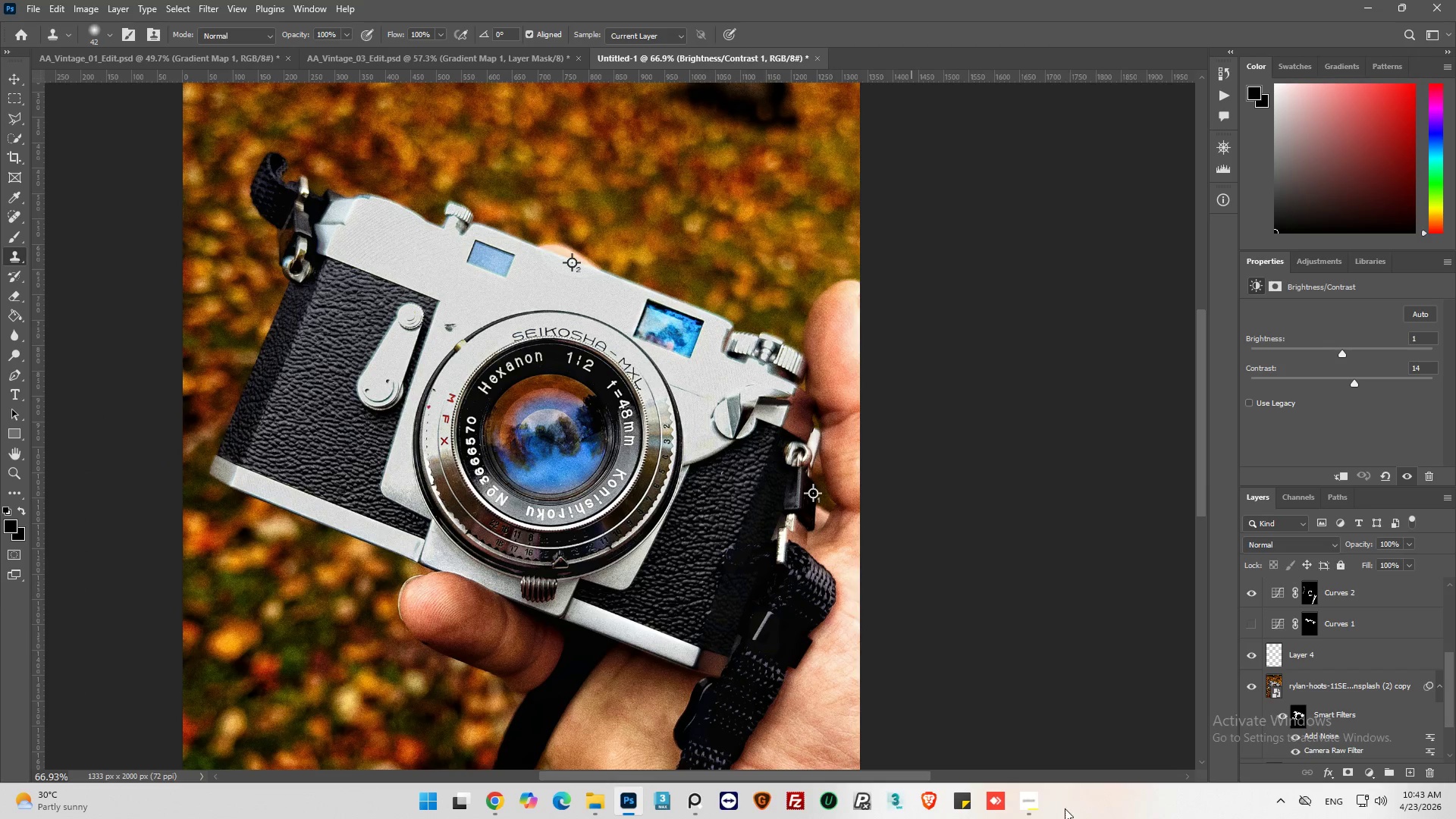 
left_click([1034, 810])
 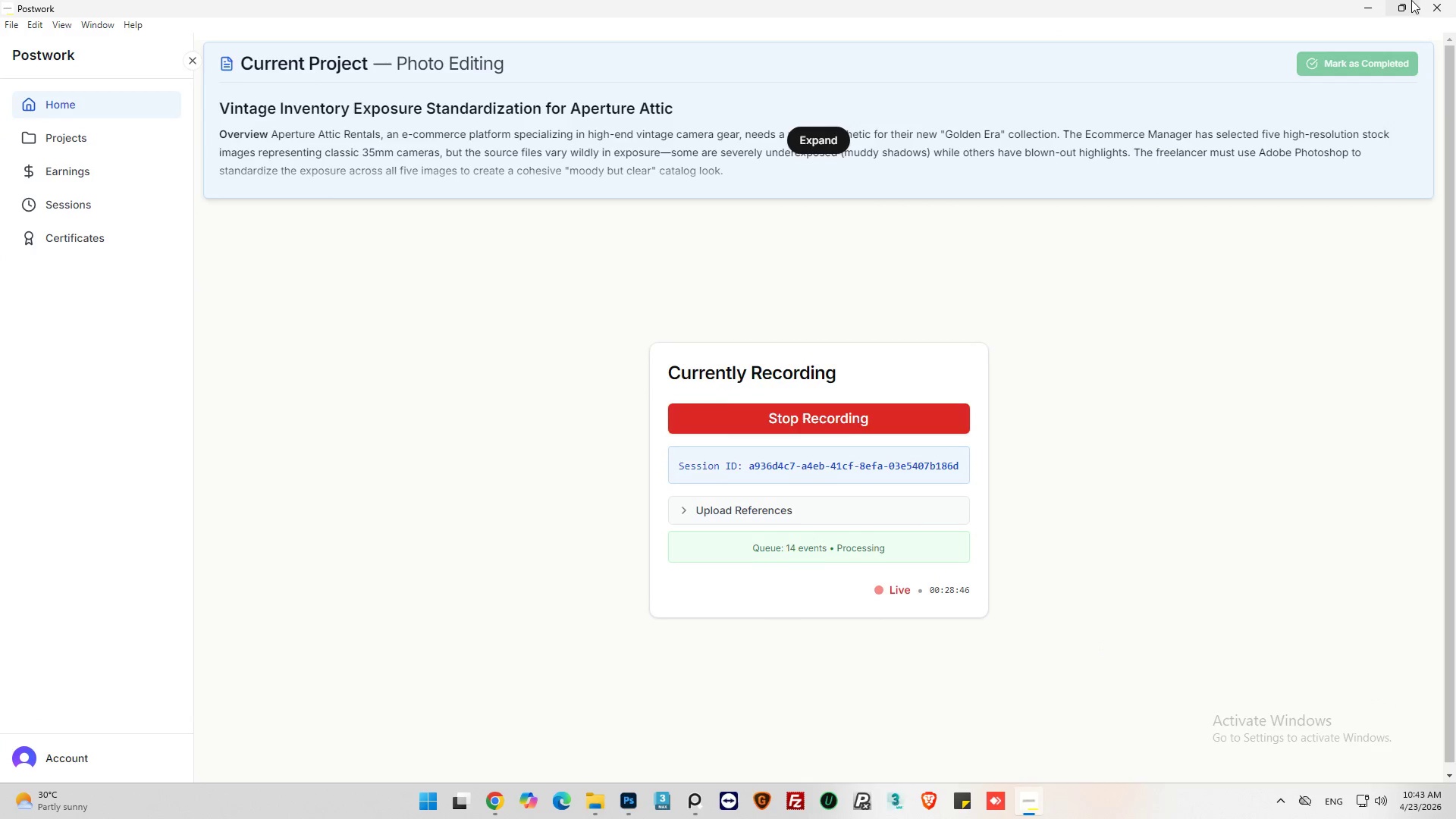 
left_click([1360, 8])
 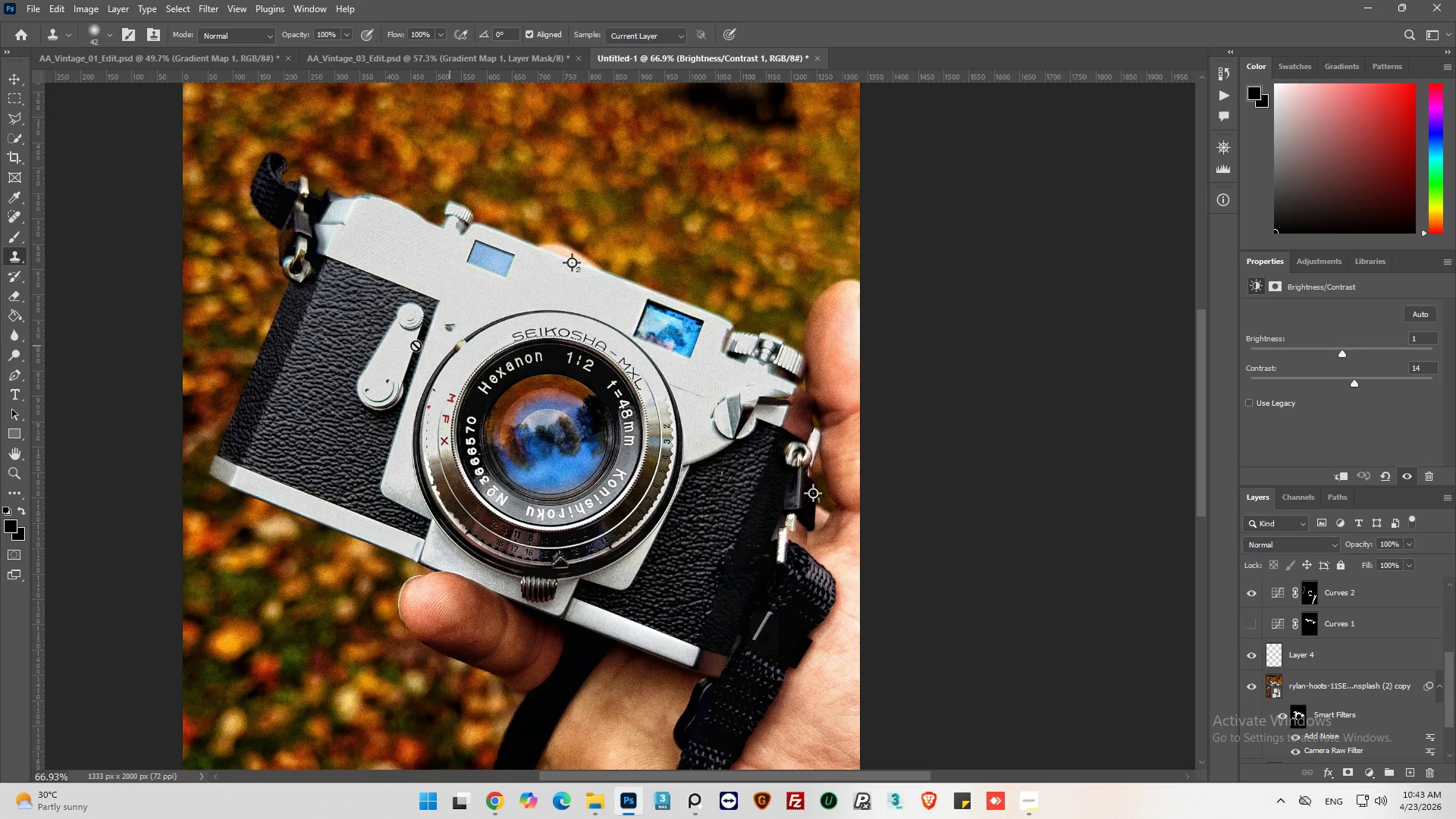 
hold_key(key=AltLeft, duration=0.81)
hold_key(key=AltLeft, duration=0.33)
scroll: coordinate [547, 303], scroll_direction: up, amount: 14.0
 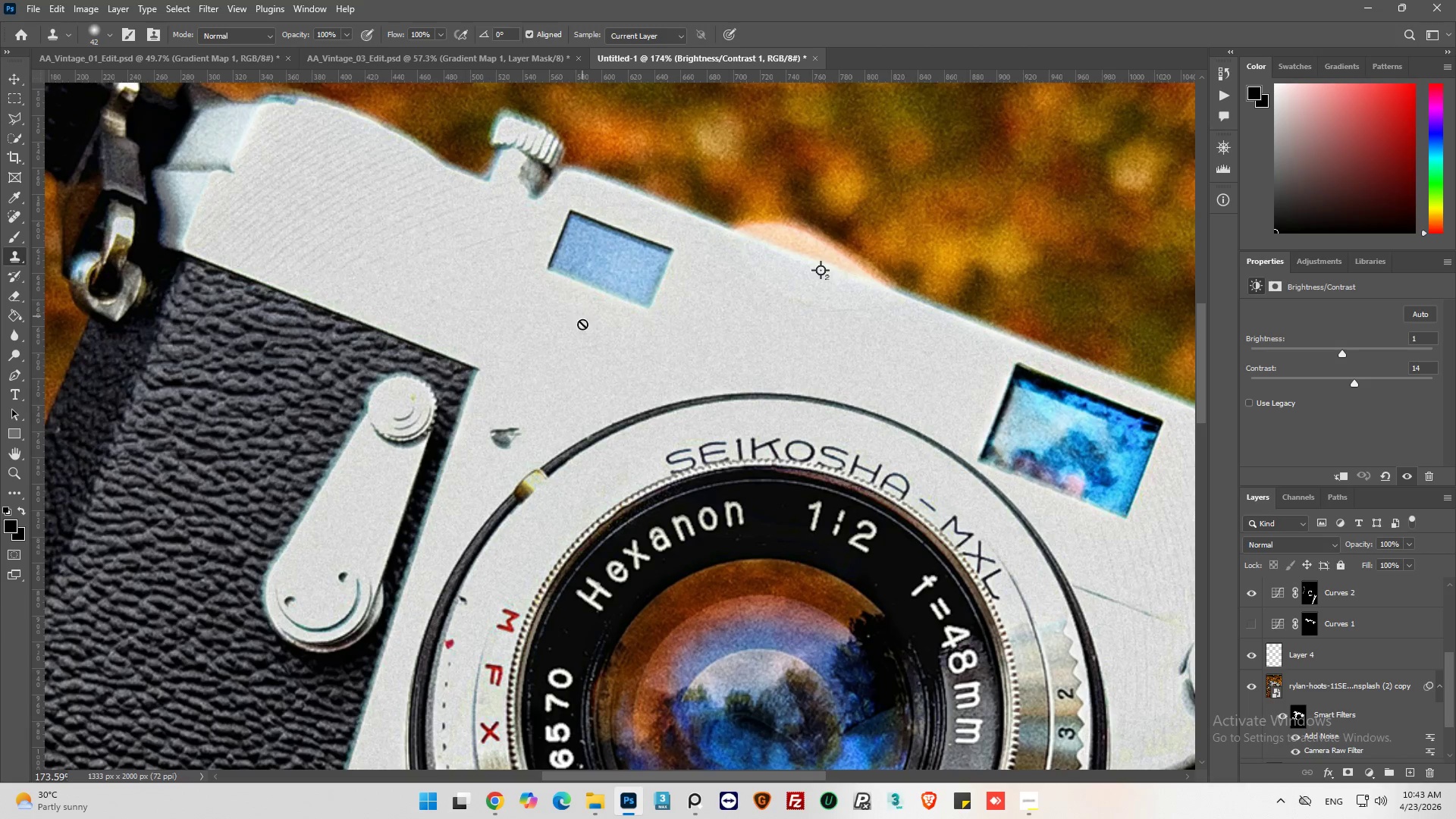 
key(Alt+AltLeft)
 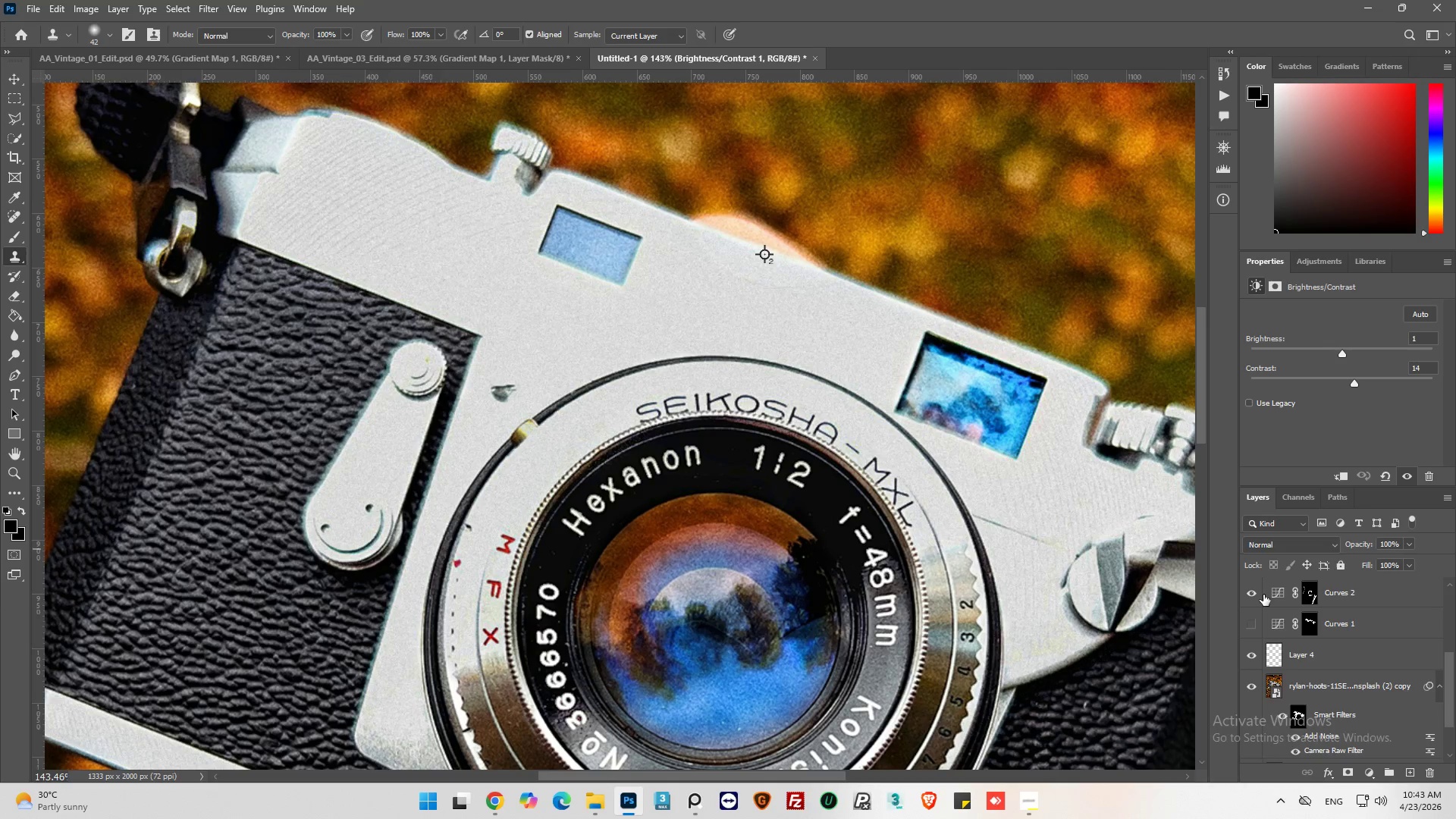 
scroll: coordinate [491, 353], scroll_direction: down, amount: 5.0
 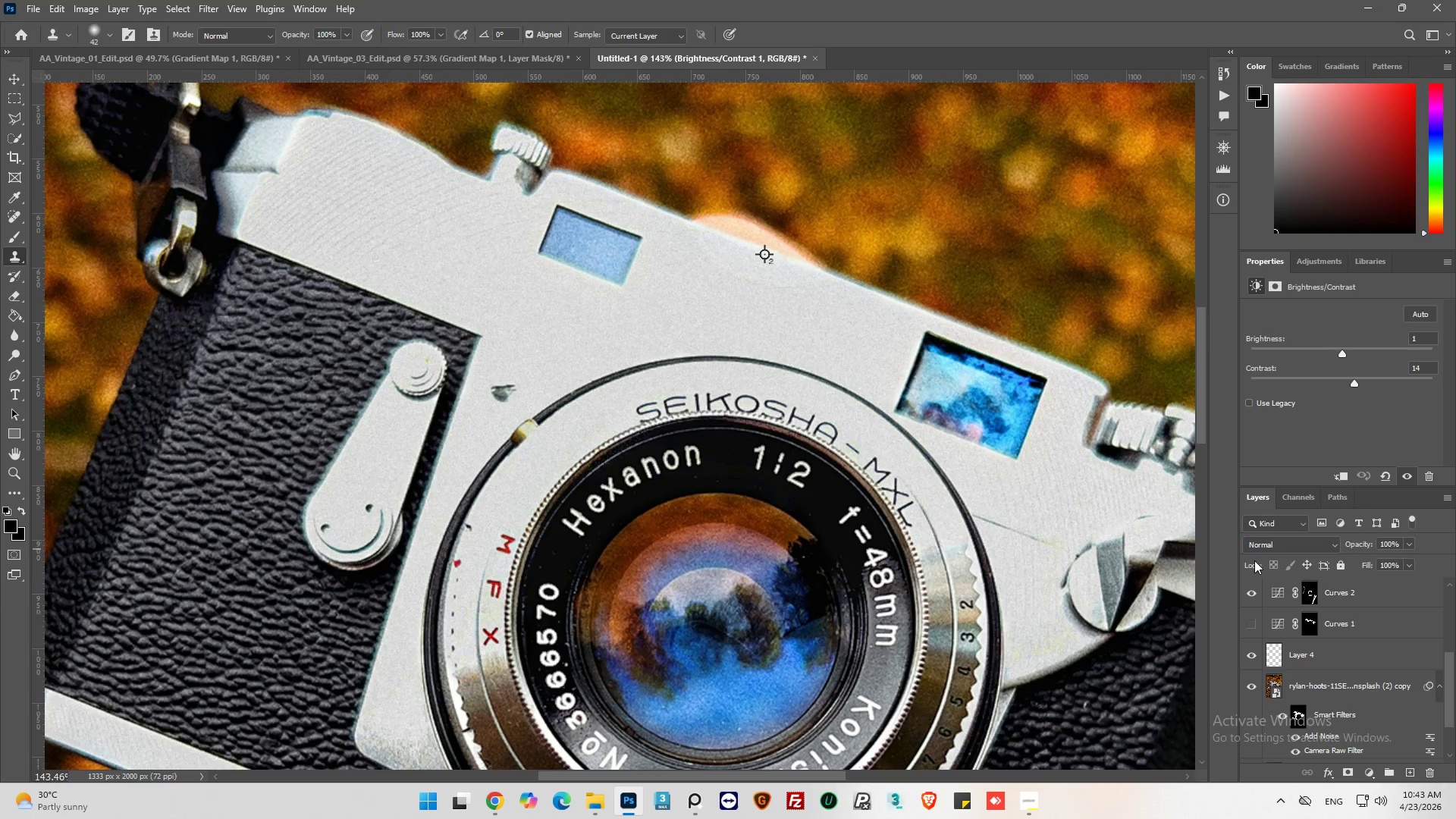 
scroll: coordinate [1266, 601], scroll_direction: up, amount: 6.0
 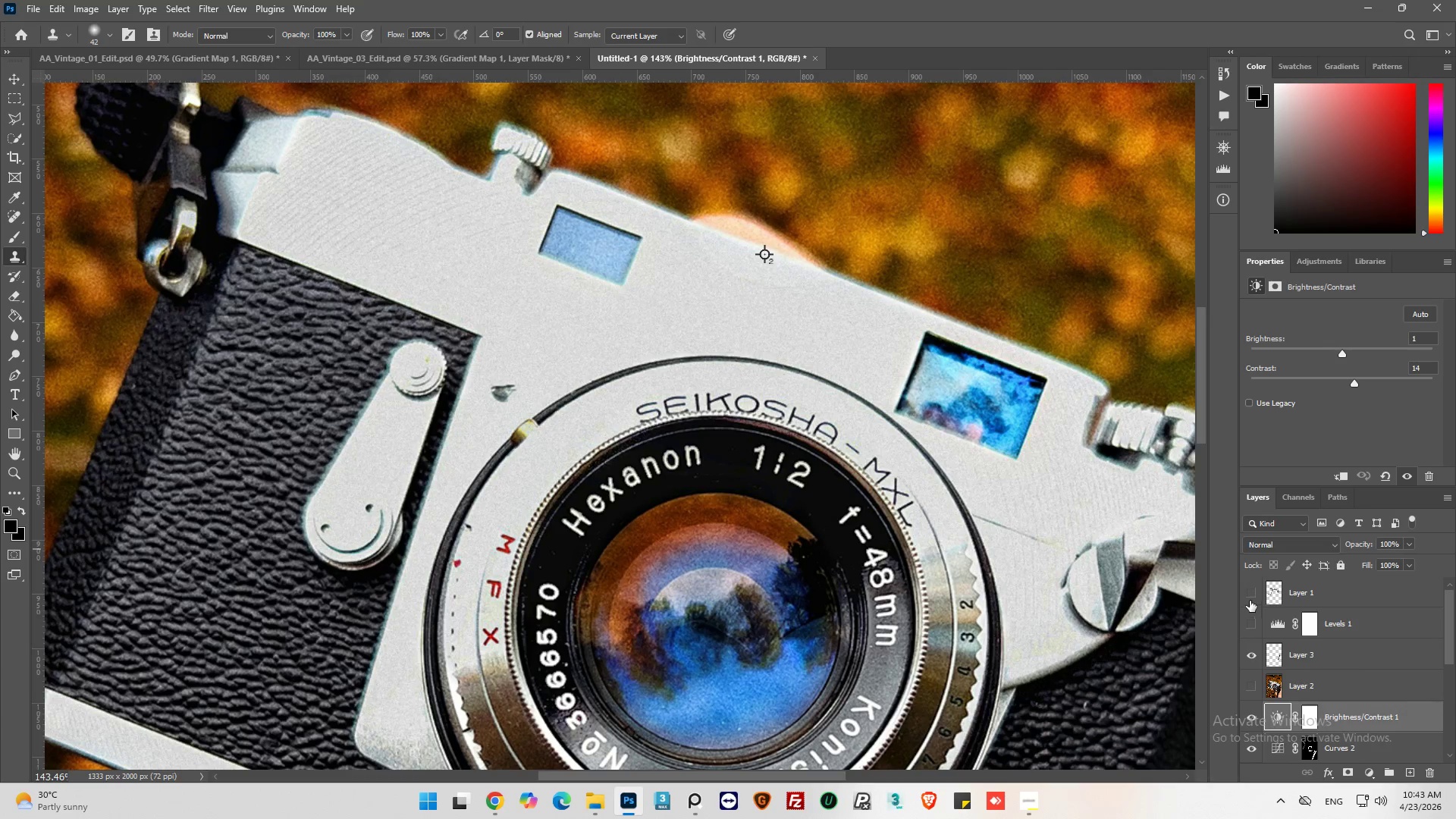 
left_click([1250, 601])
 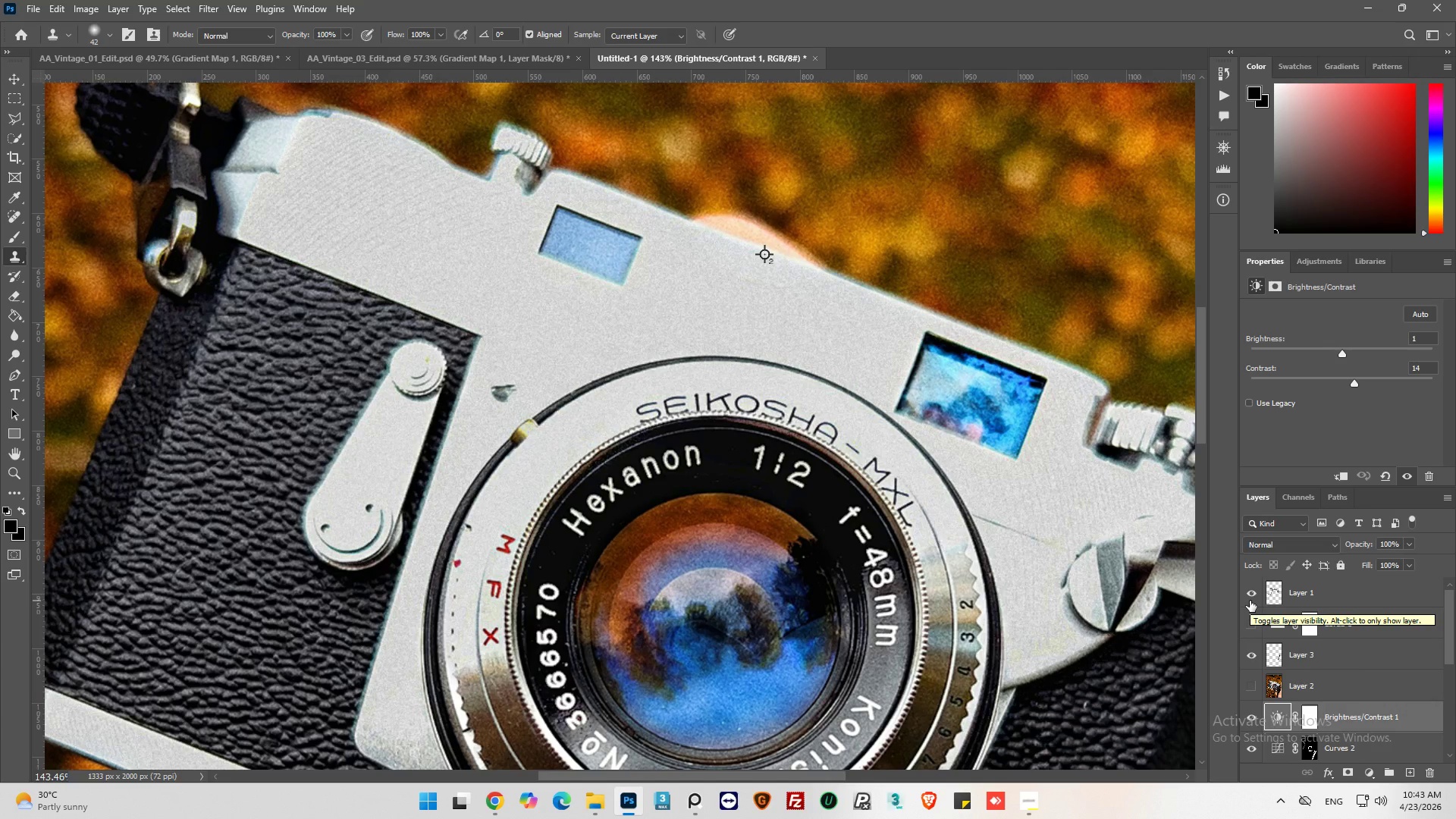 
left_click([1250, 601])
 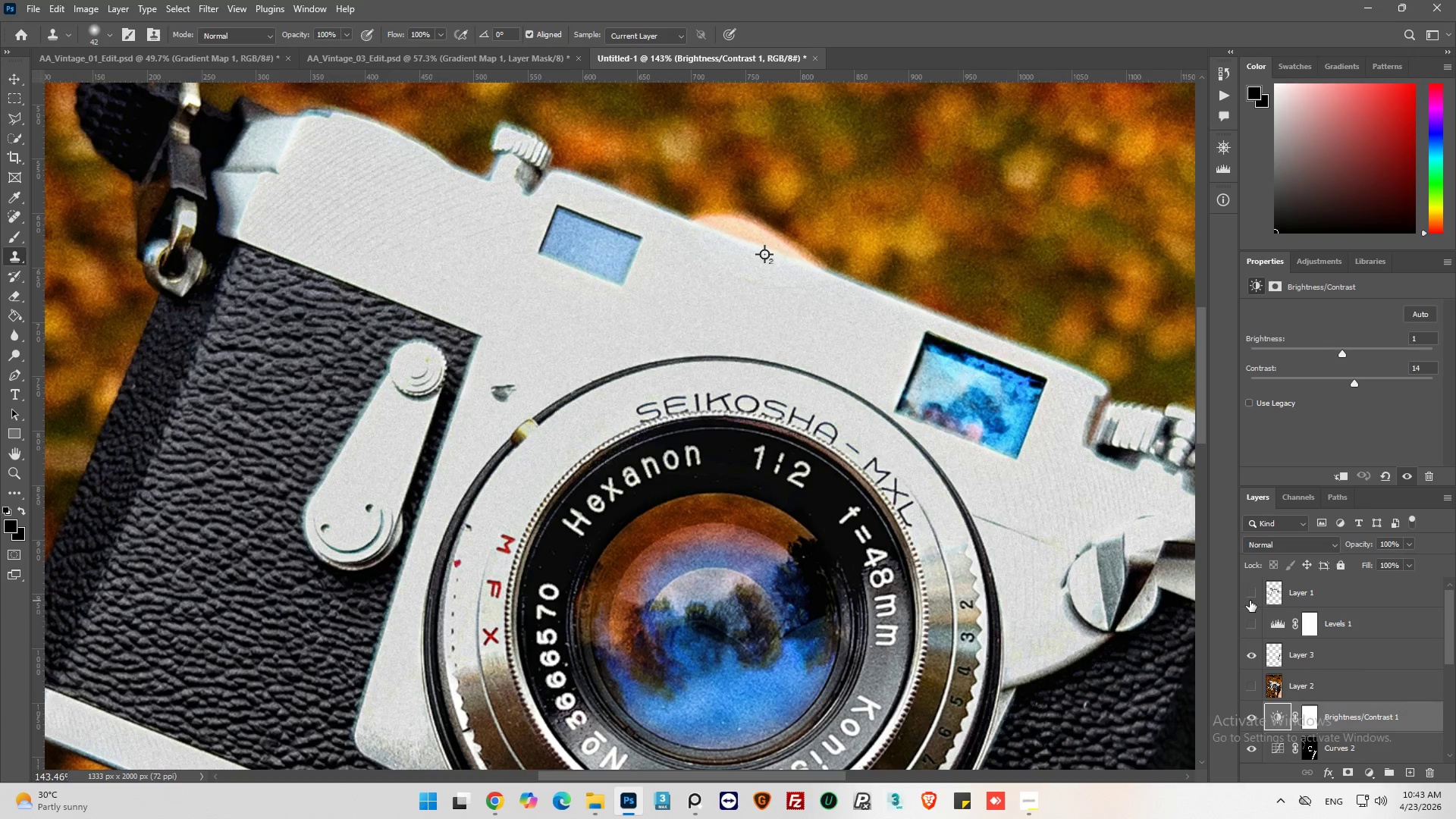 
left_click([1250, 601])
 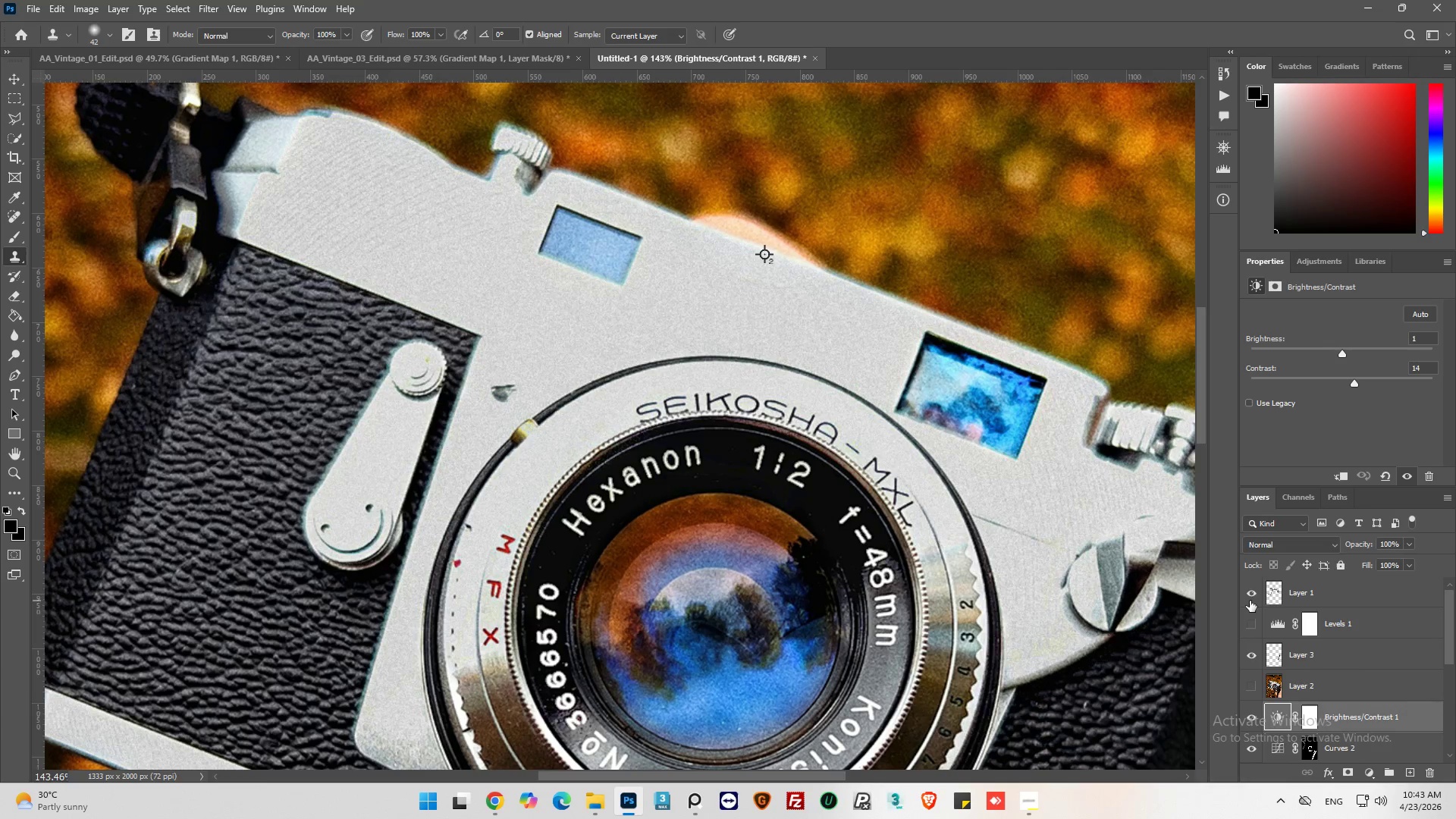 
hold_key(key=AltLeft, duration=0.33)
scroll: coordinate [558, 409], scroll_direction: down, amount: 5.0
 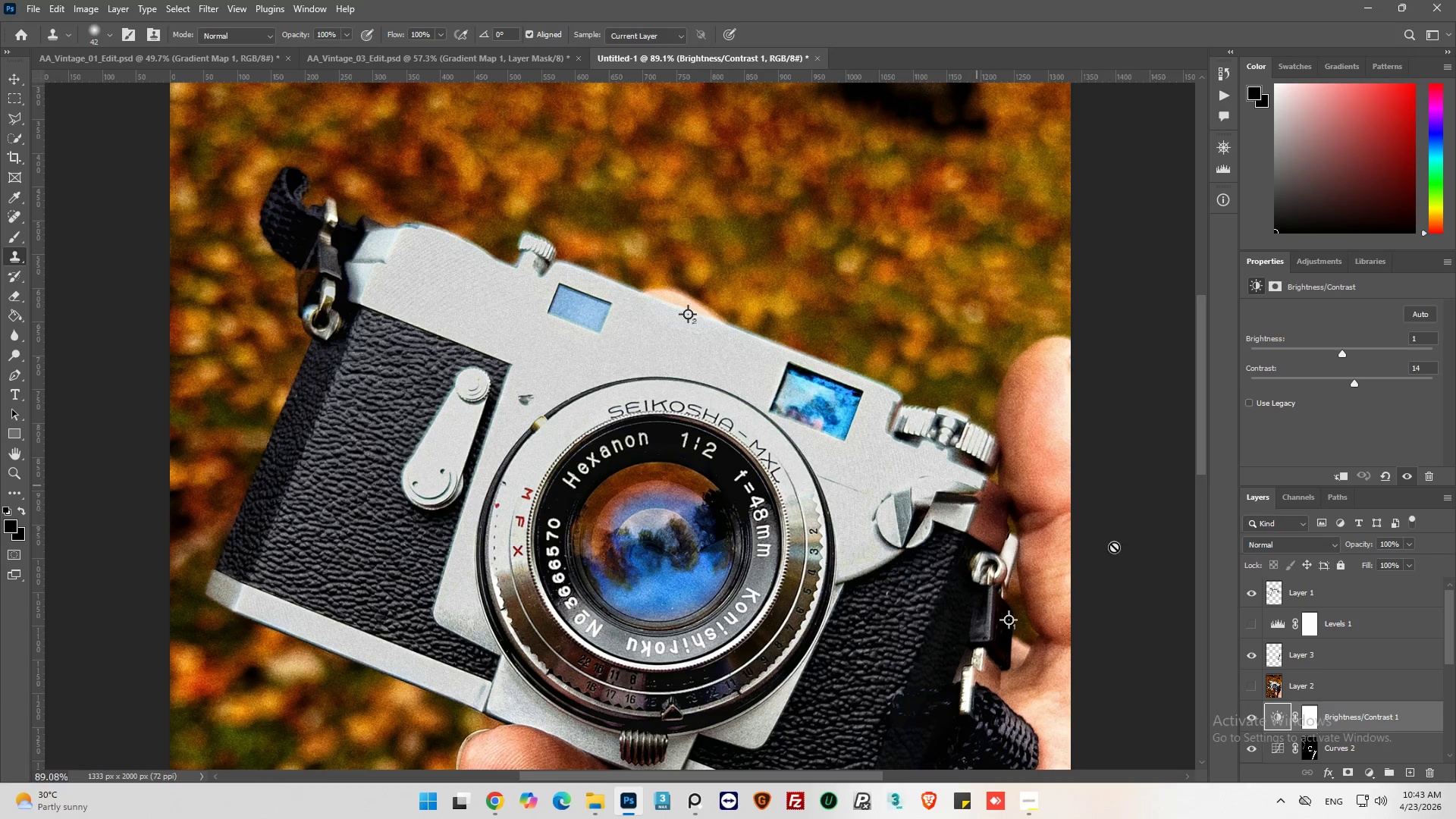 
scroll: coordinate [1373, 632], scroll_direction: up, amount: 5.0
 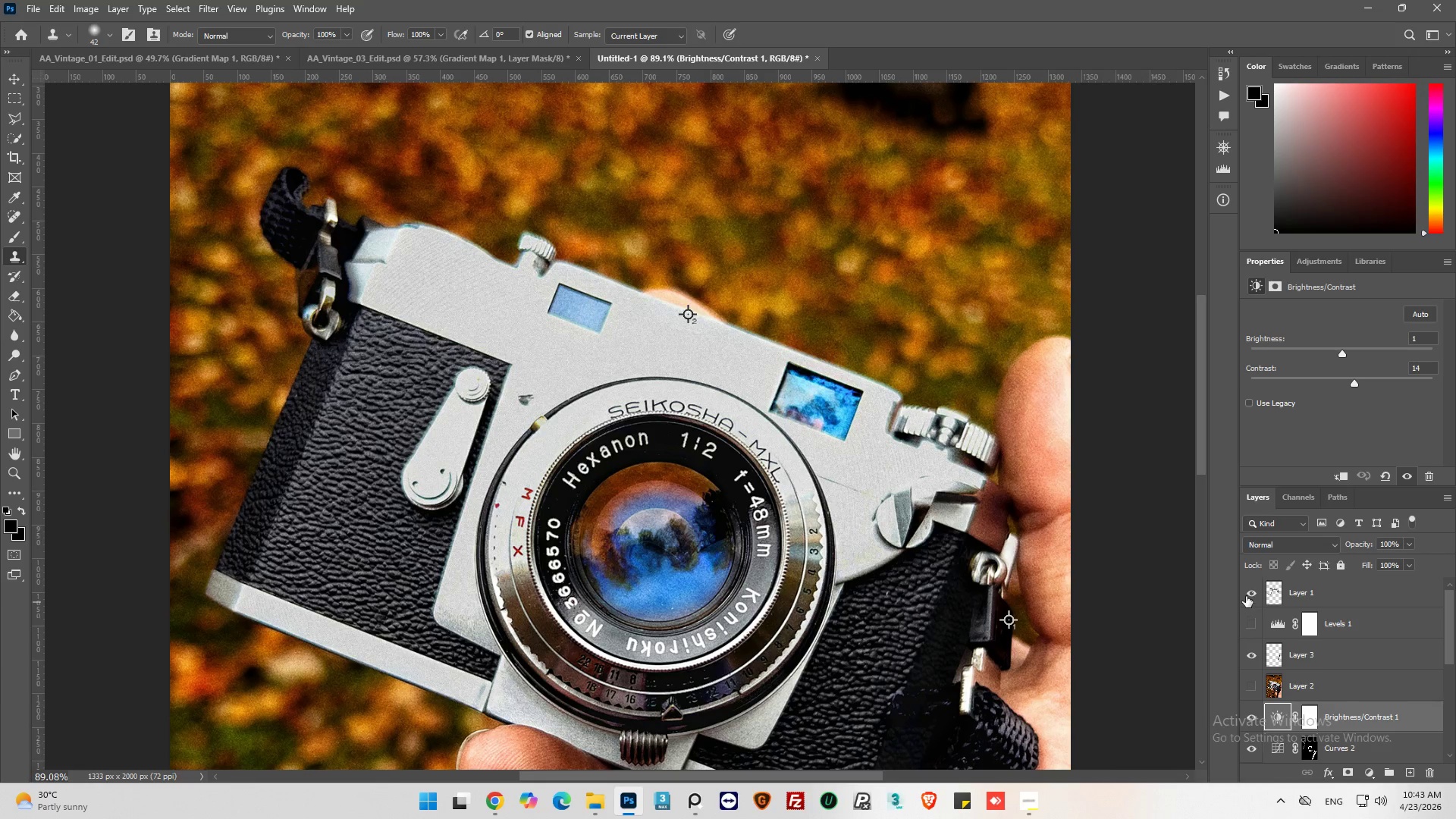 
left_click([1247, 595])
 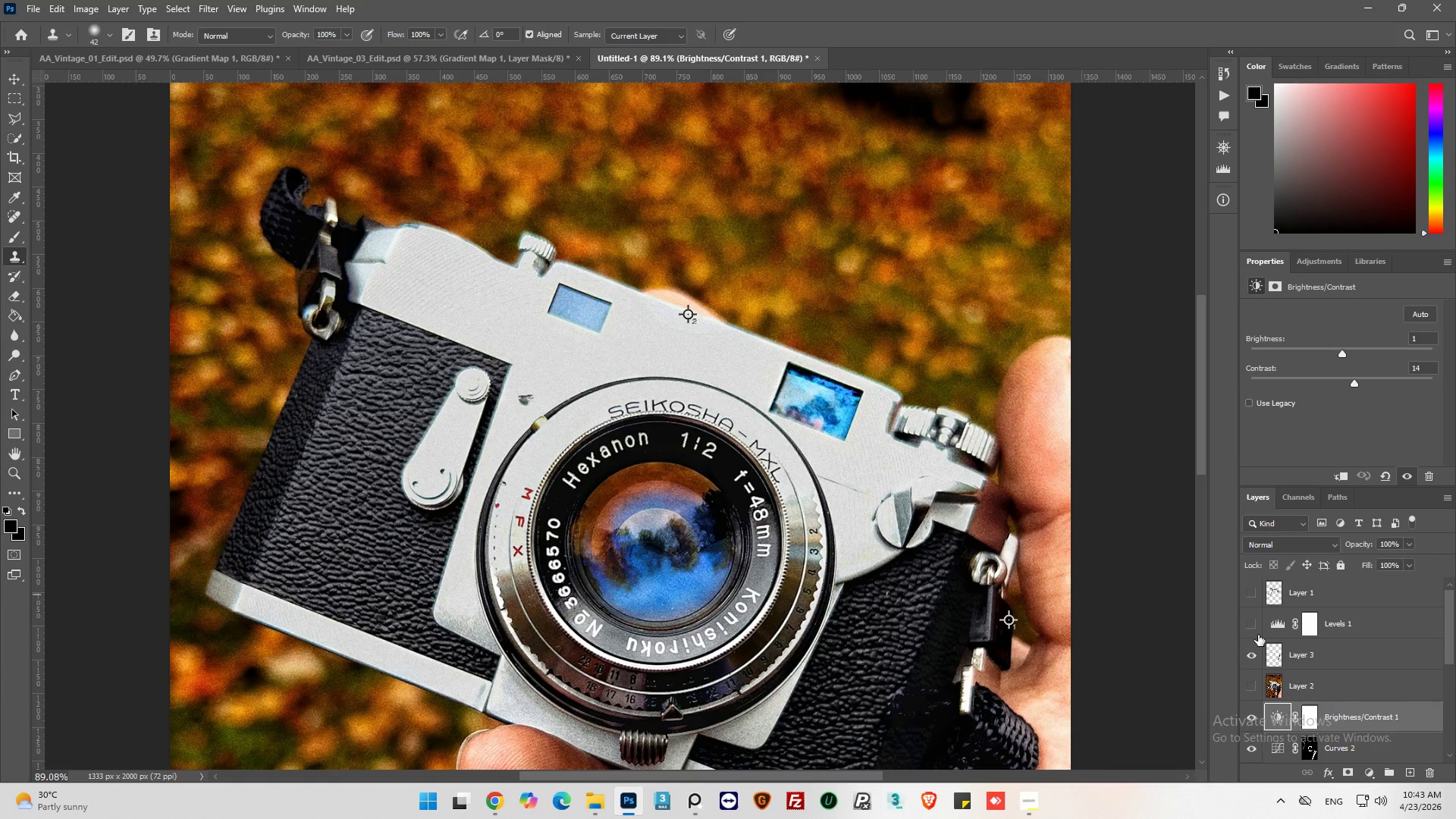 
left_click([1250, 627])
 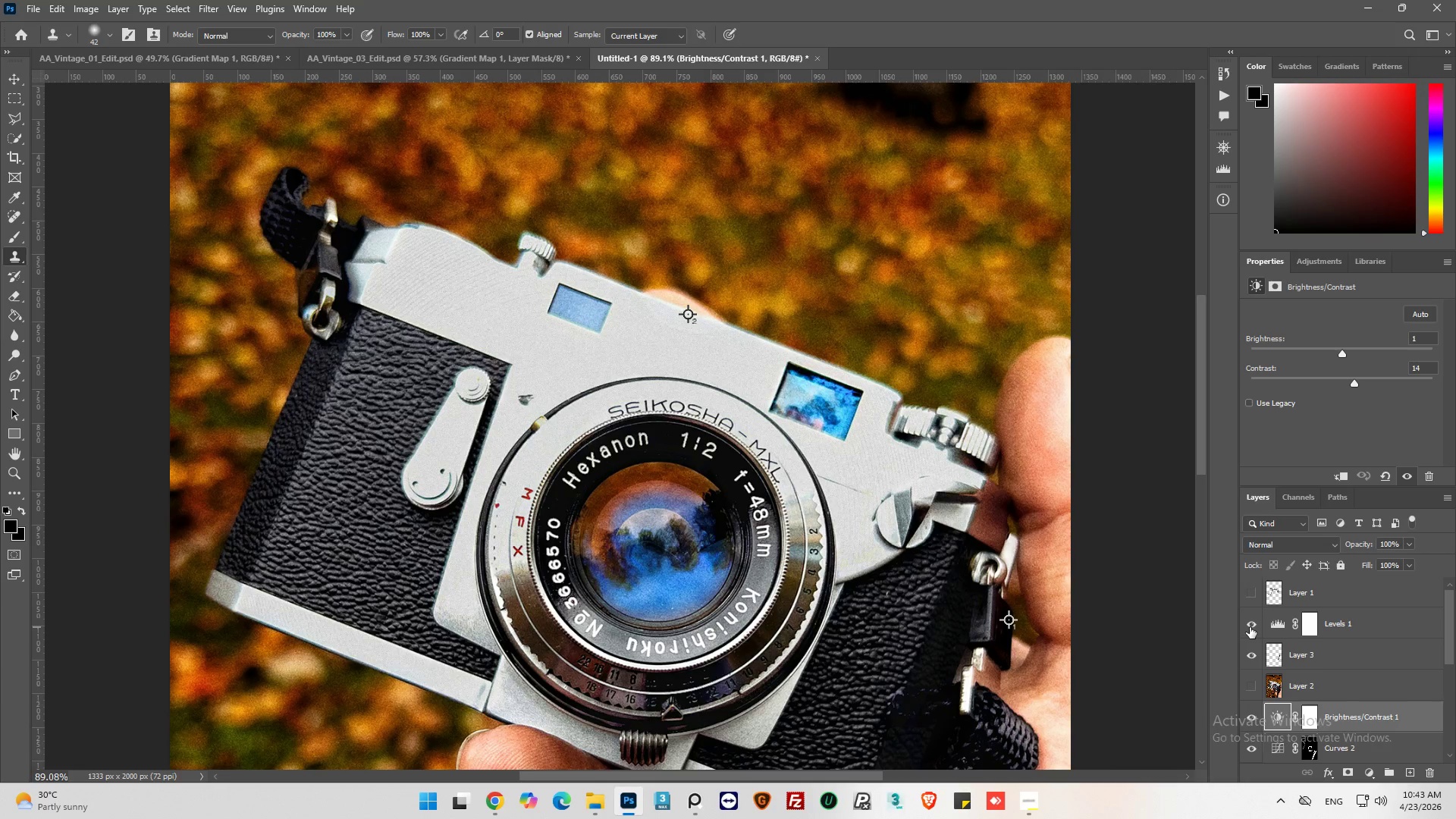 
left_click([1250, 627])
 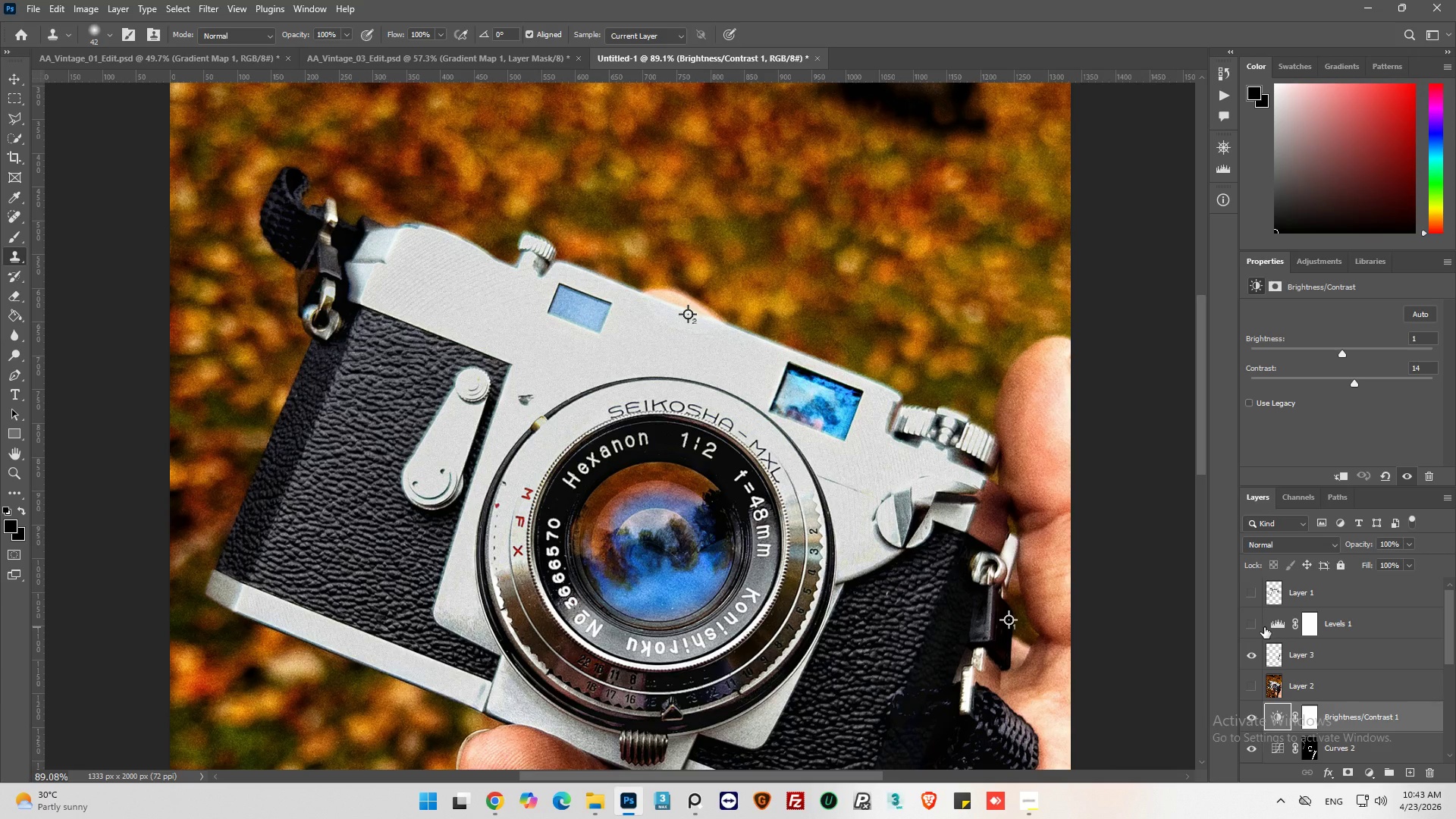 
left_click([1264, 627])
 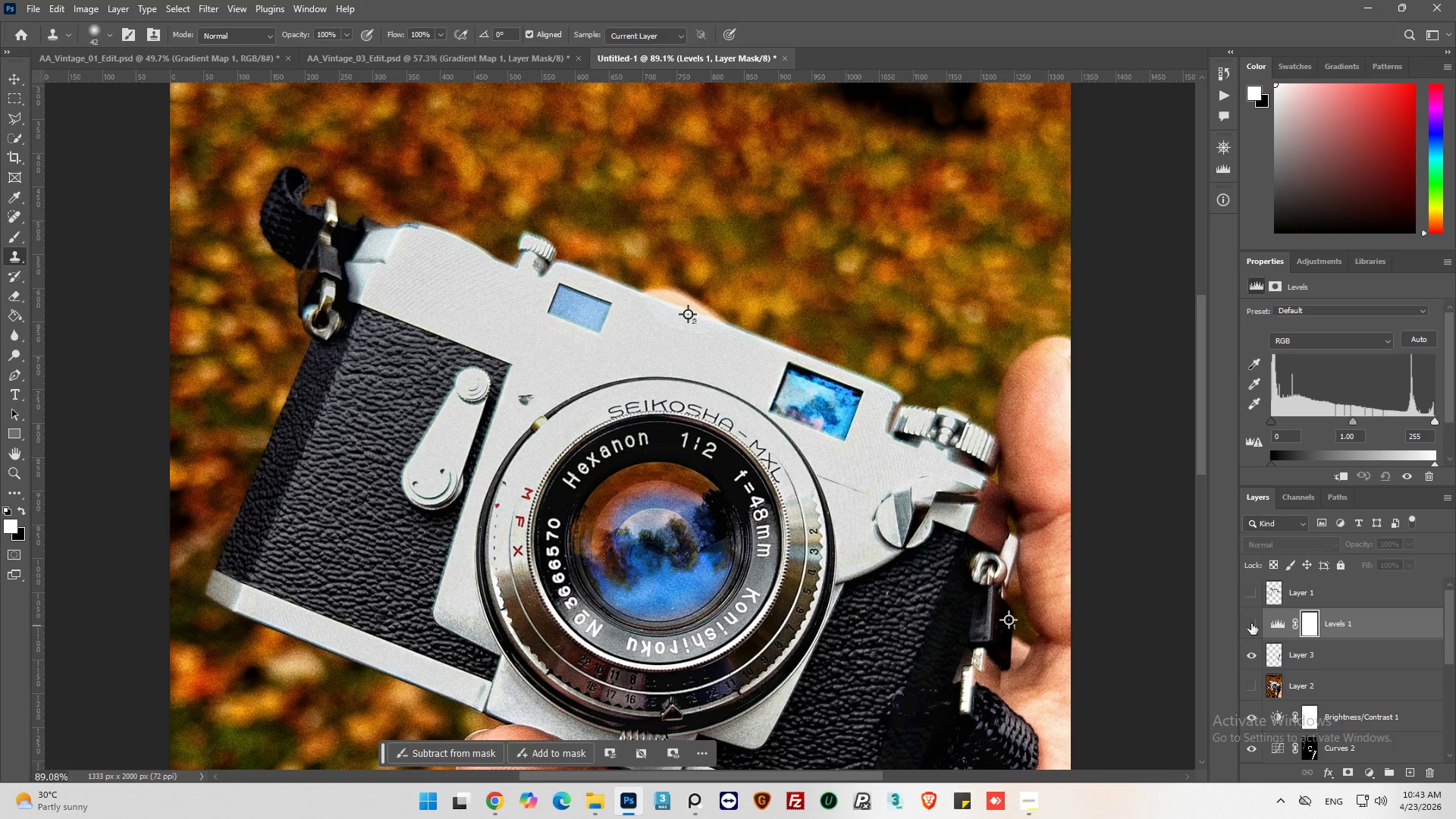 
left_click([1251, 623])
 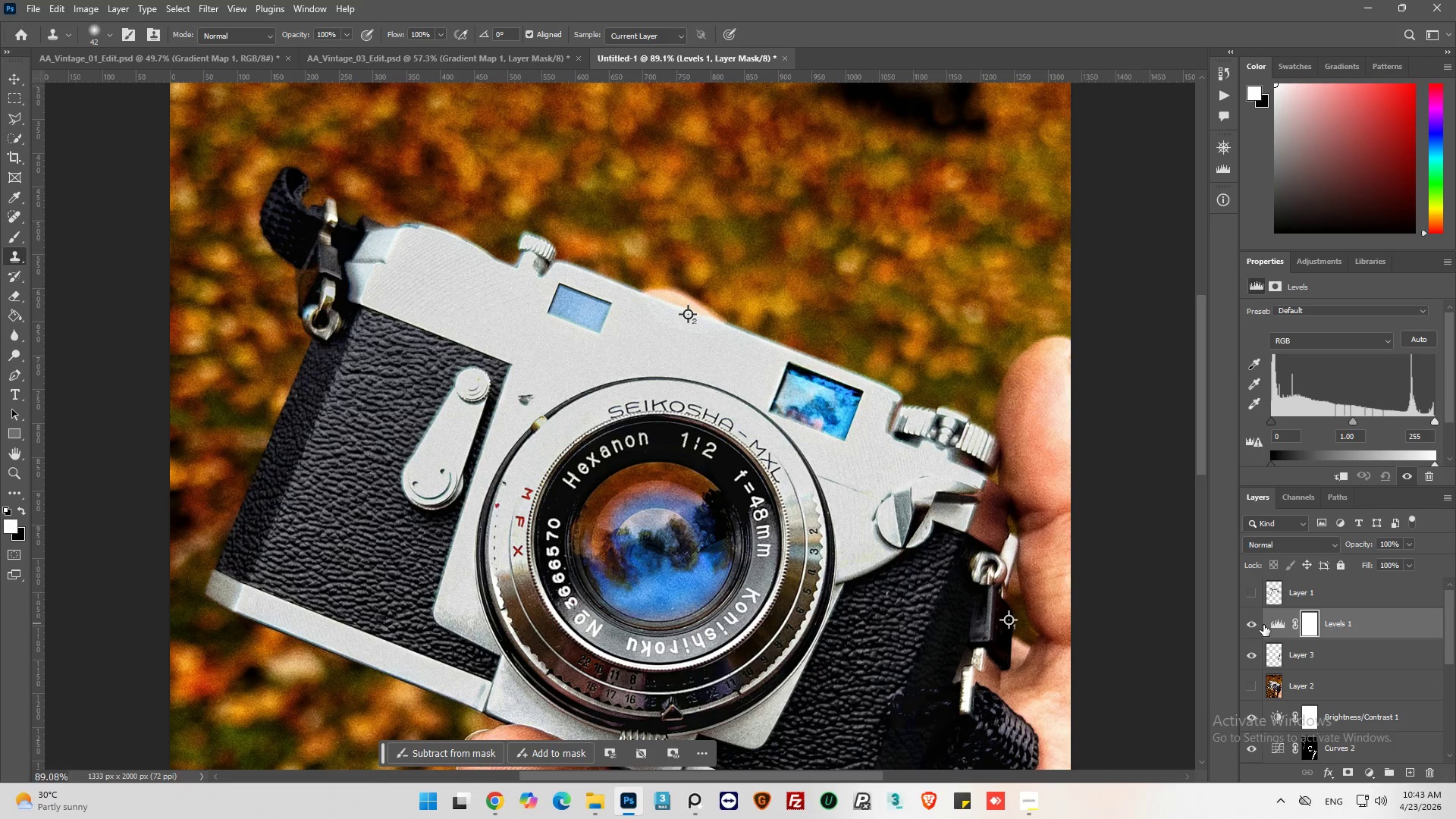 
left_click([1263, 625])
 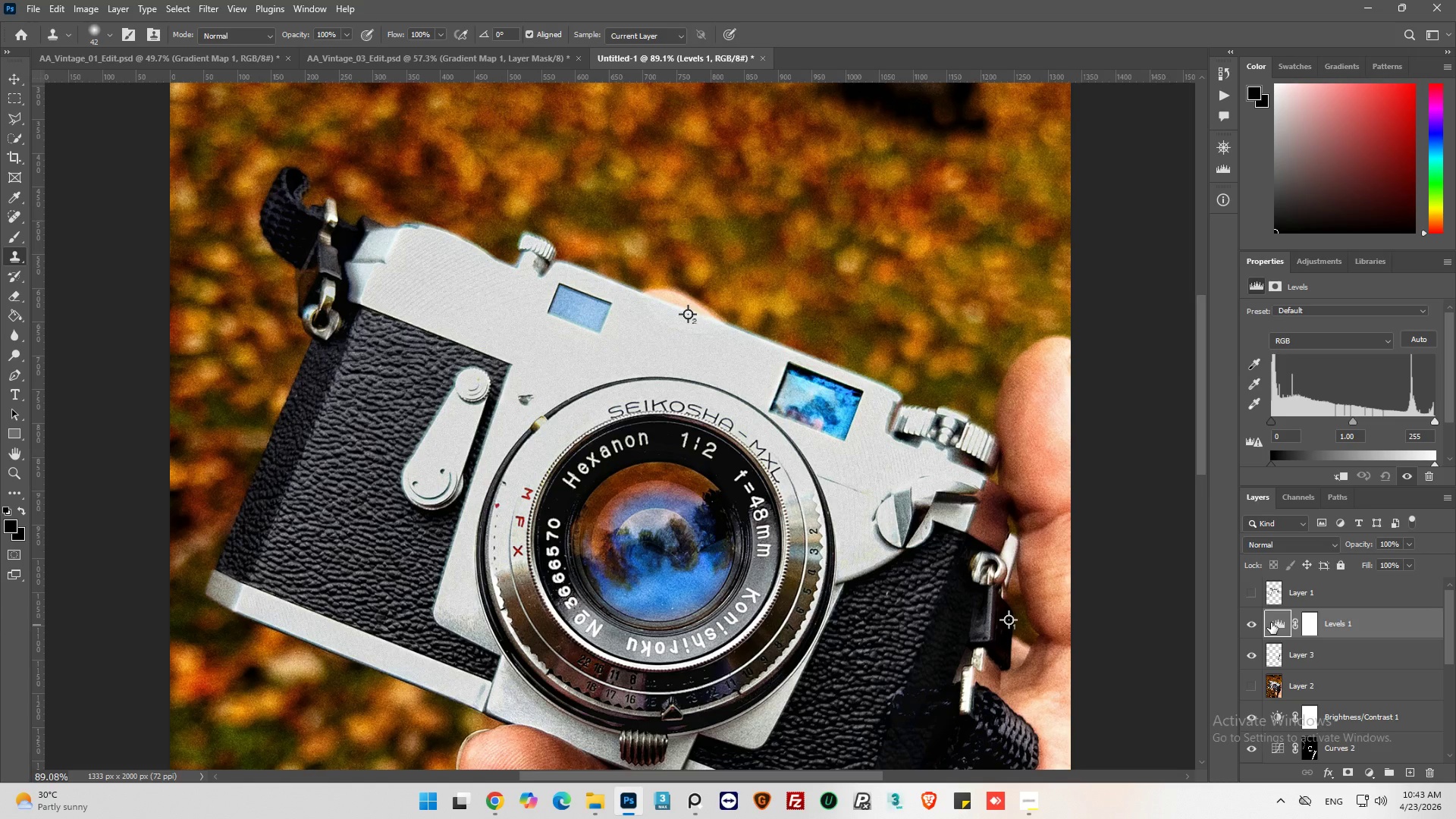 
key(Delete)
 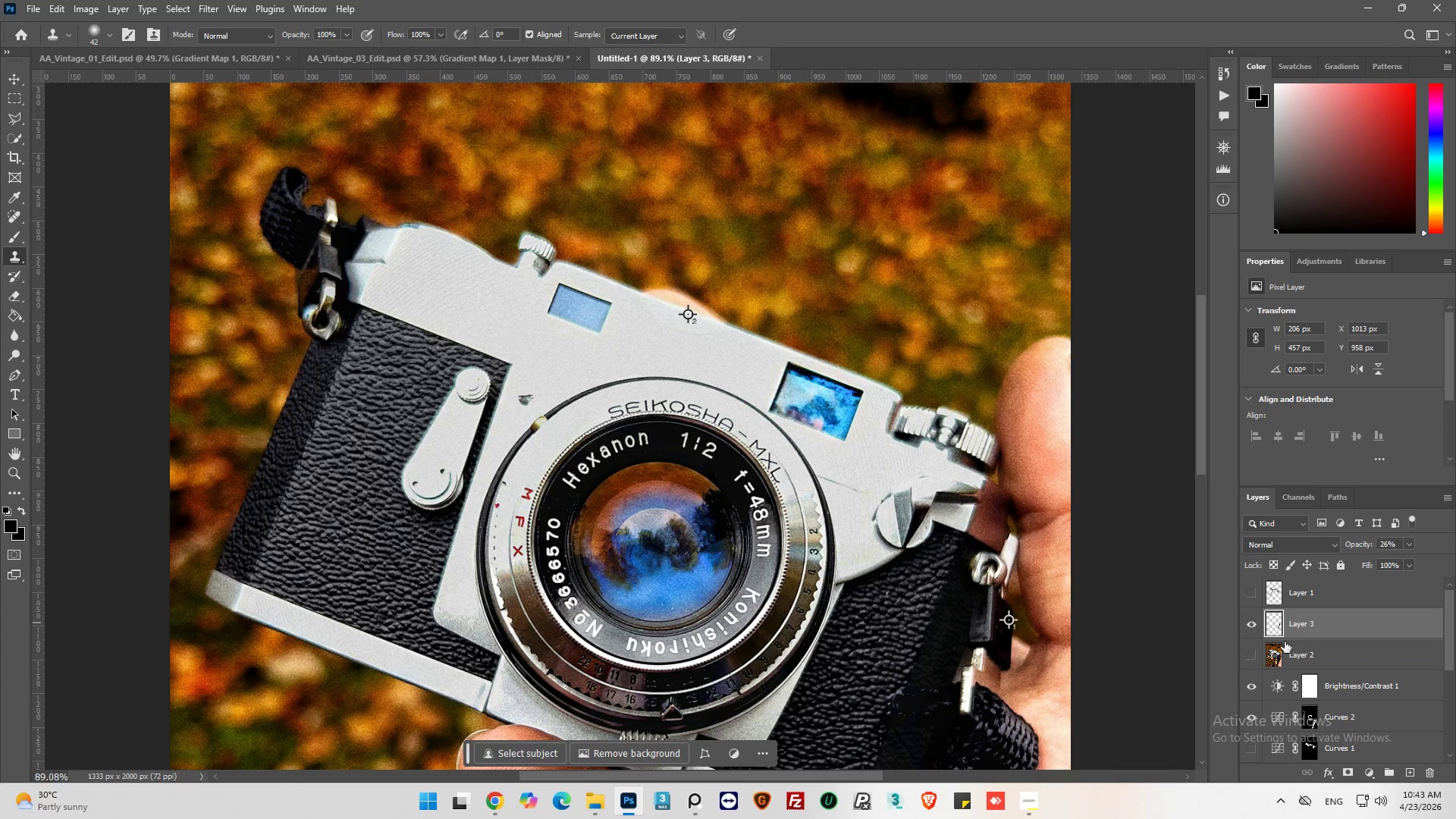 
scroll: coordinate [1286, 637], scroll_direction: down, amount: 3.0
 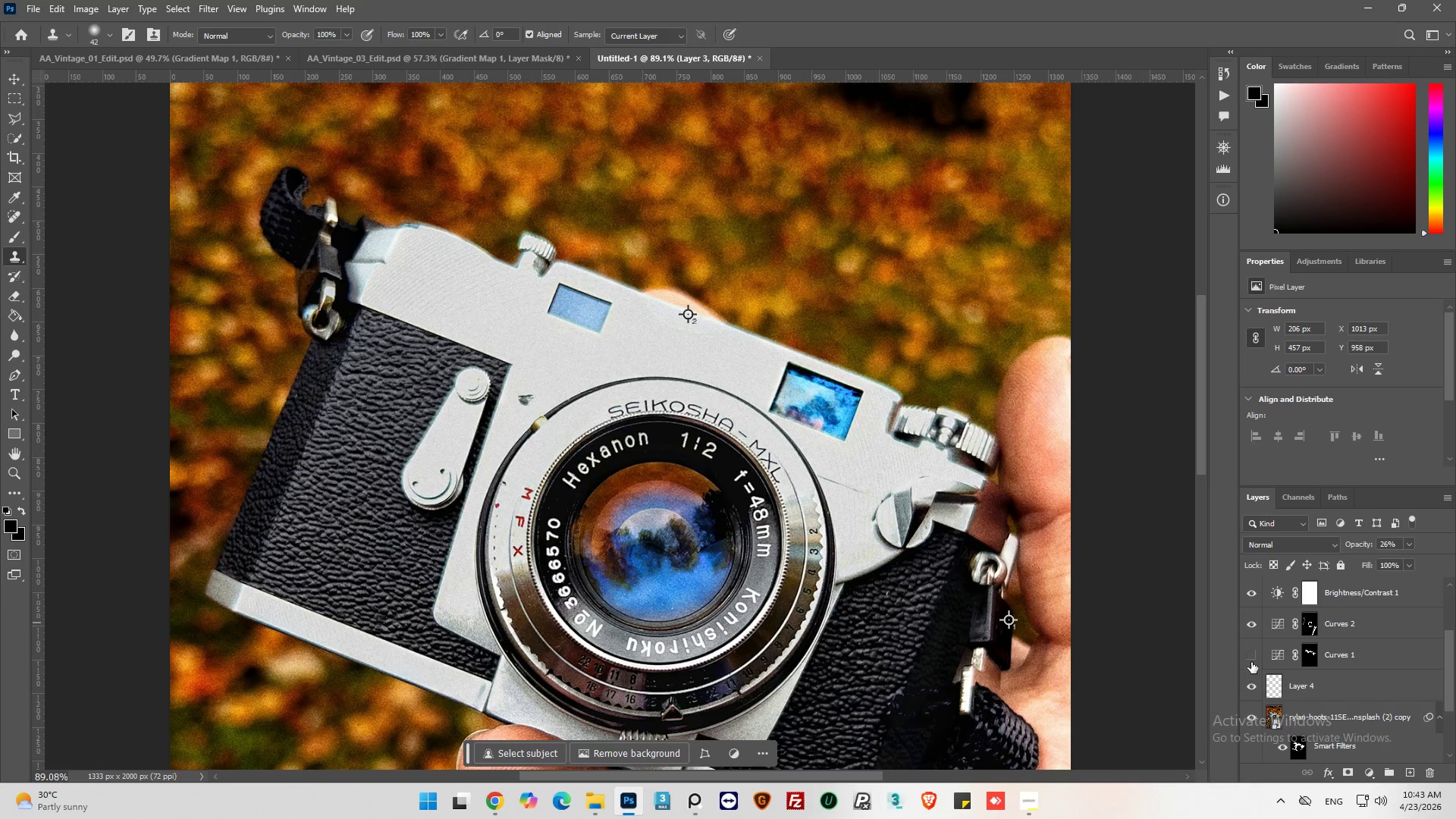 
left_click([1251, 662])
 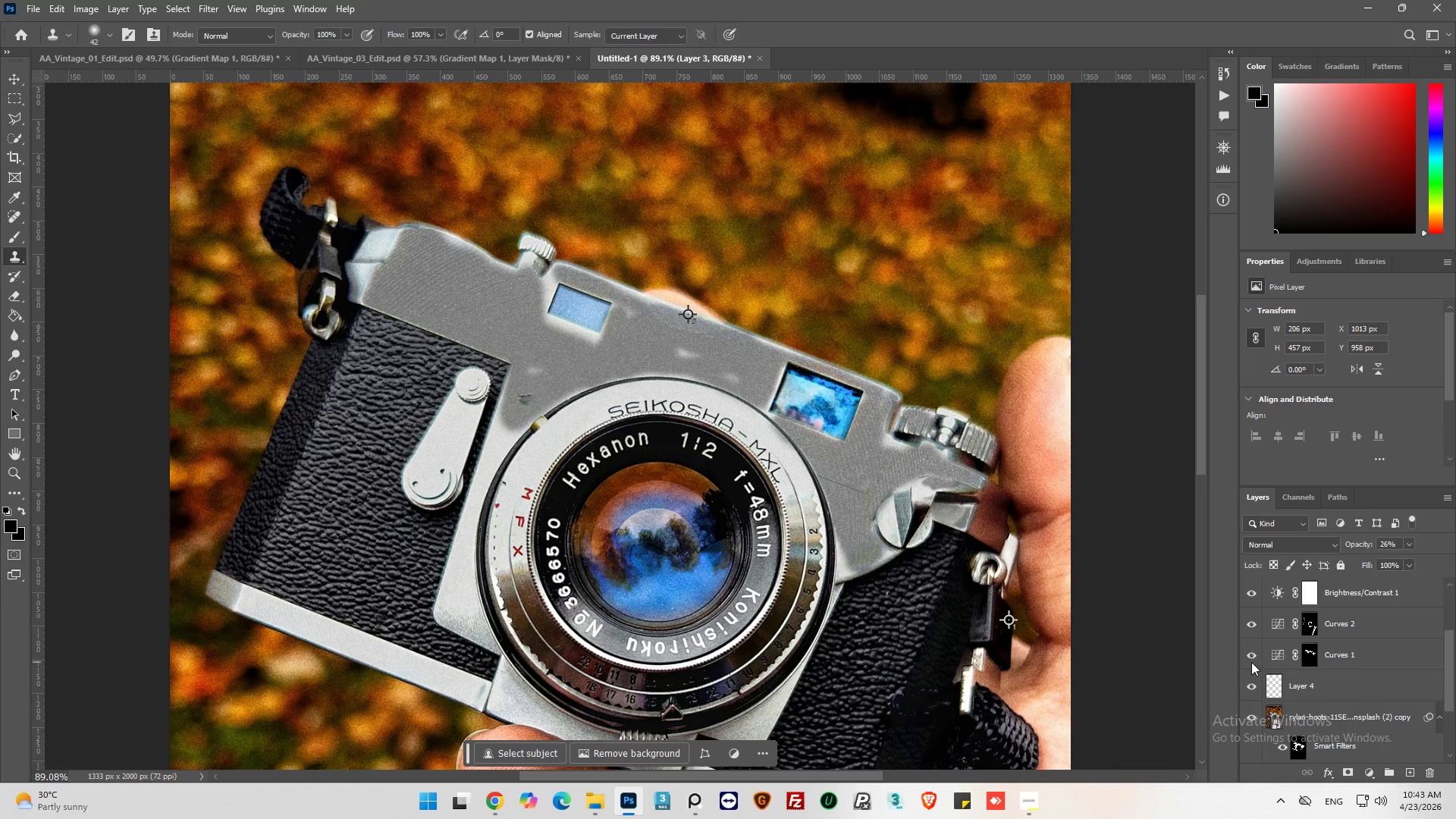 
left_click([1251, 662])
 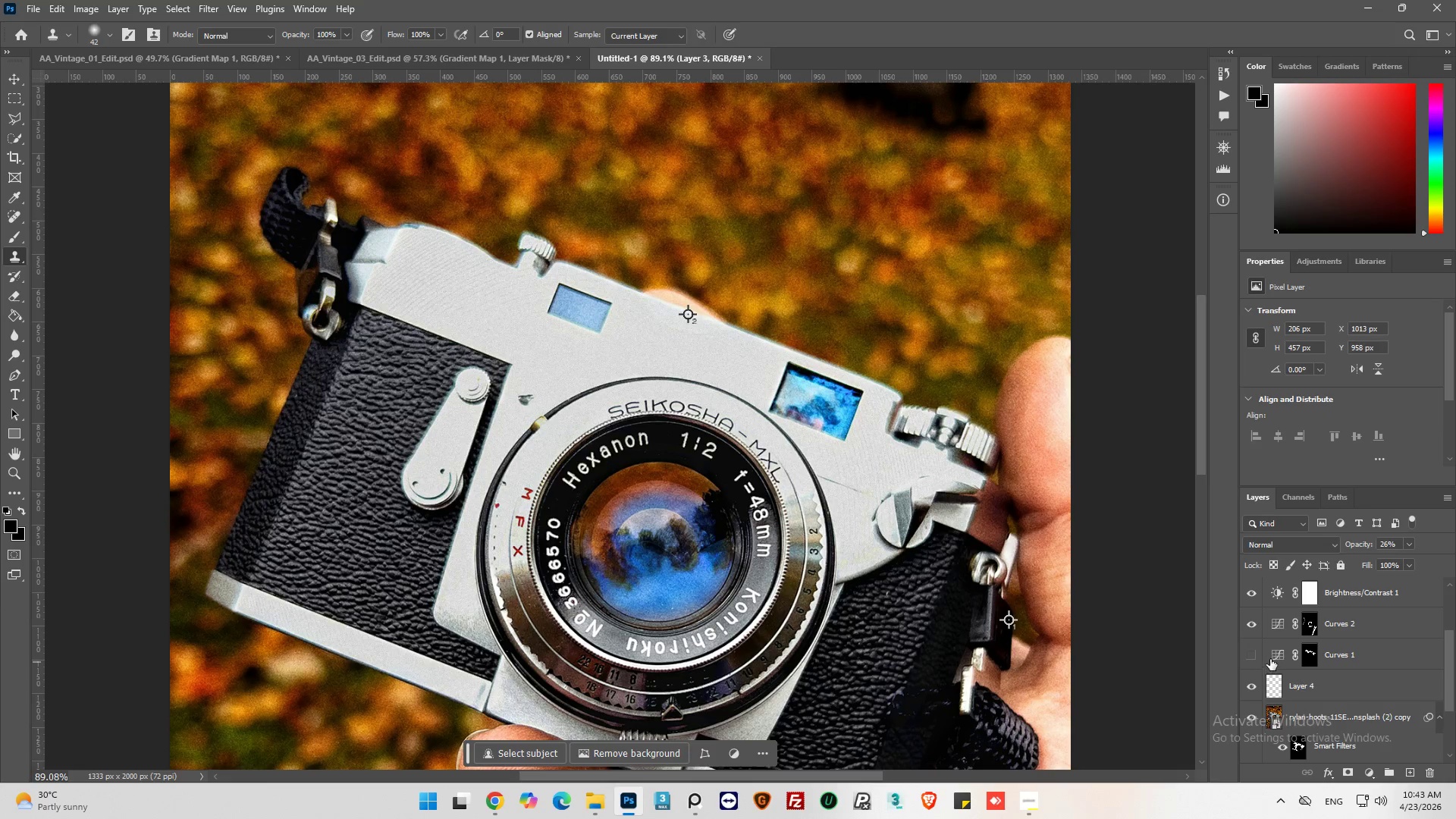 
left_click([1272, 657])
 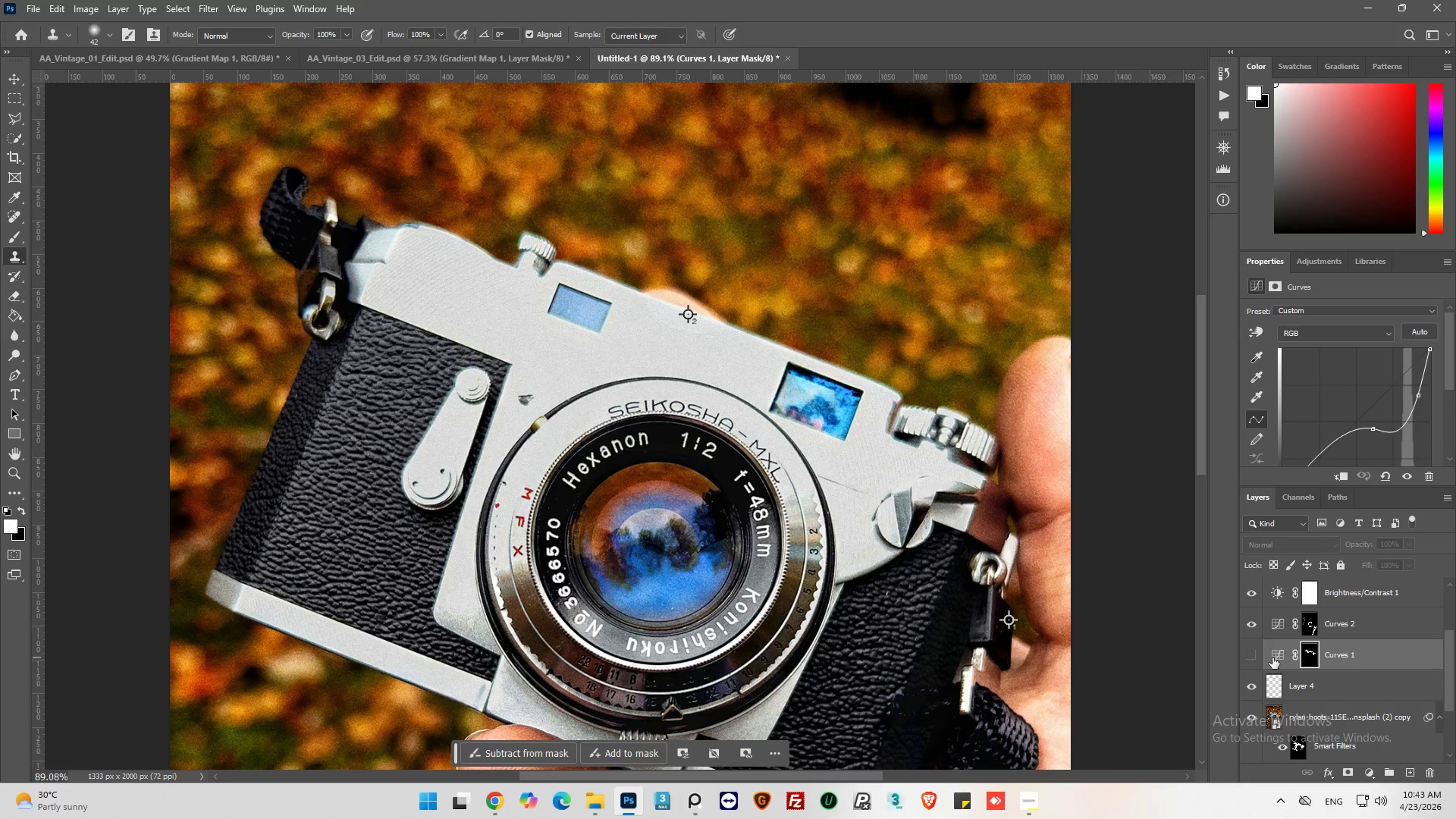 
left_click([1272, 657])
 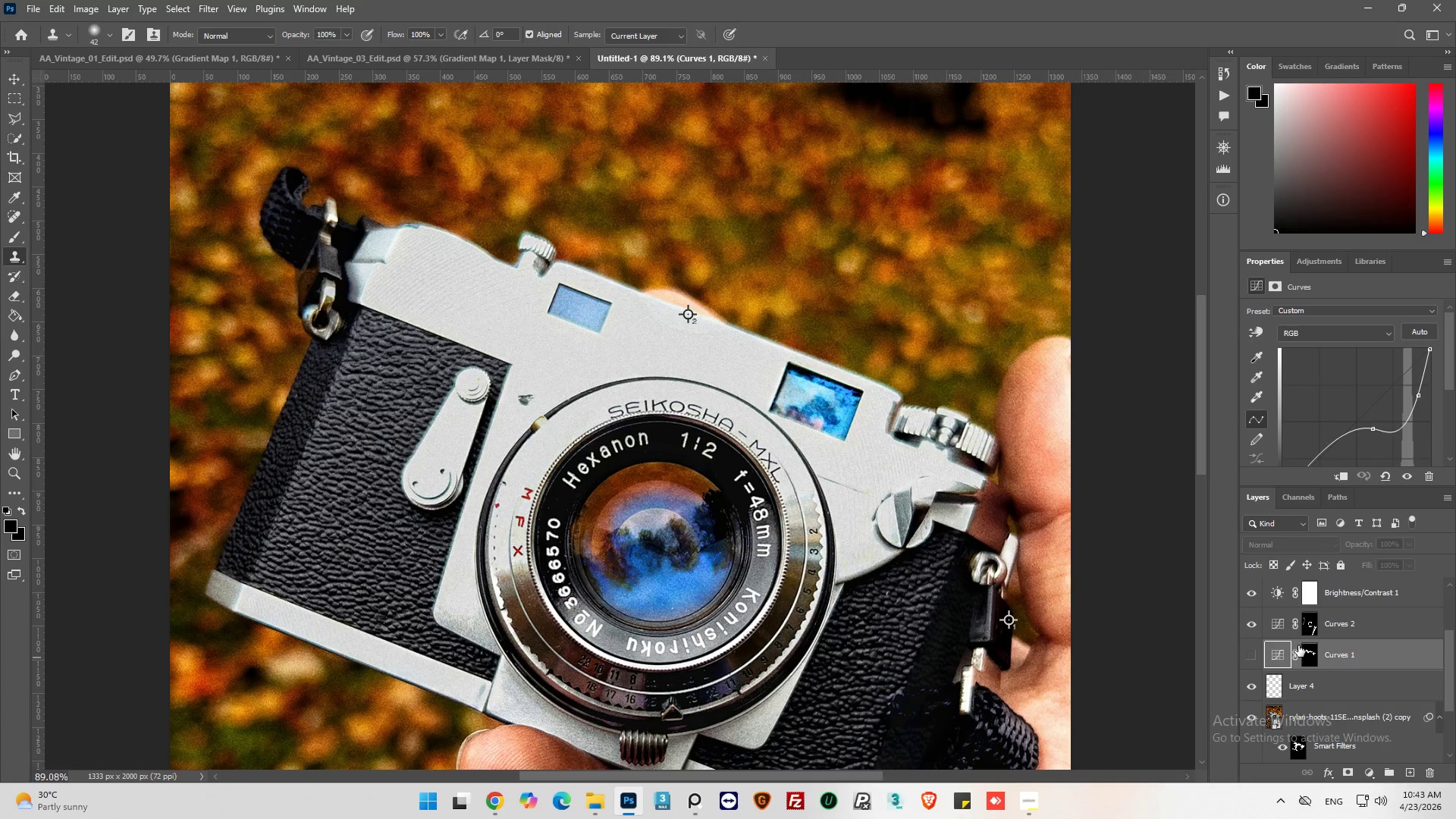 
hold_key(key=ControlLeft, duration=1.16)
 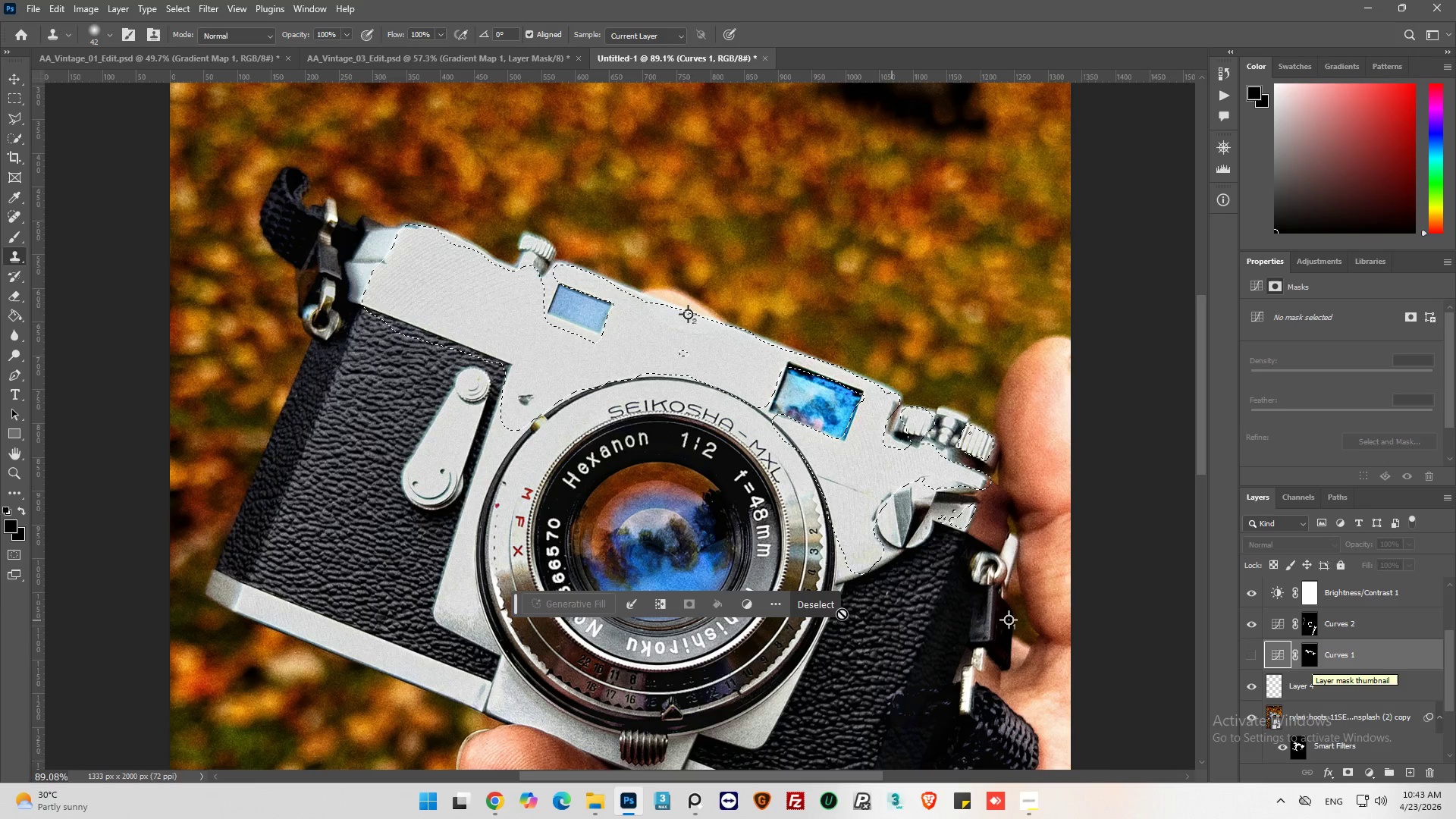 
key(Control+ControlLeft)
 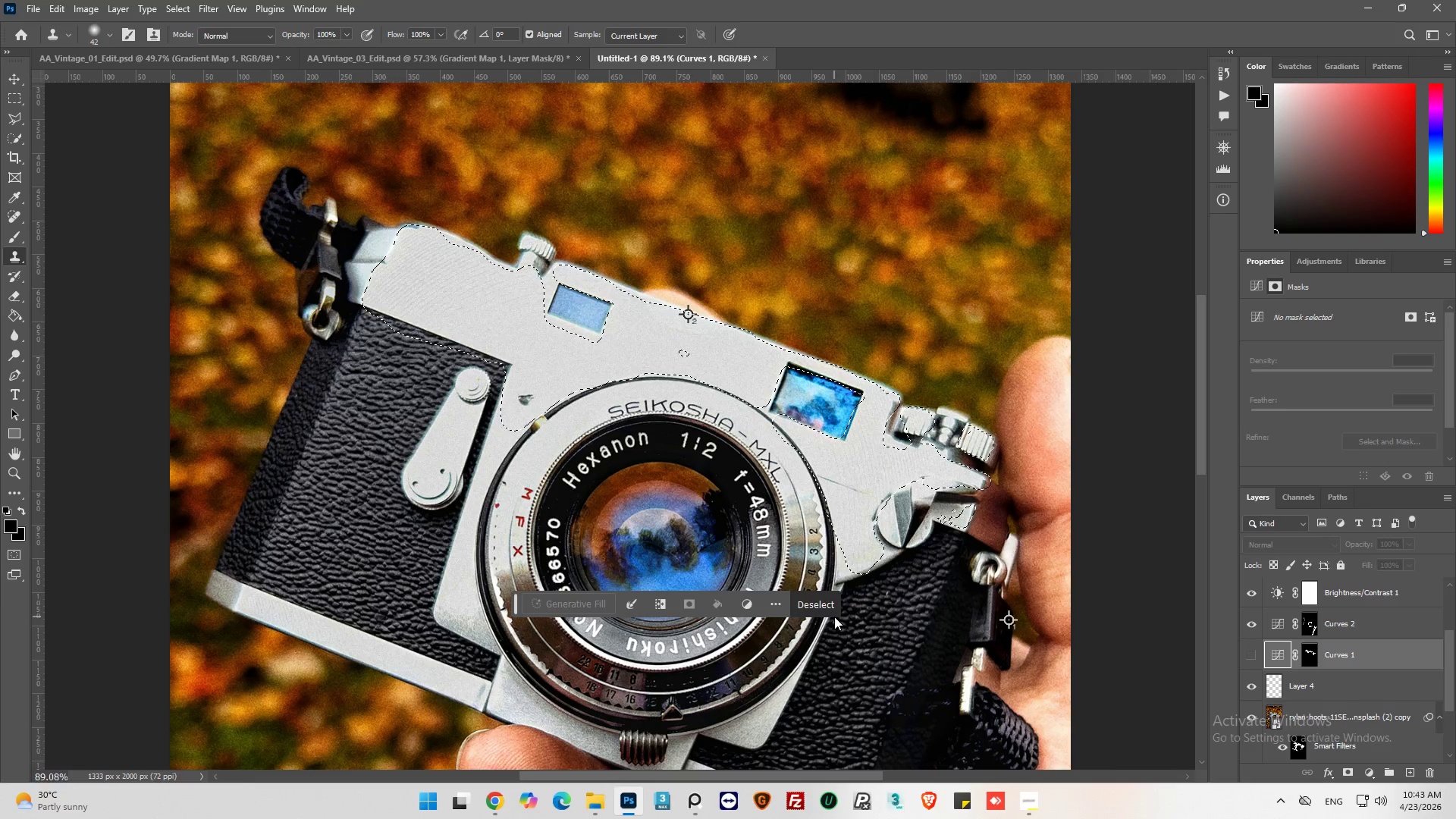 
key(Control+D)
 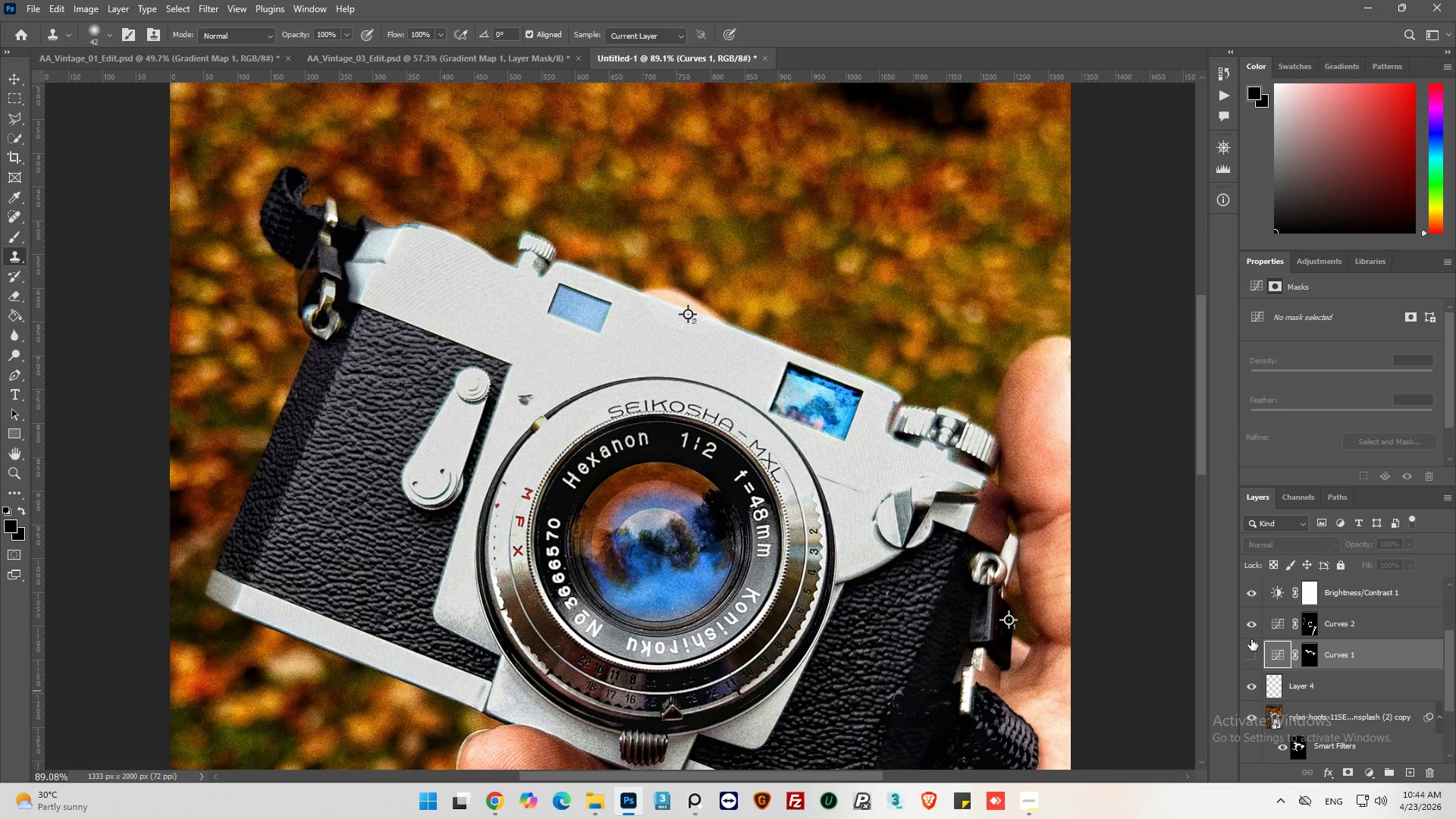 
hold_key(key=ControlLeft, duration=1.02)
left_click([1311, 626])
 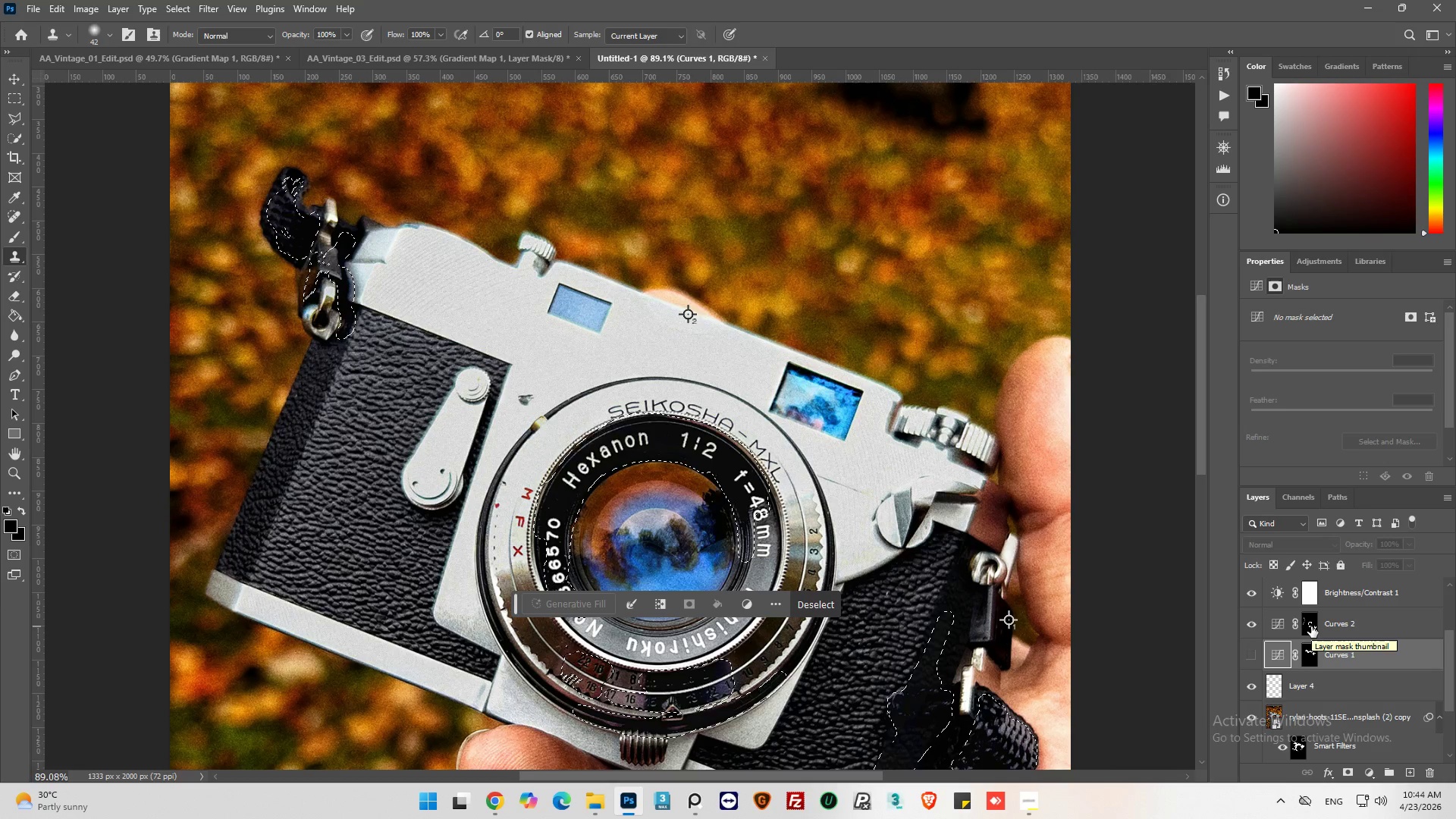 
hold_key(key=ControlLeft, duration=0.8)
left_click([1311, 628])
 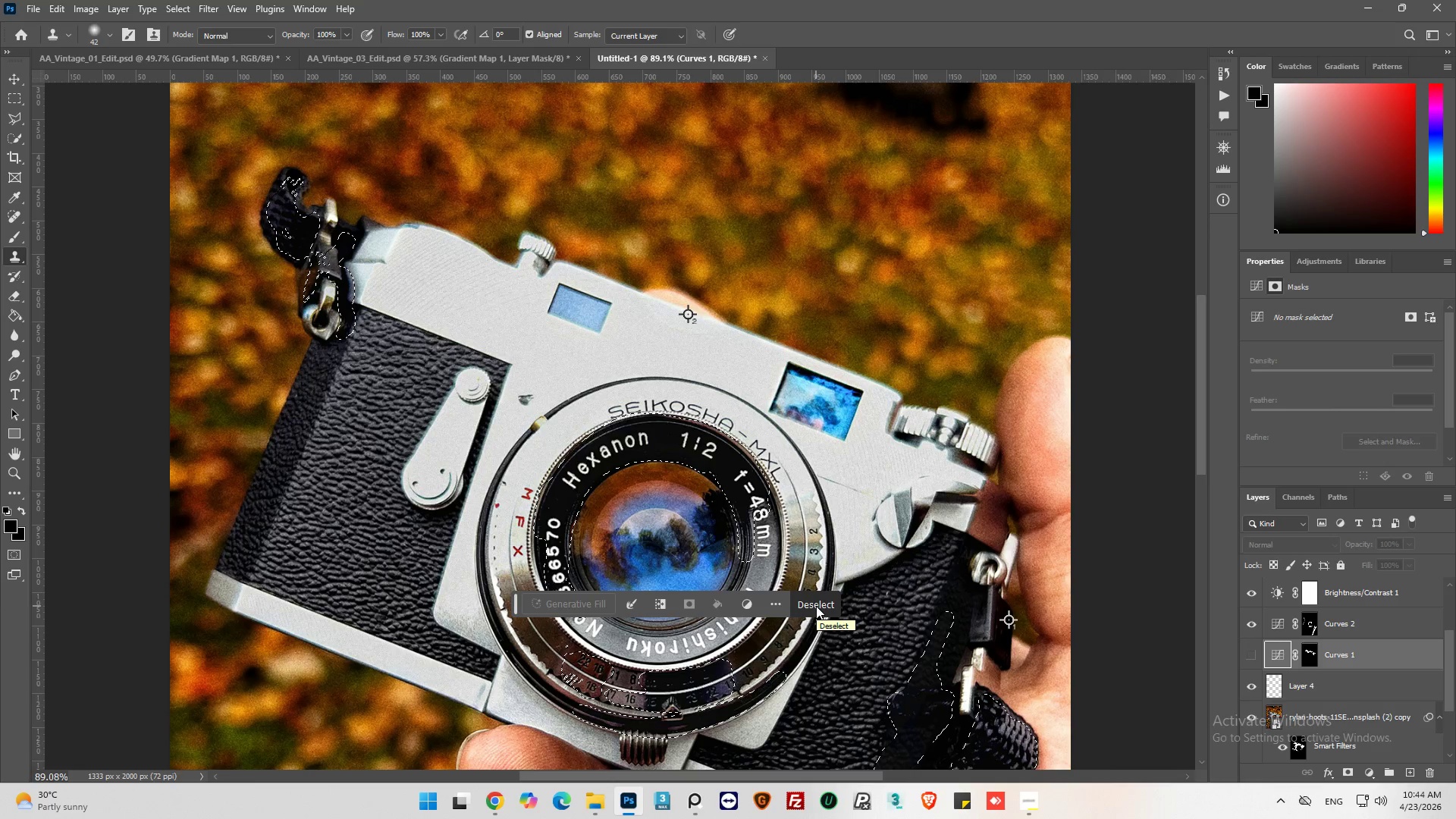 
left_click([816, 606])
 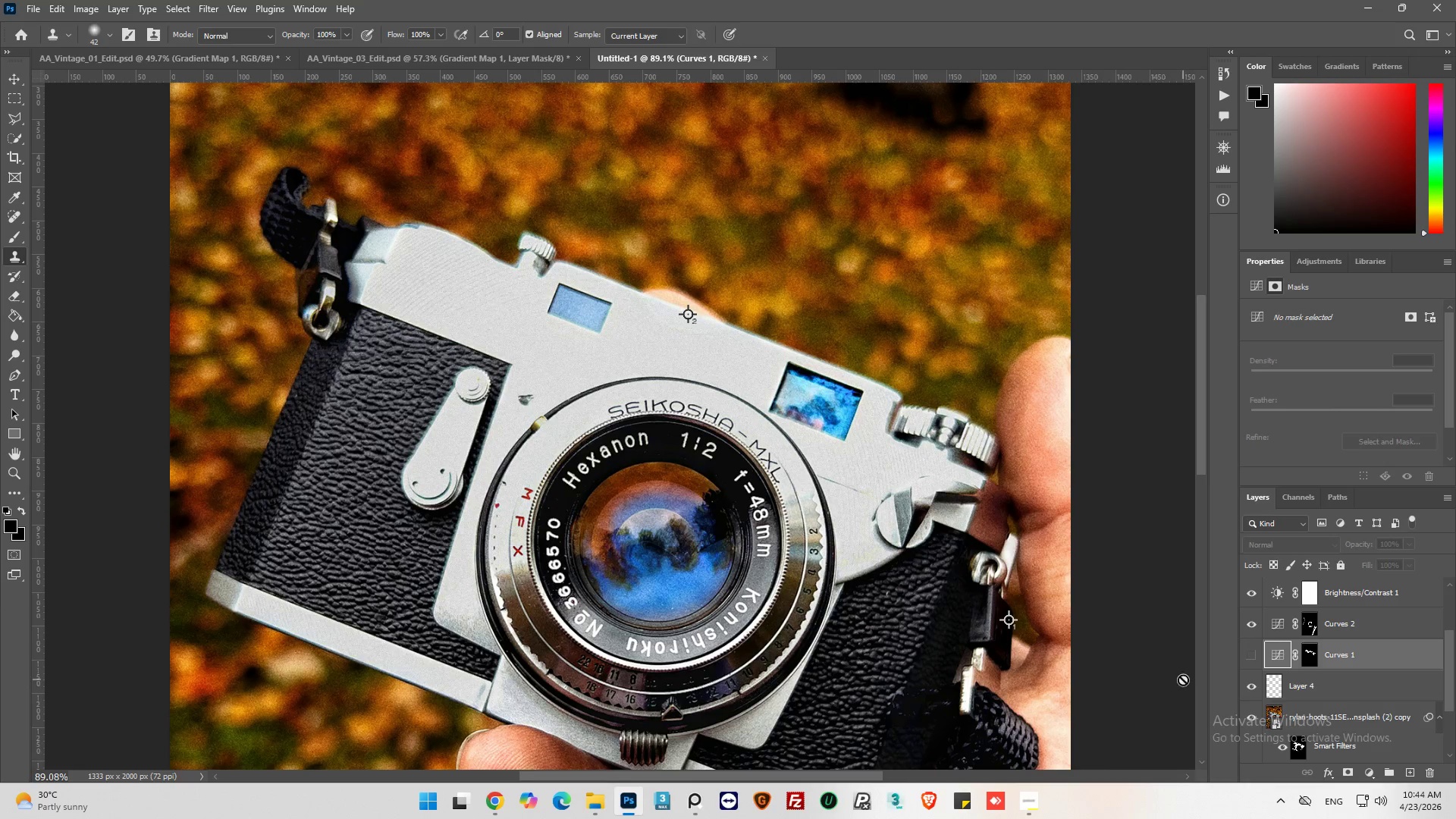 
left_click([1254, 684])
 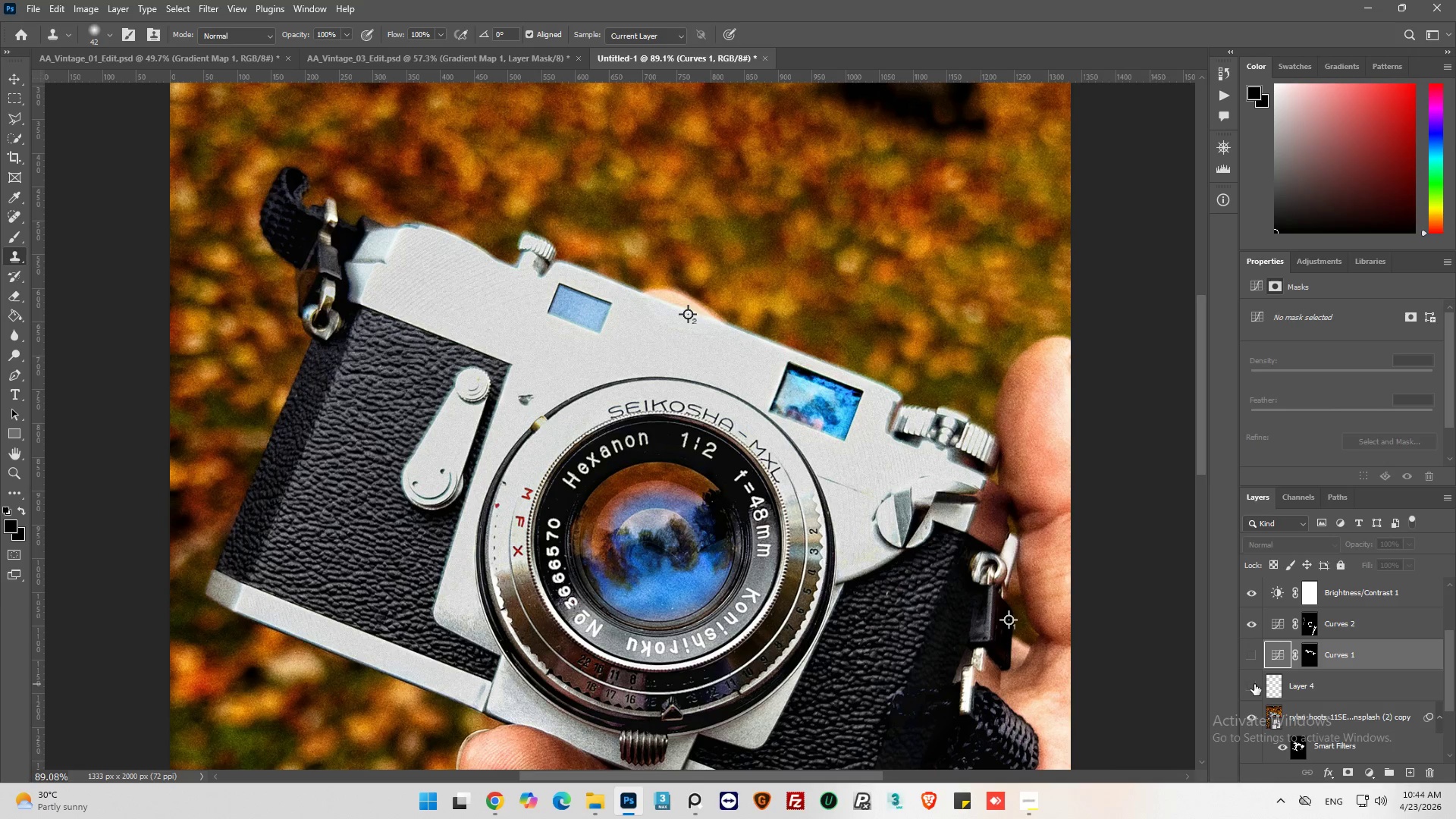 
left_click([1254, 684])
 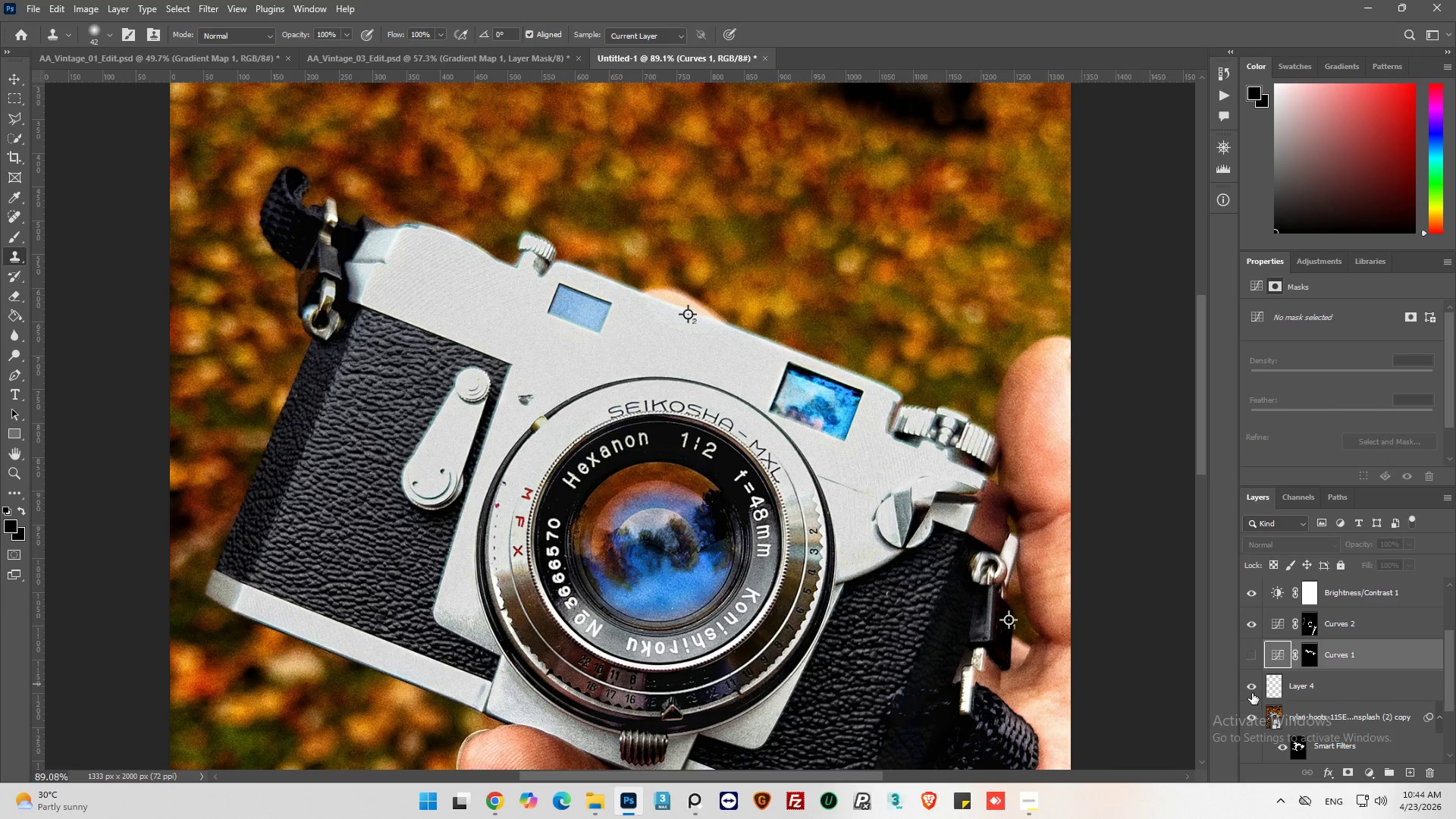 
left_click([1250, 689])
 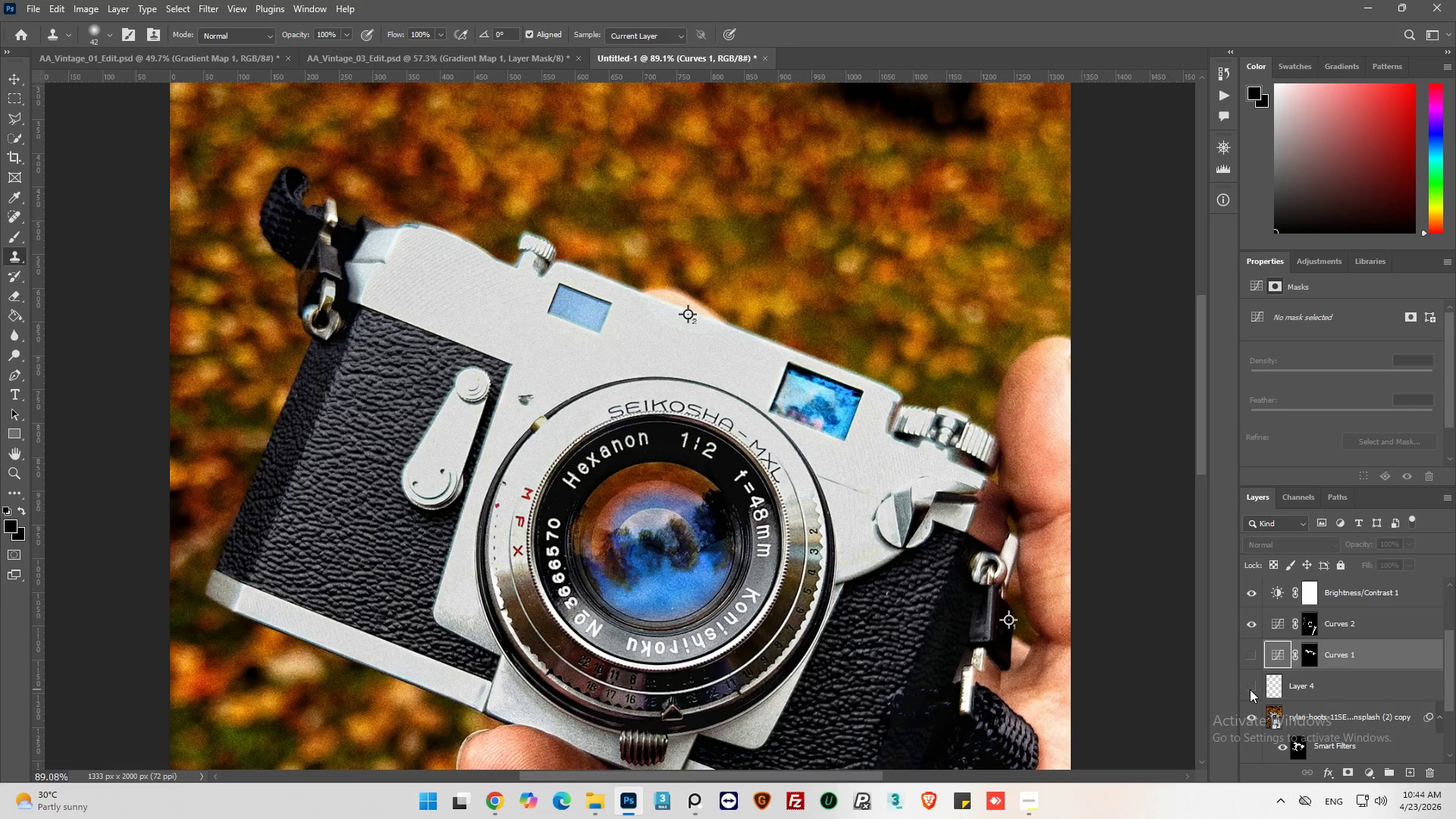 
left_click([1250, 689])
 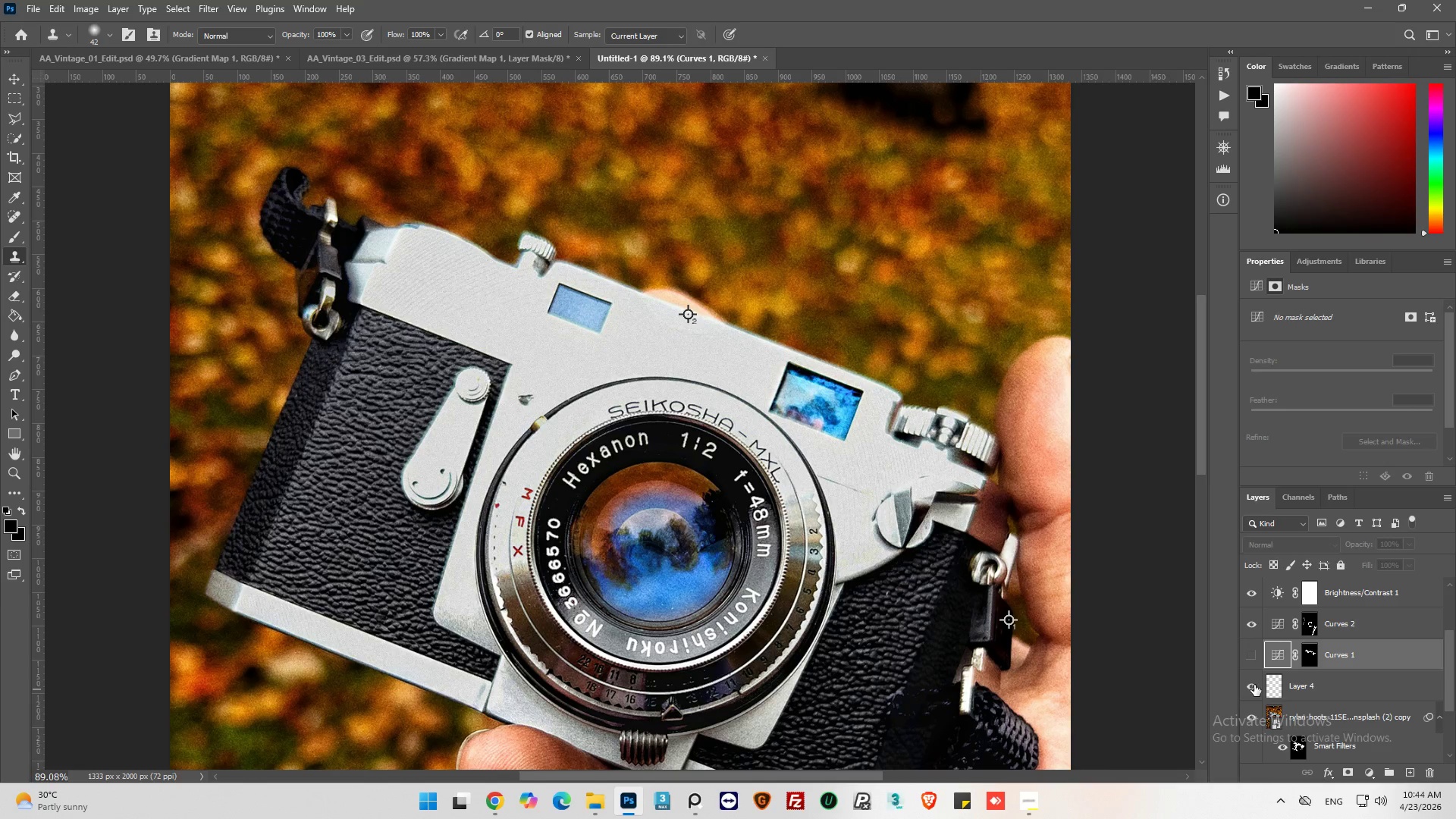 
scroll: coordinate [1316, 681], scroll_direction: down, amount: 3.0
 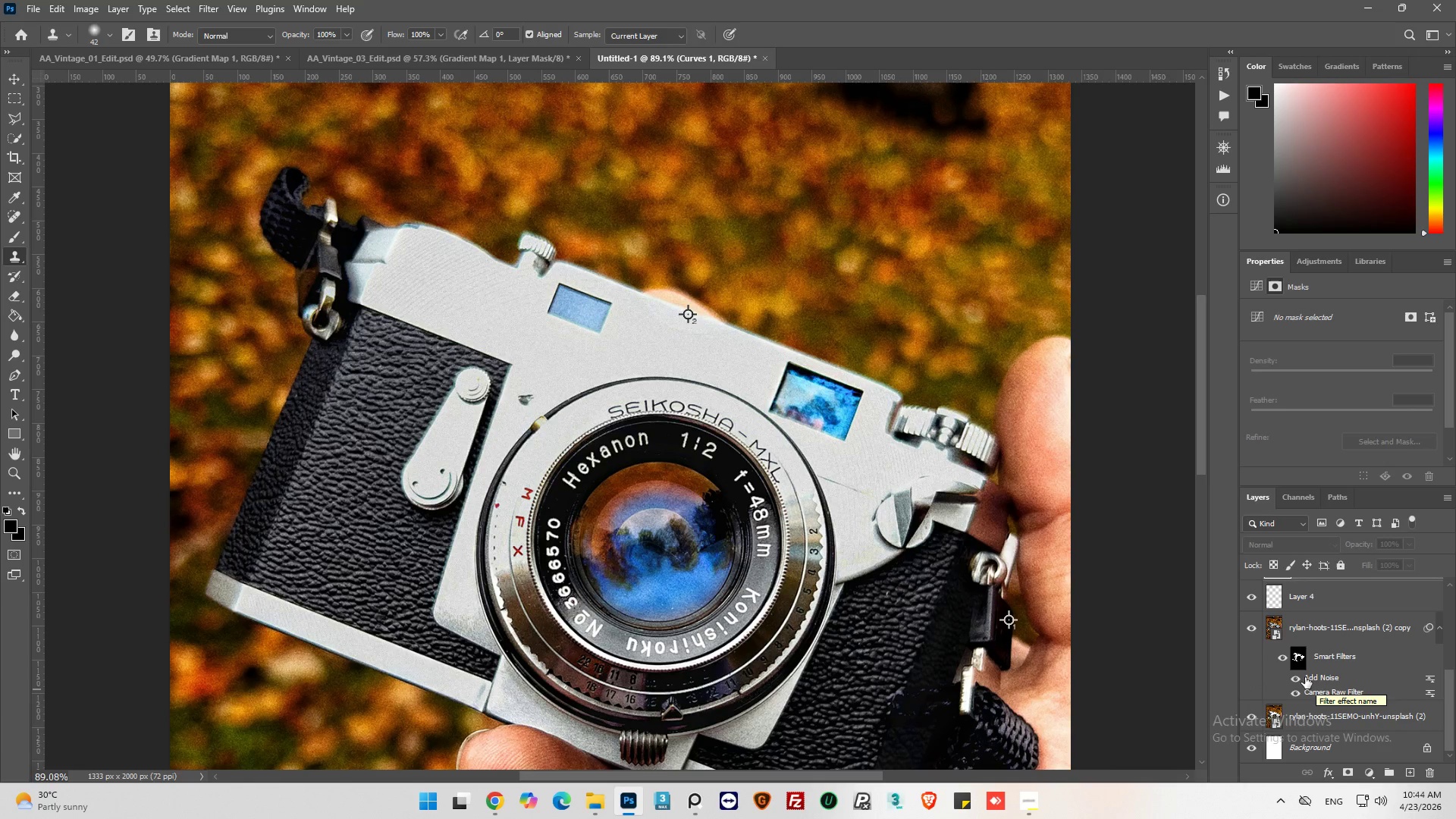 
hold_key(key=AltLeft, duration=0.97)
scroll: coordinate [293, 538], scroll_direction: up, amount: 11.0
 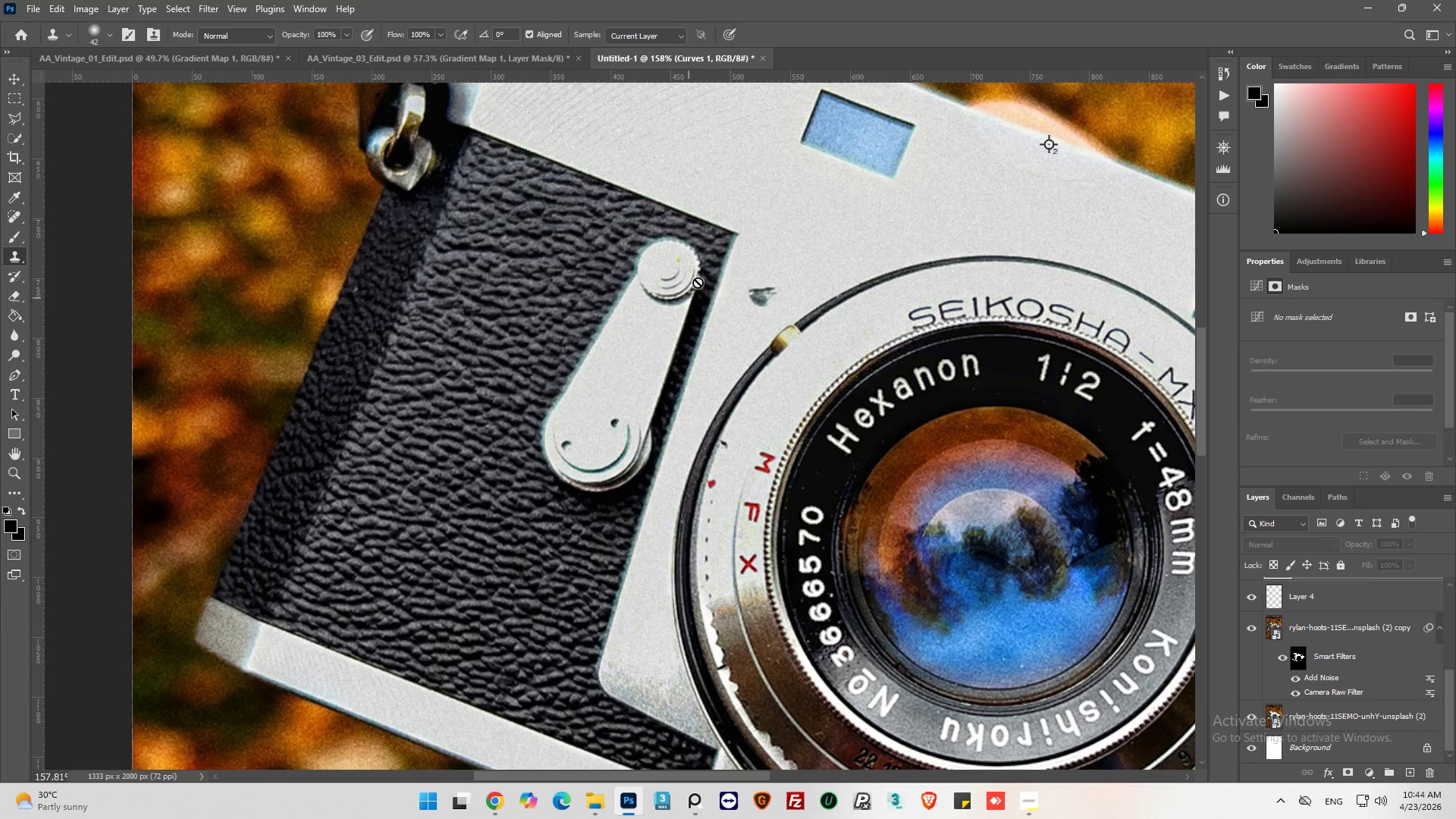 
hold_key(key=AltLeft, duration=0.72)
scroll: coordinate [665, 259], scroll_direction: up, amount: 6.0
 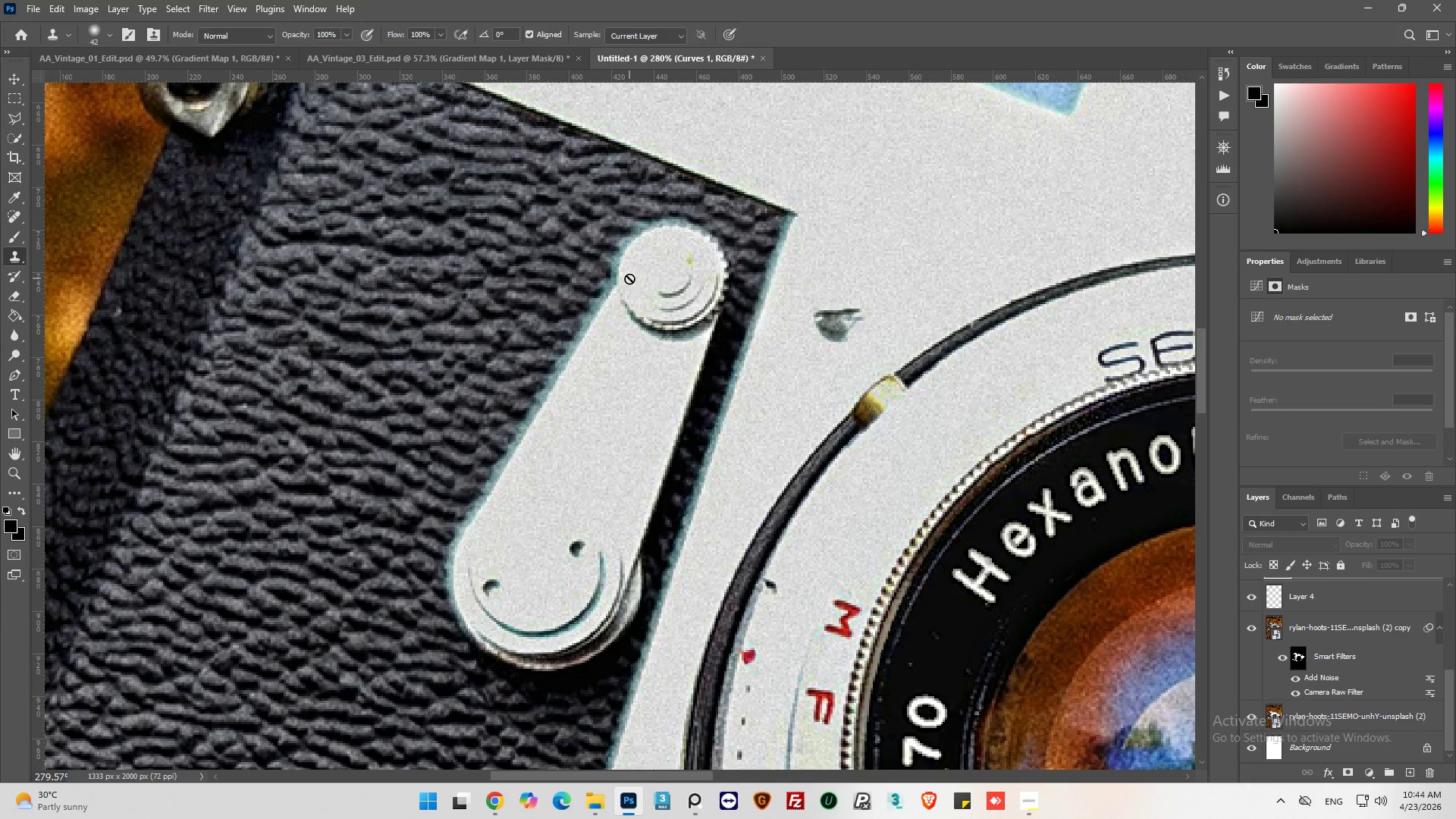 
hold_key(key=AltLeft, duration=0.97)
scroll: coordinate [457, 278], scroll_direction: down, amount: 6.0
 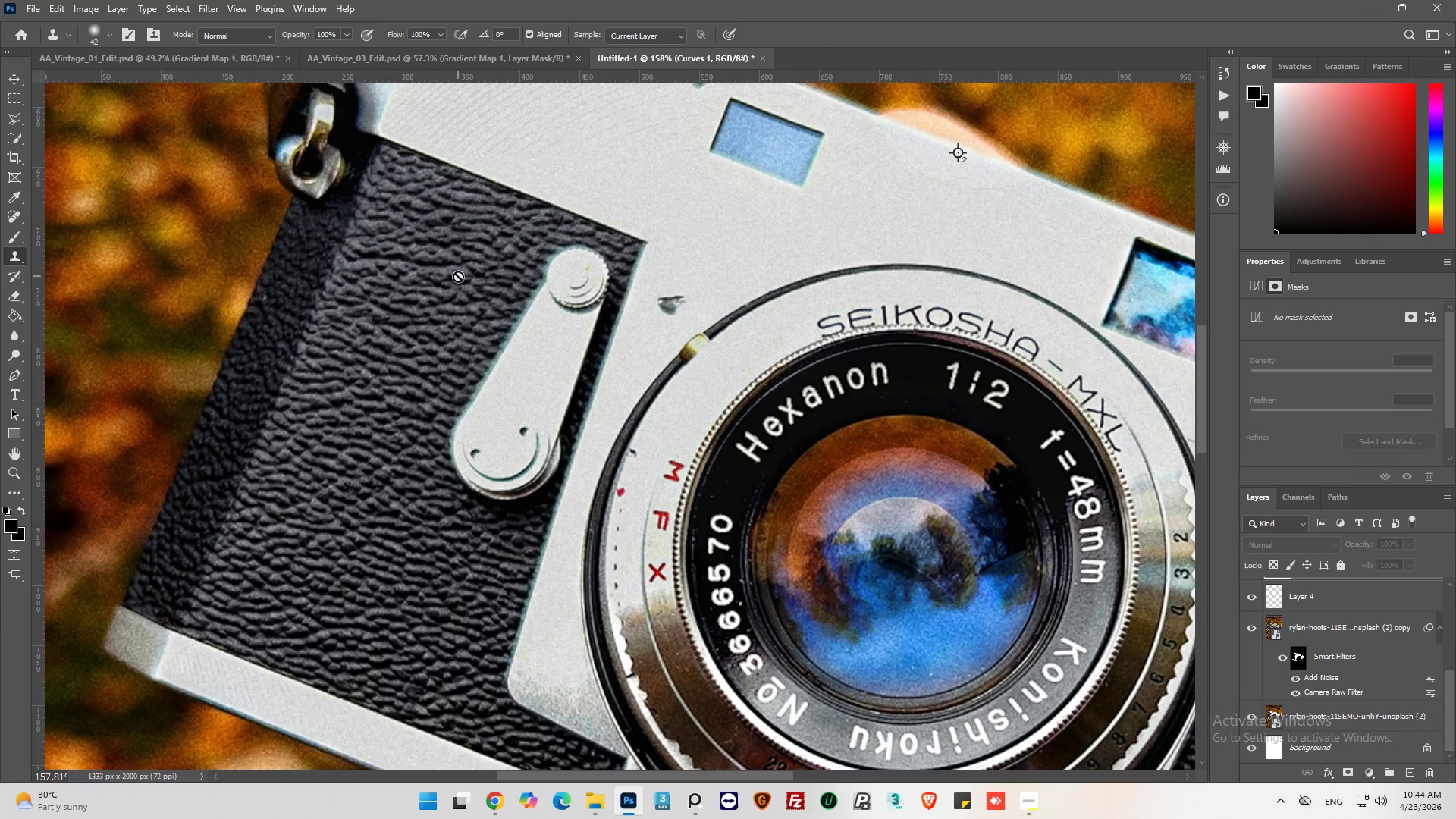 
hold_key(key=AltLeft, duration=0.61)
scroll: coordinate [460, 276], scroll_direction: down, amount: 6.0
 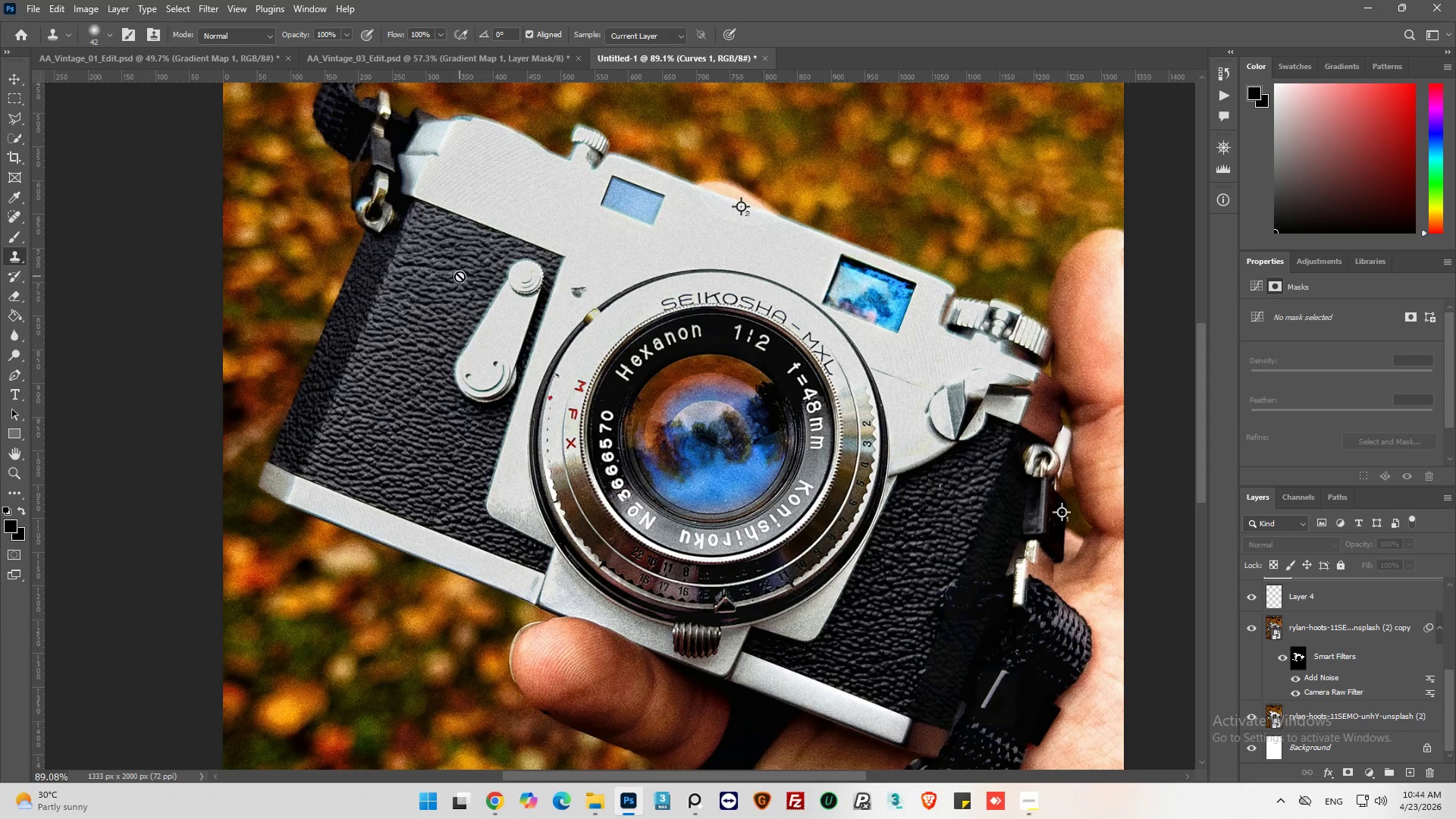 
hold_key(key=AltLeft, duration=0.31)
 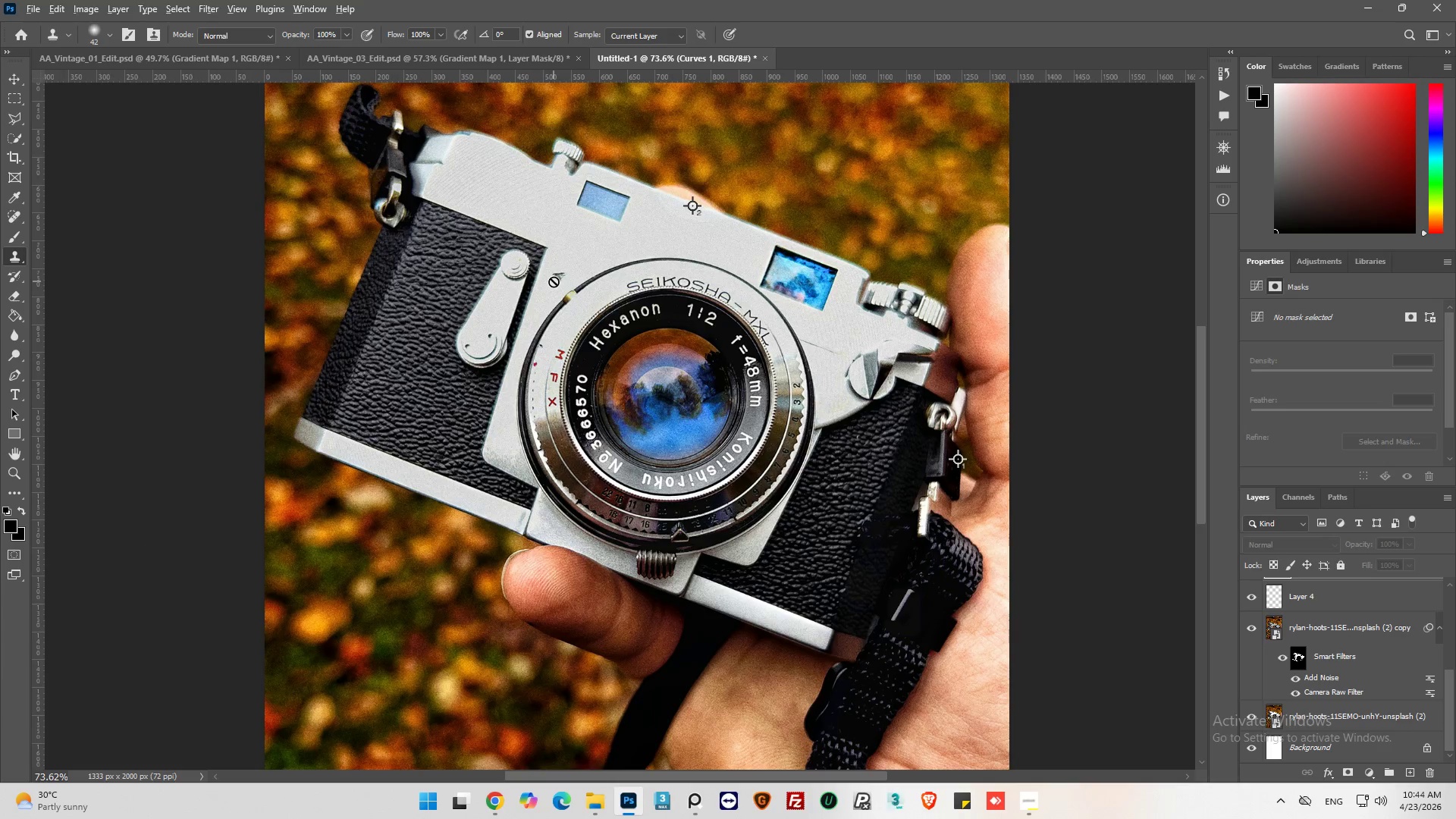 
hold_key(key=AltLeft, duration=0.36)
 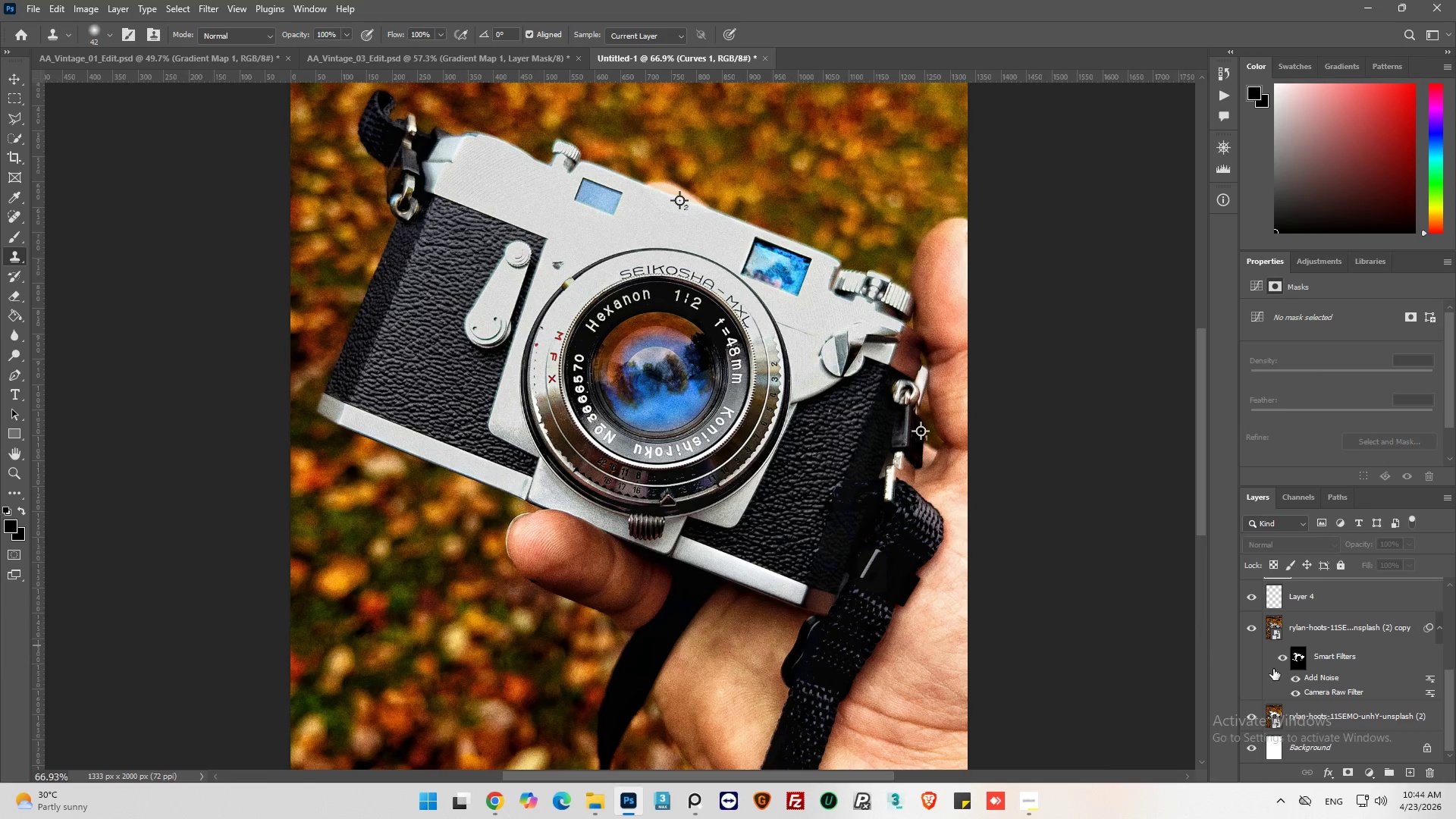 
scroll: coordinate [1273, 669], scroll_direction: down, amount: 9.0
 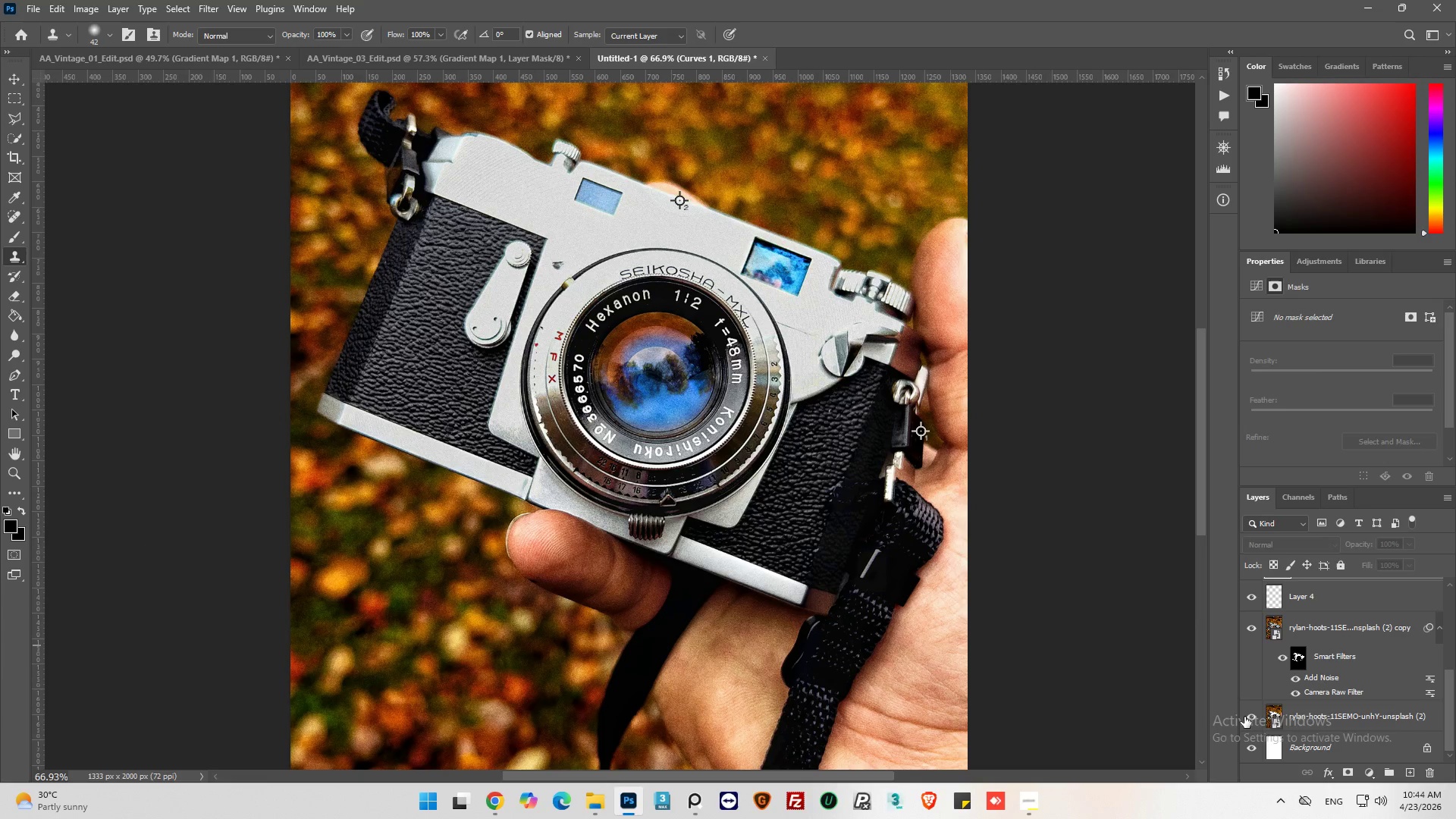 
hold_key(key=AltLeft, duration=11.2)
left_click([1244, 717])
 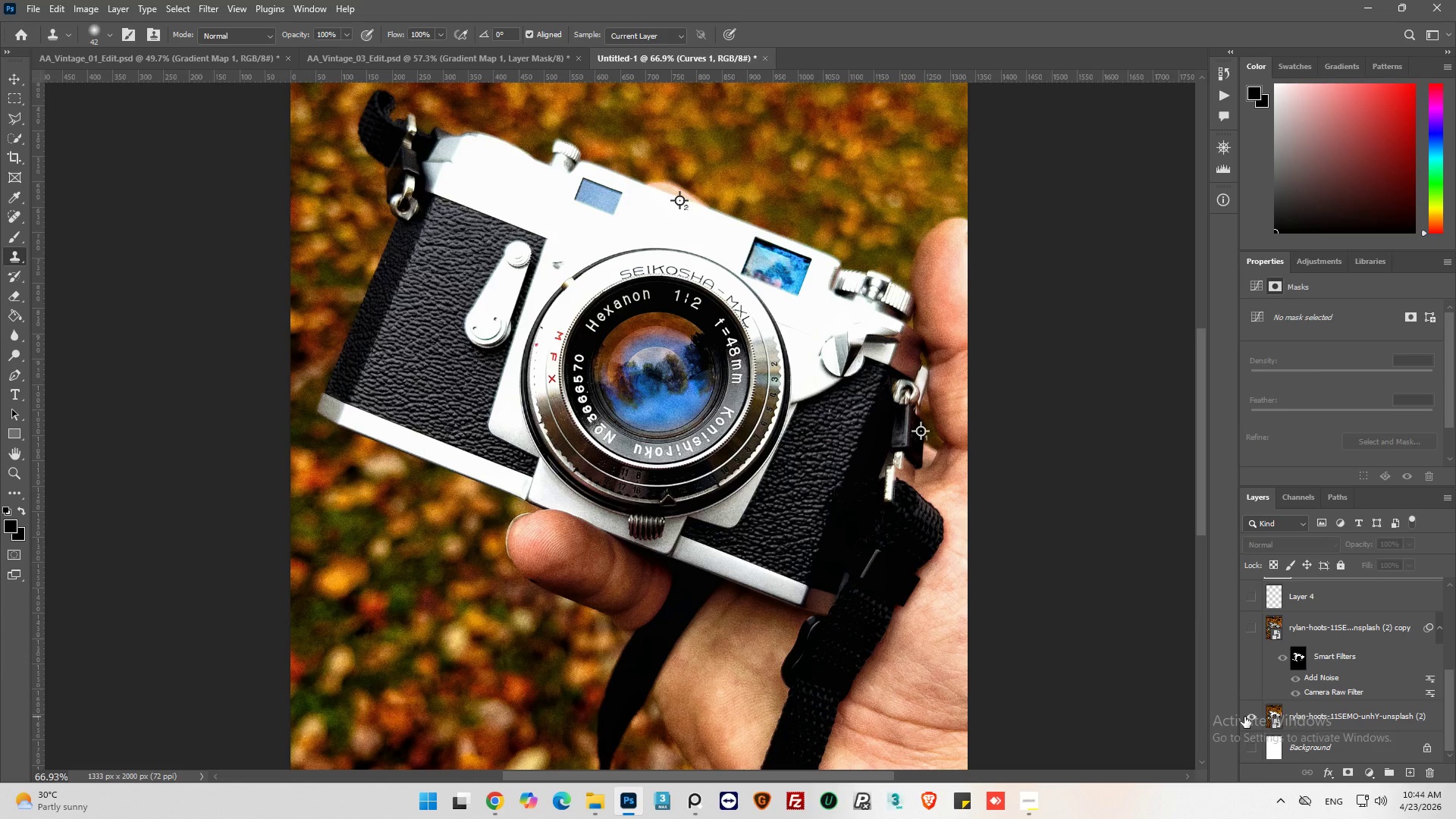 
left_click([1244, 717])
 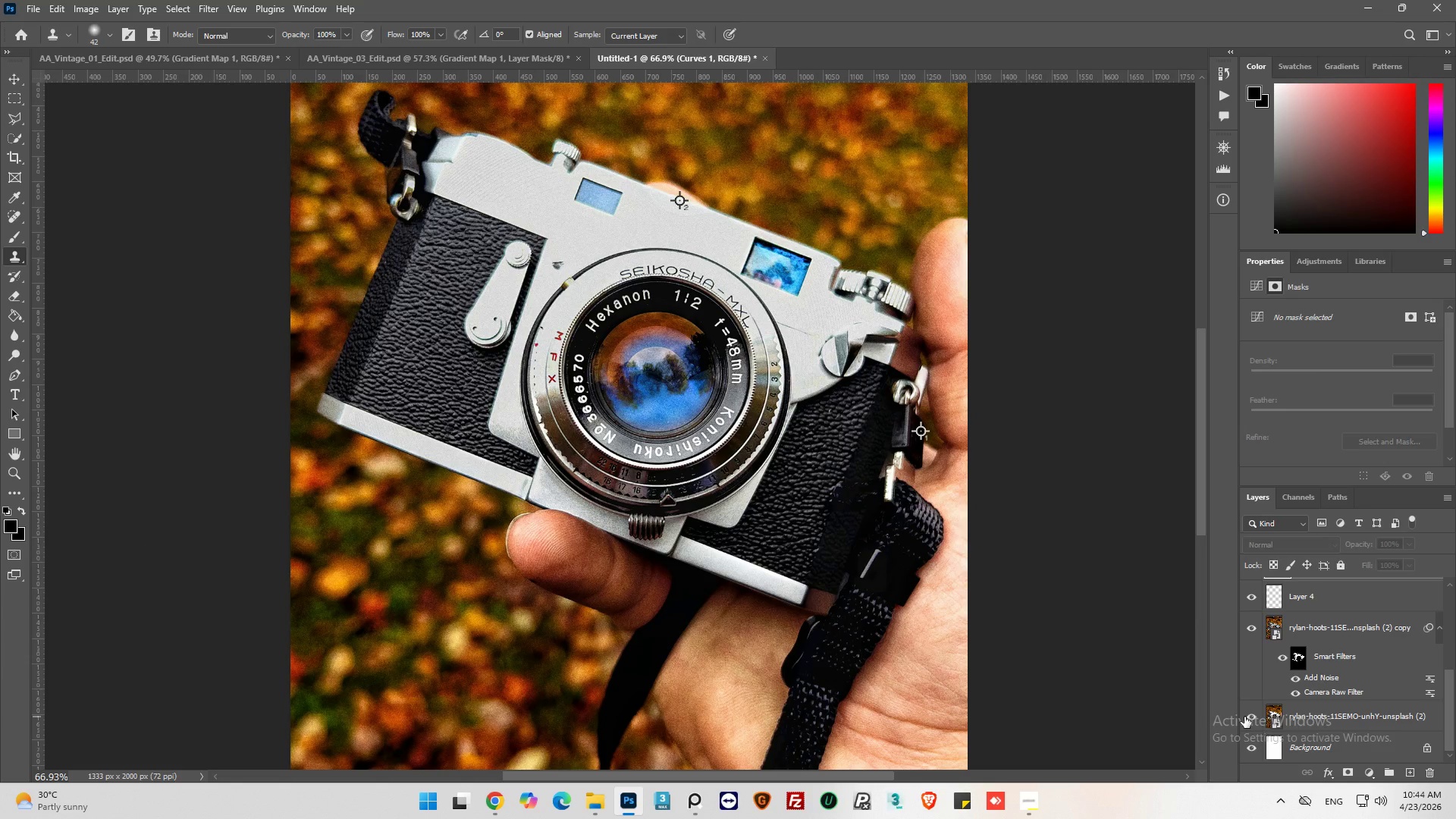 
left_click([1244, 717])
 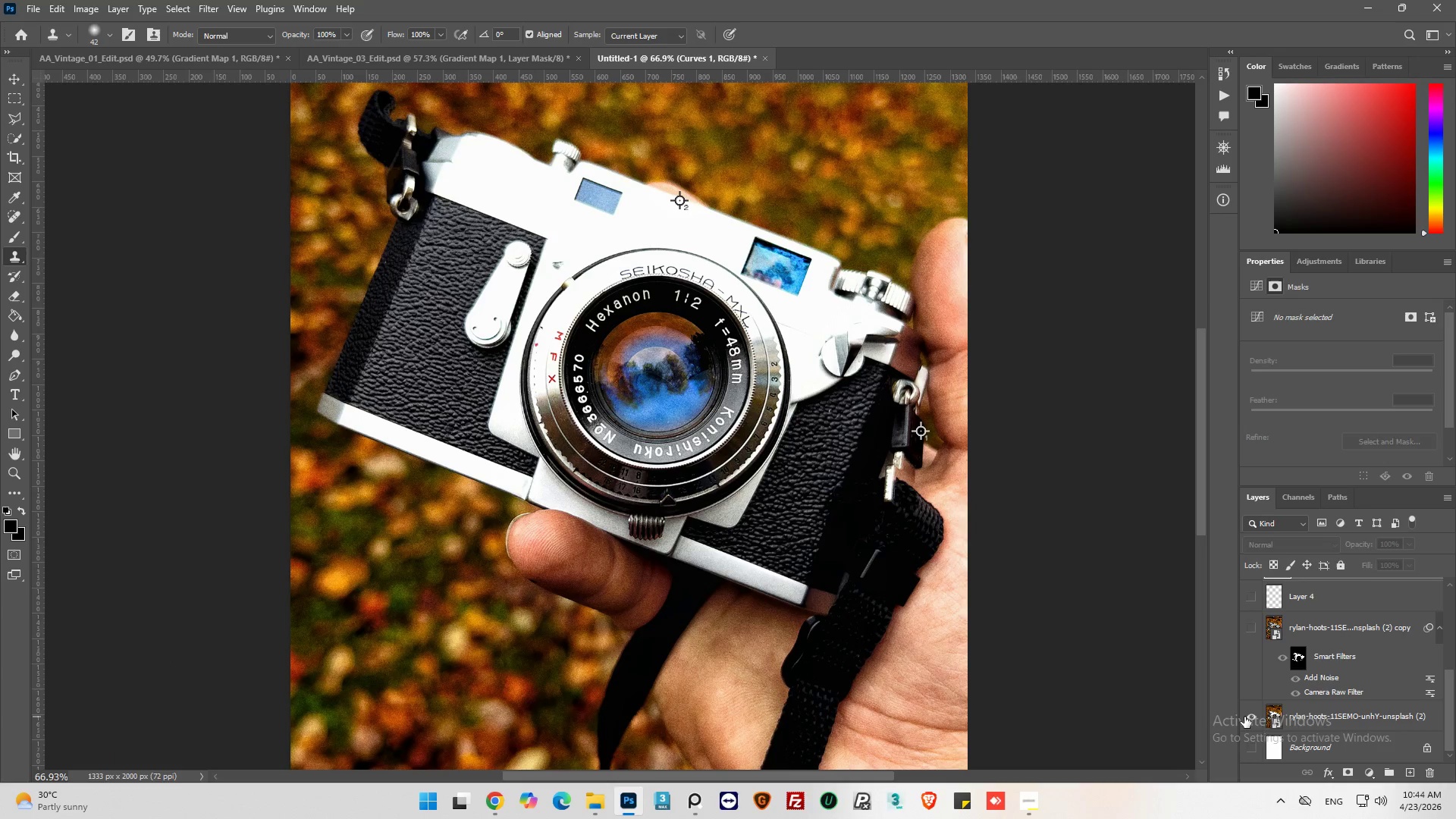 
left_click([1244, 717])
 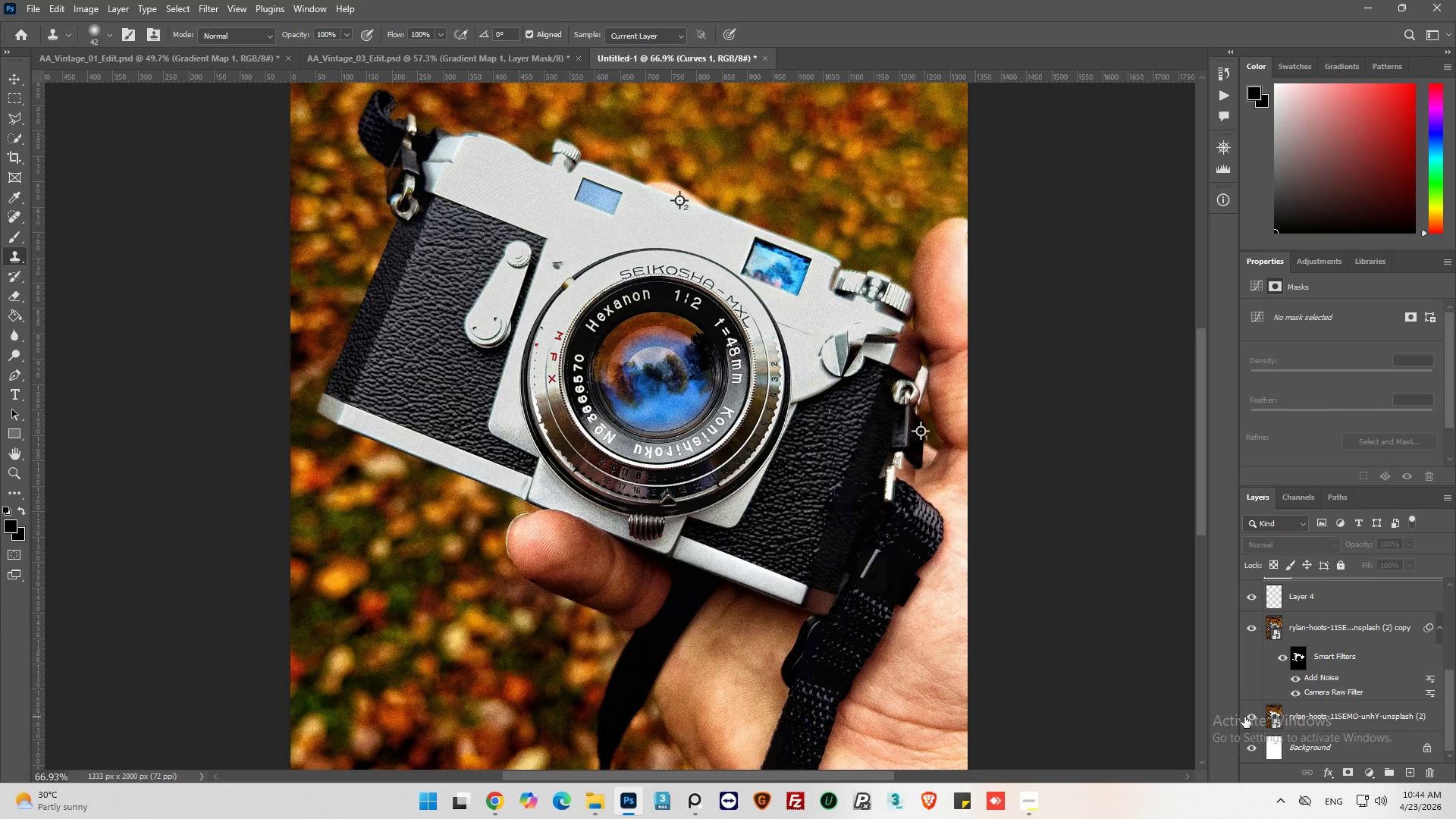 
left_click([1244, 717])
 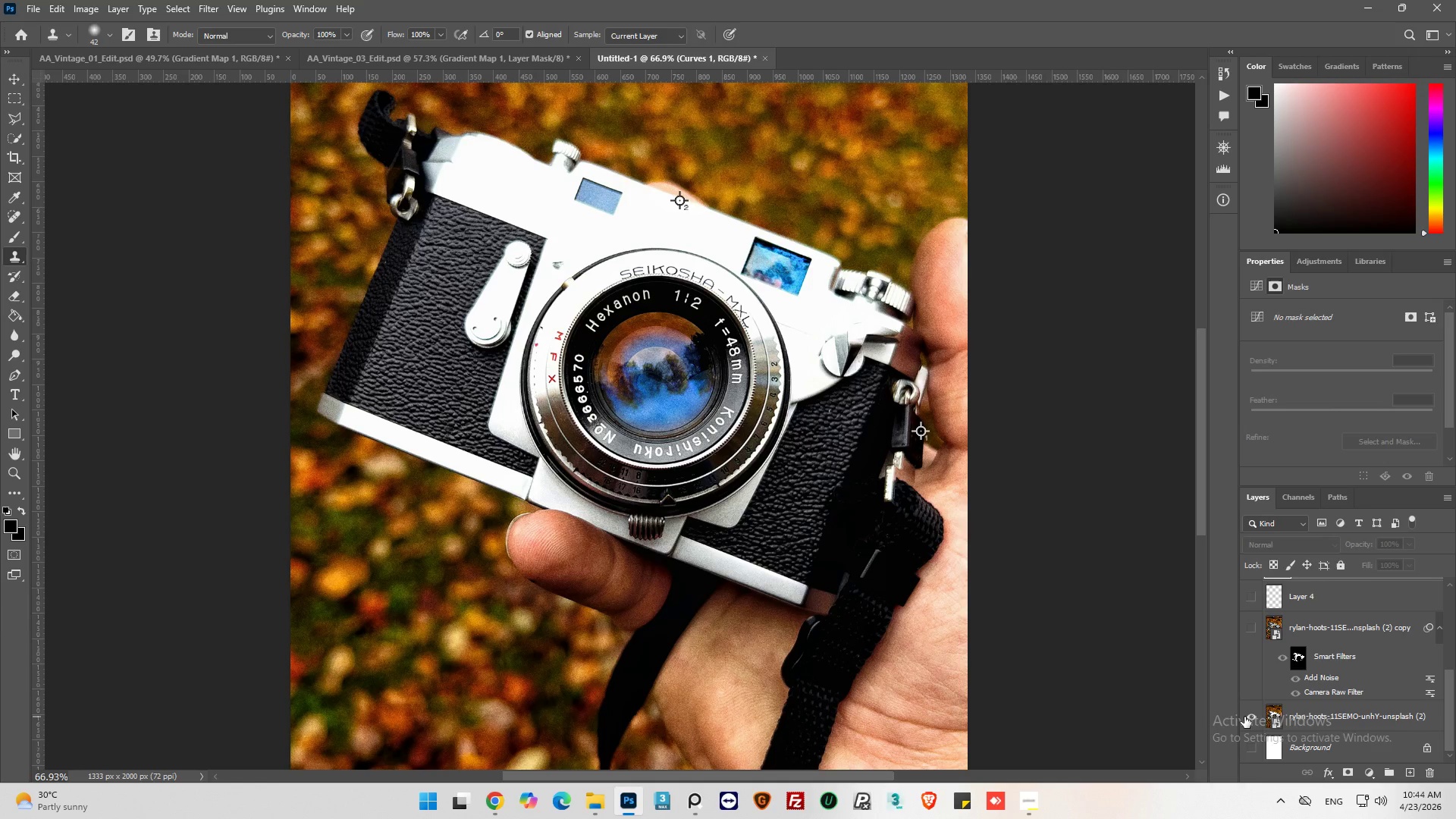 
left_click([1244, 717])
 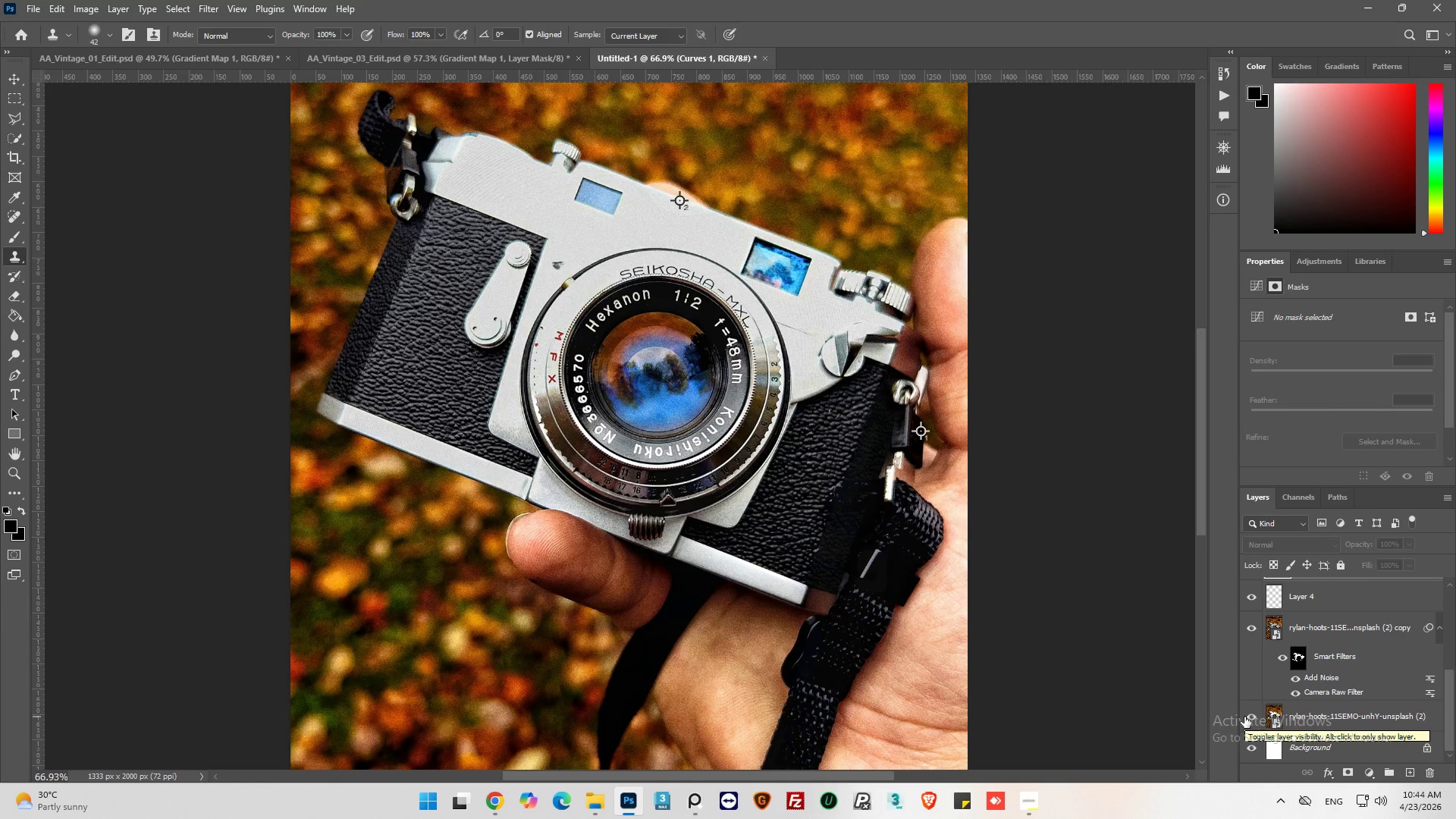 
left_click([1244, 717])
 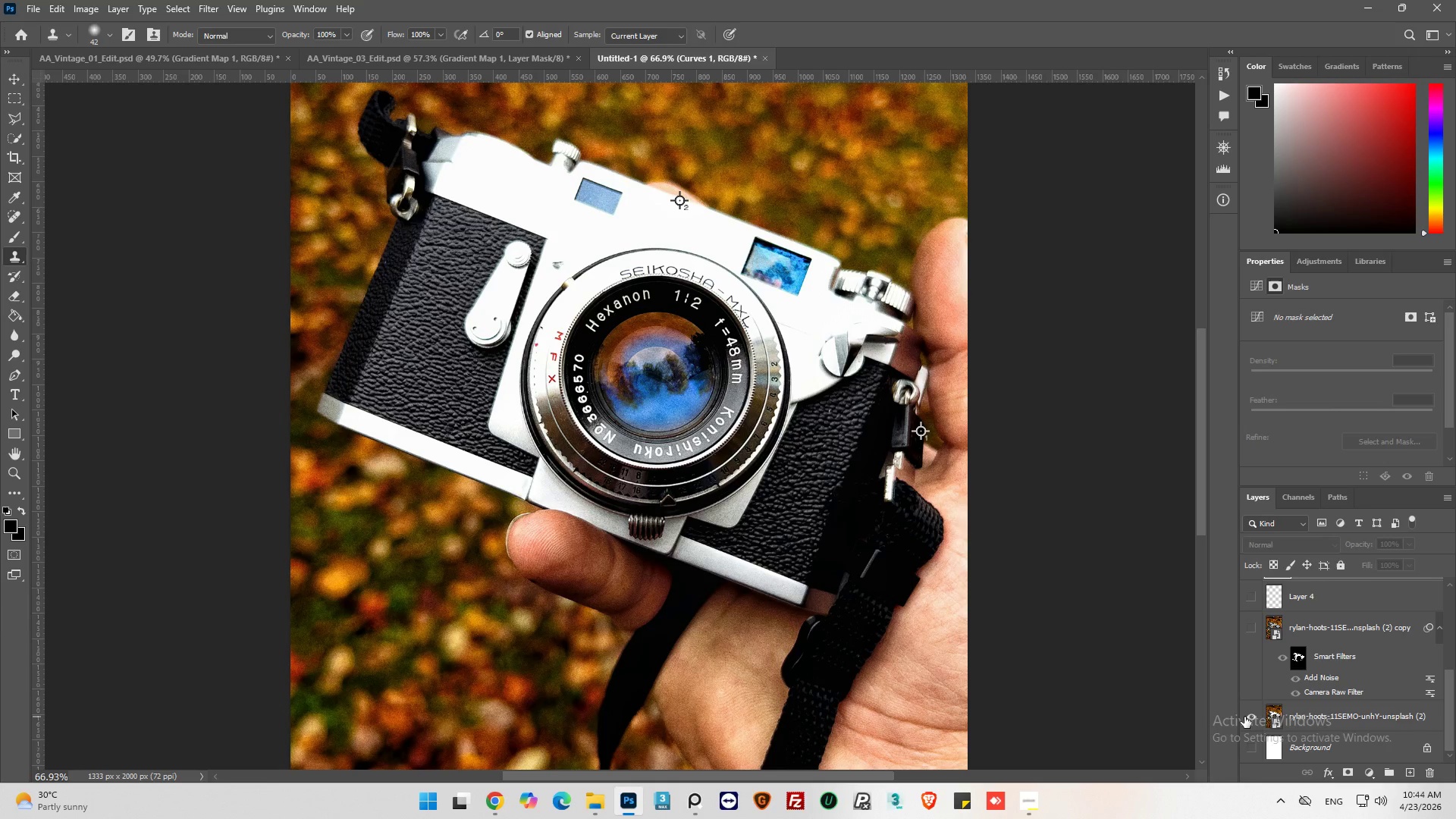 
left_click([1244, 717])
 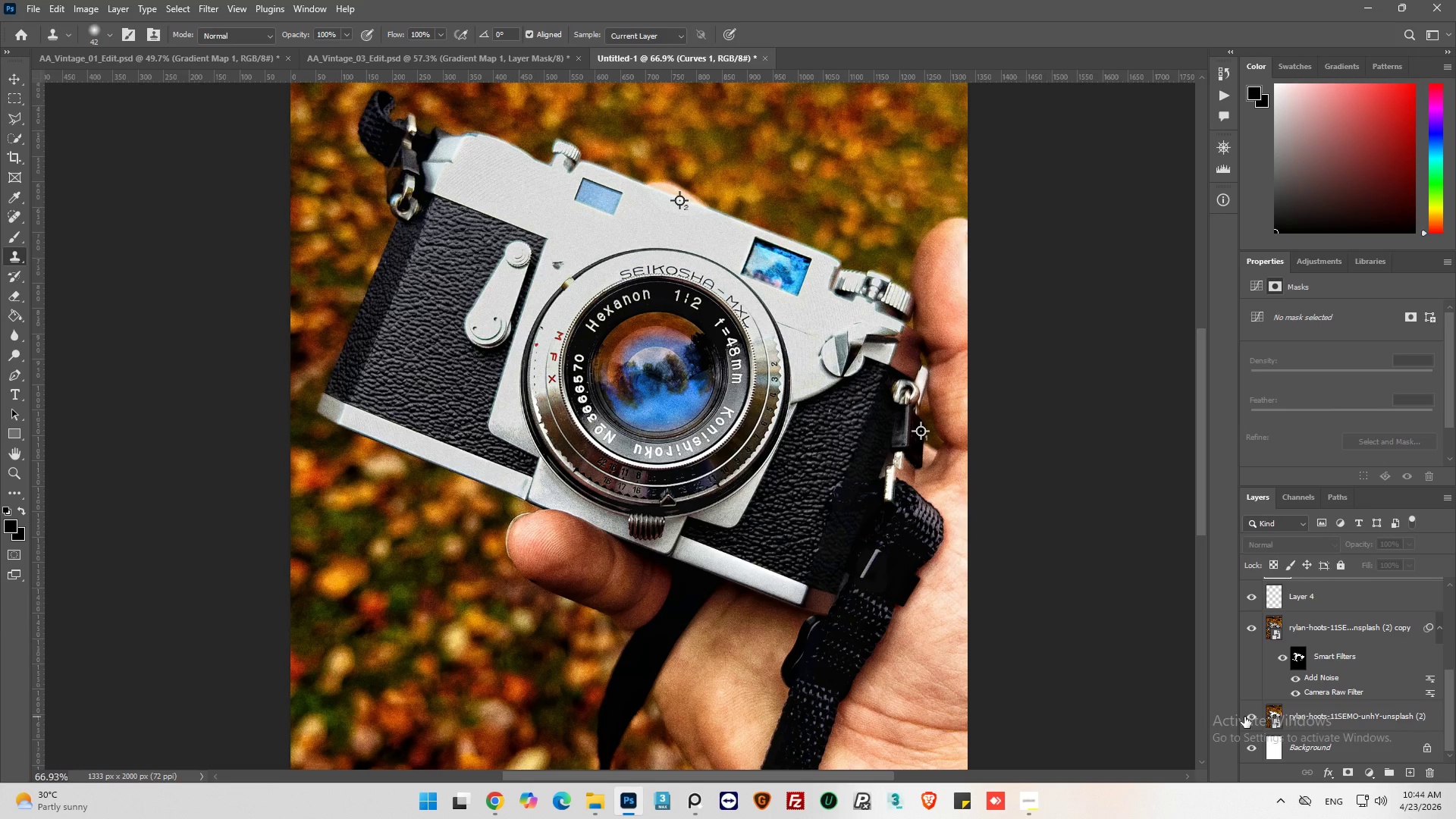 
left_click([1244, 717])
 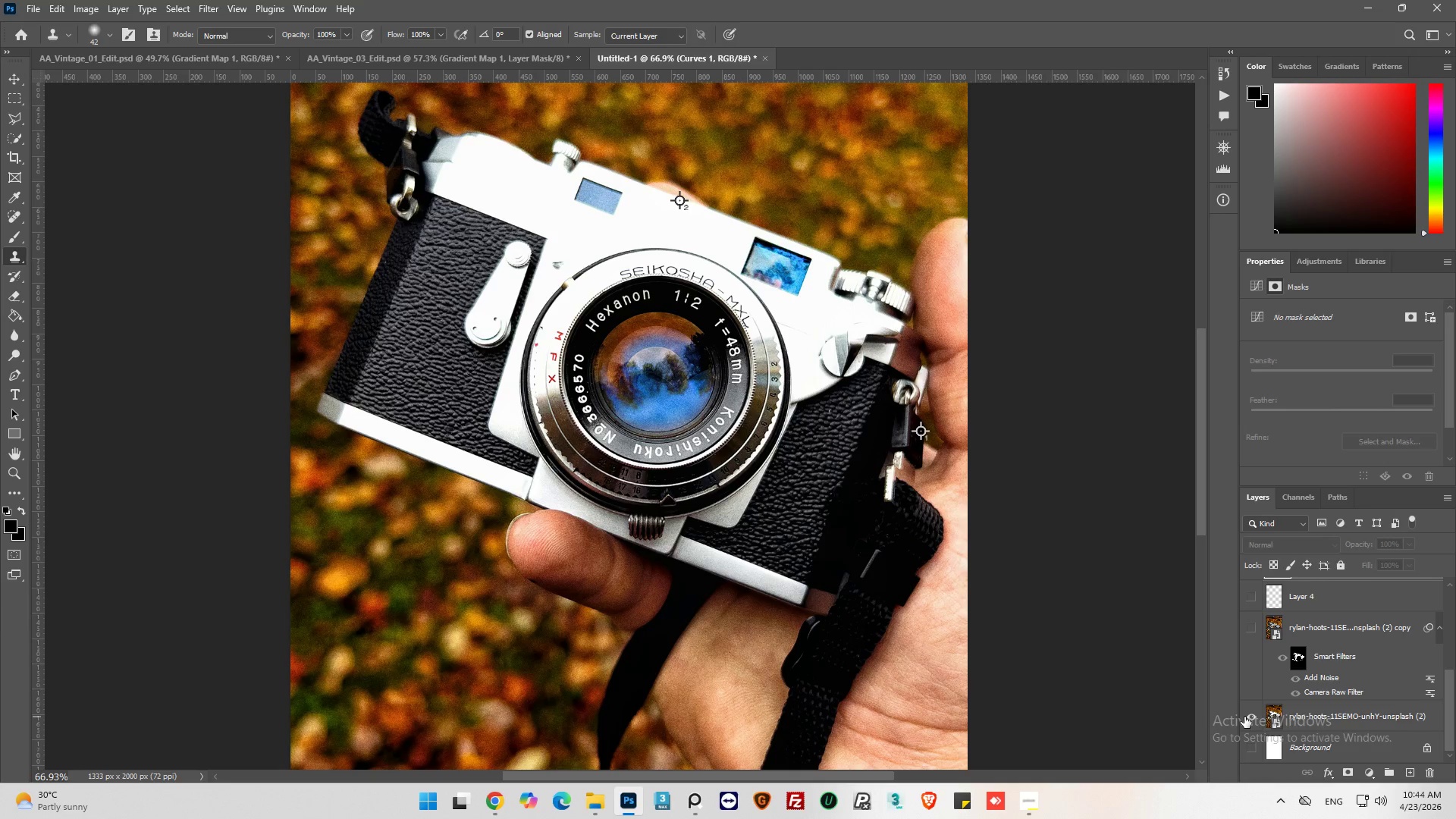 
left_click([1244, 717])
 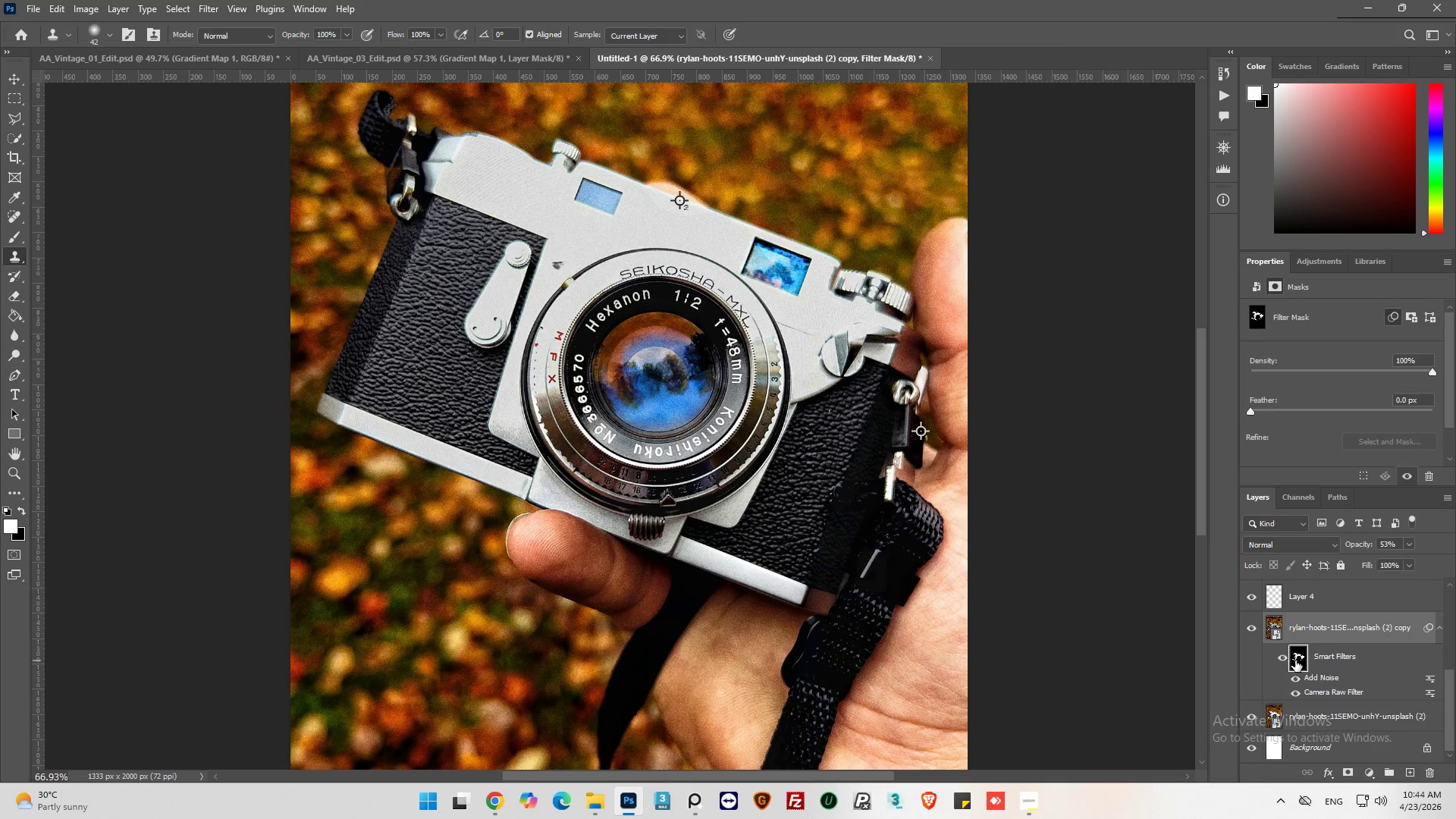 
hold_key(key=AltLeft, duration=0.42)
scroll: coordinate [688, 485], scroll_direction: down, amount: 16.0
 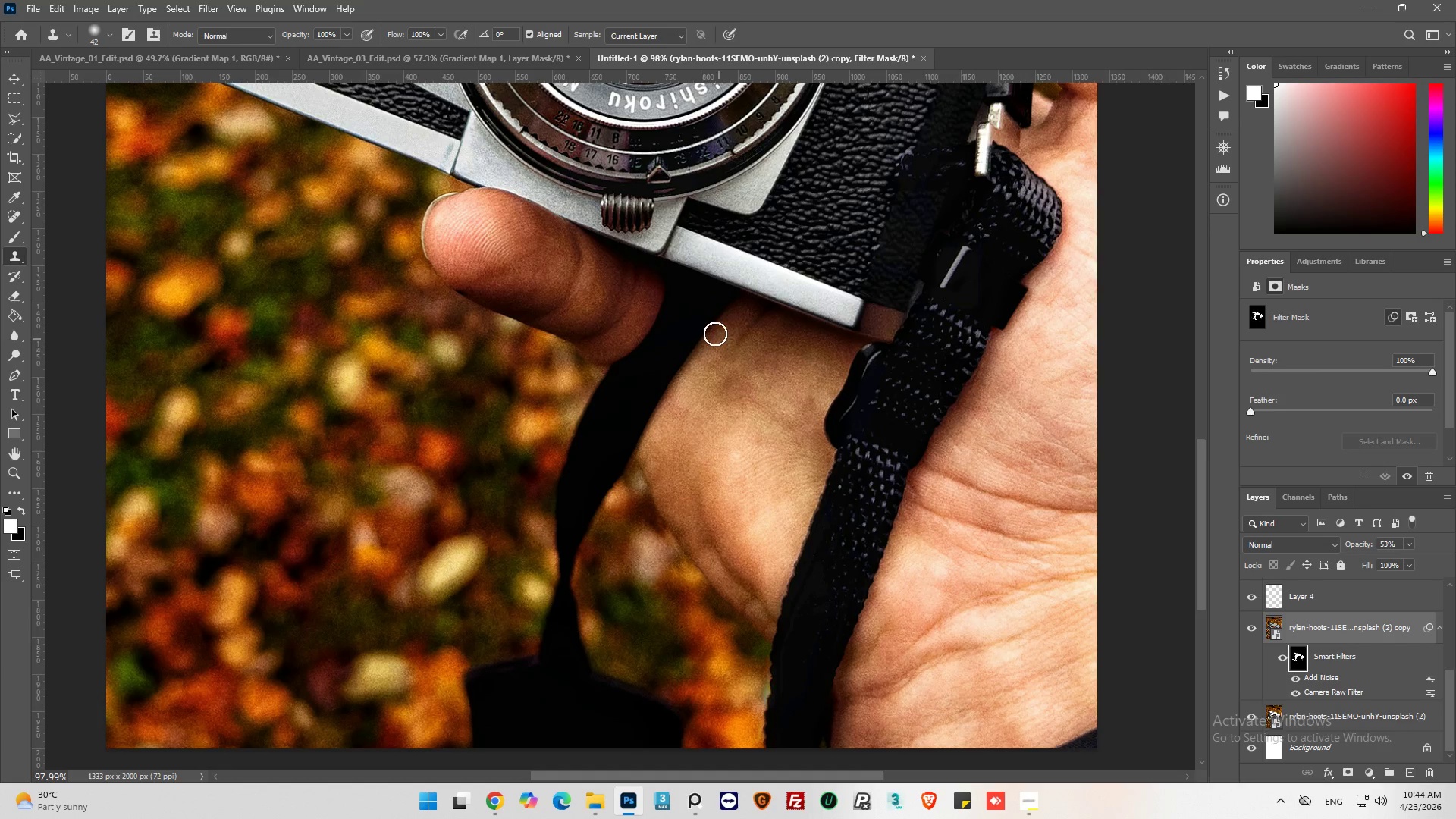 
left_click_drag(start_coordinate=[696, 300], to_coordinate=[646, 363])
 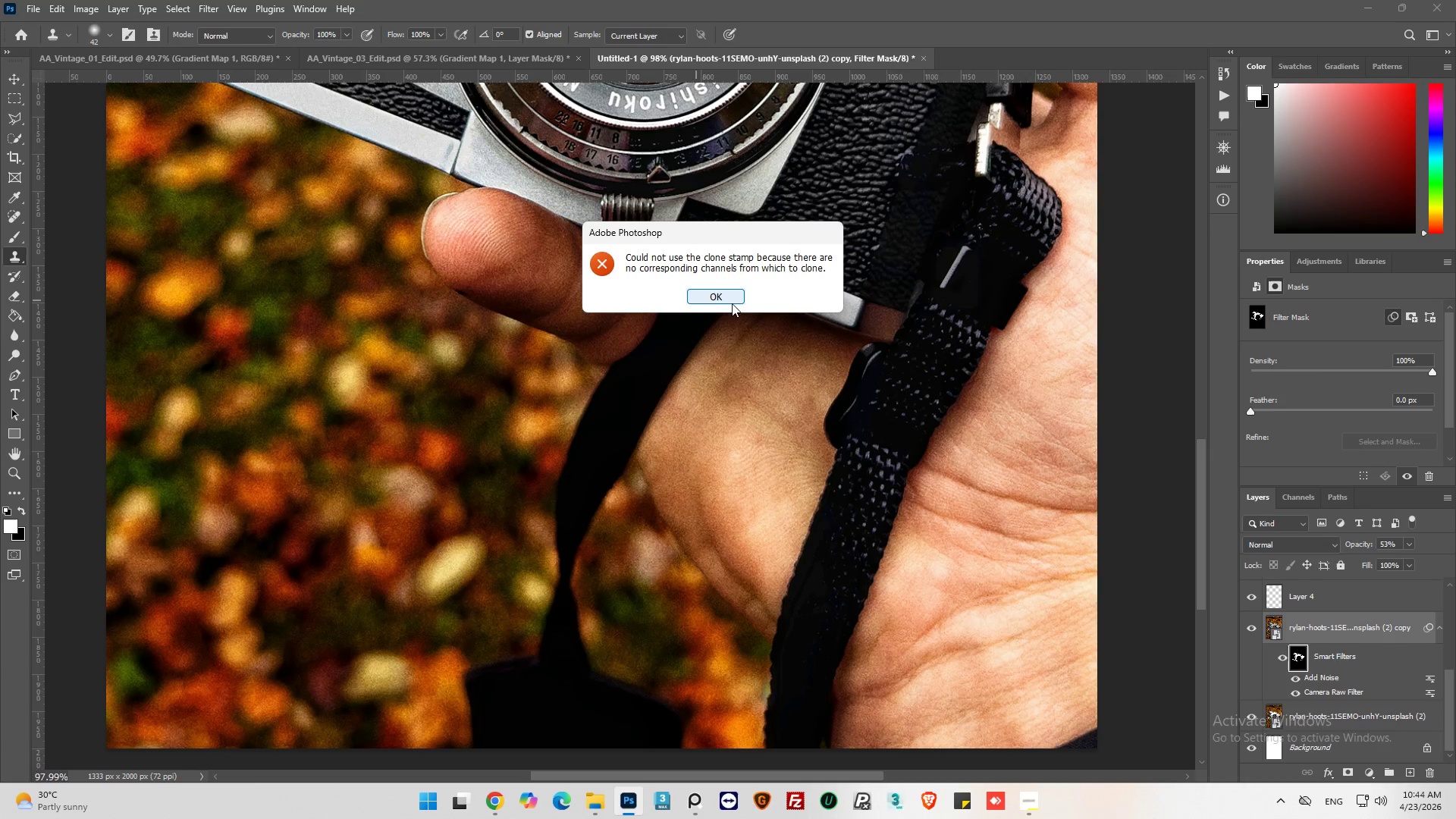 
left_click([730, 294])
 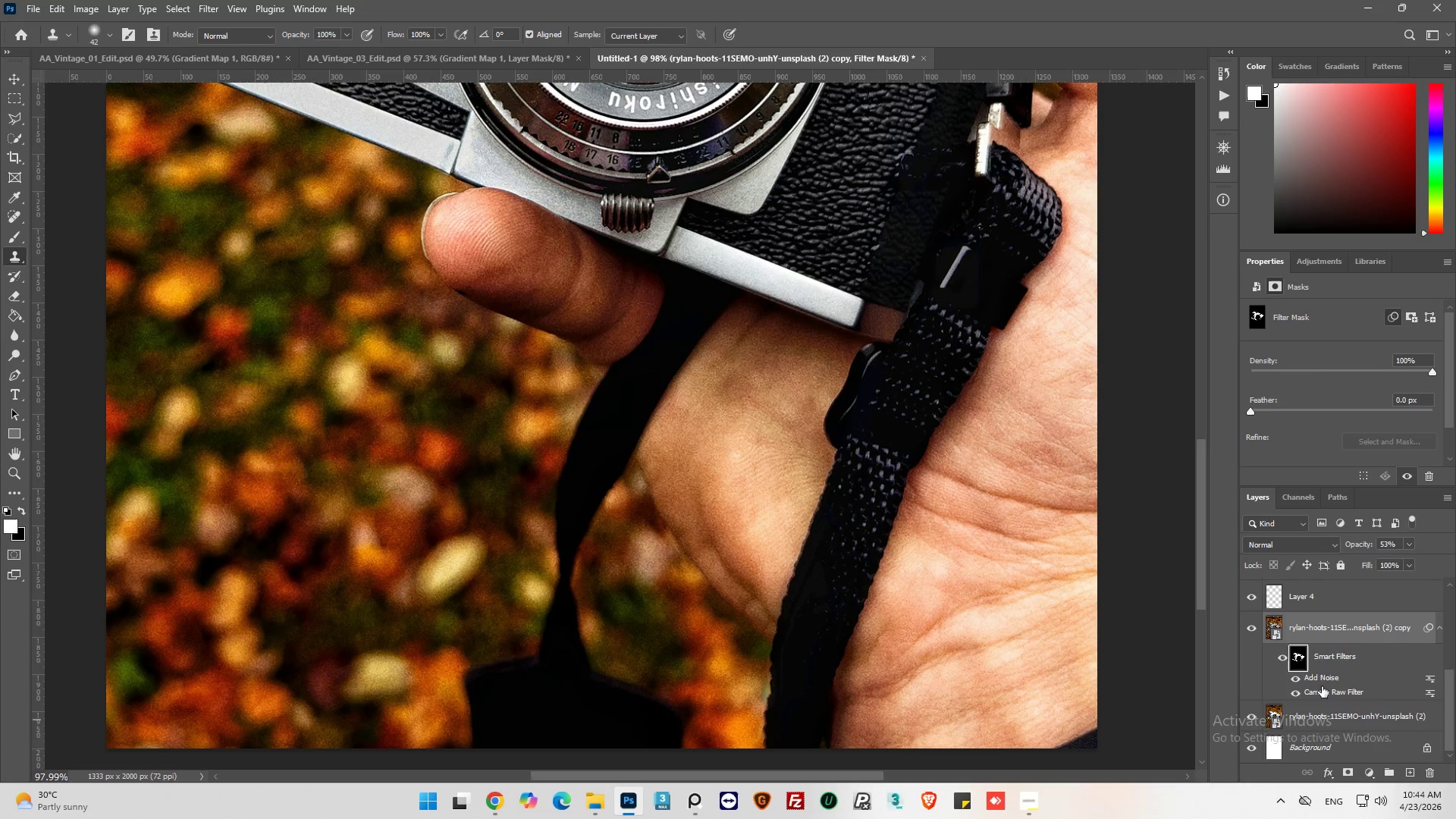 
left_click([1294, 661])
 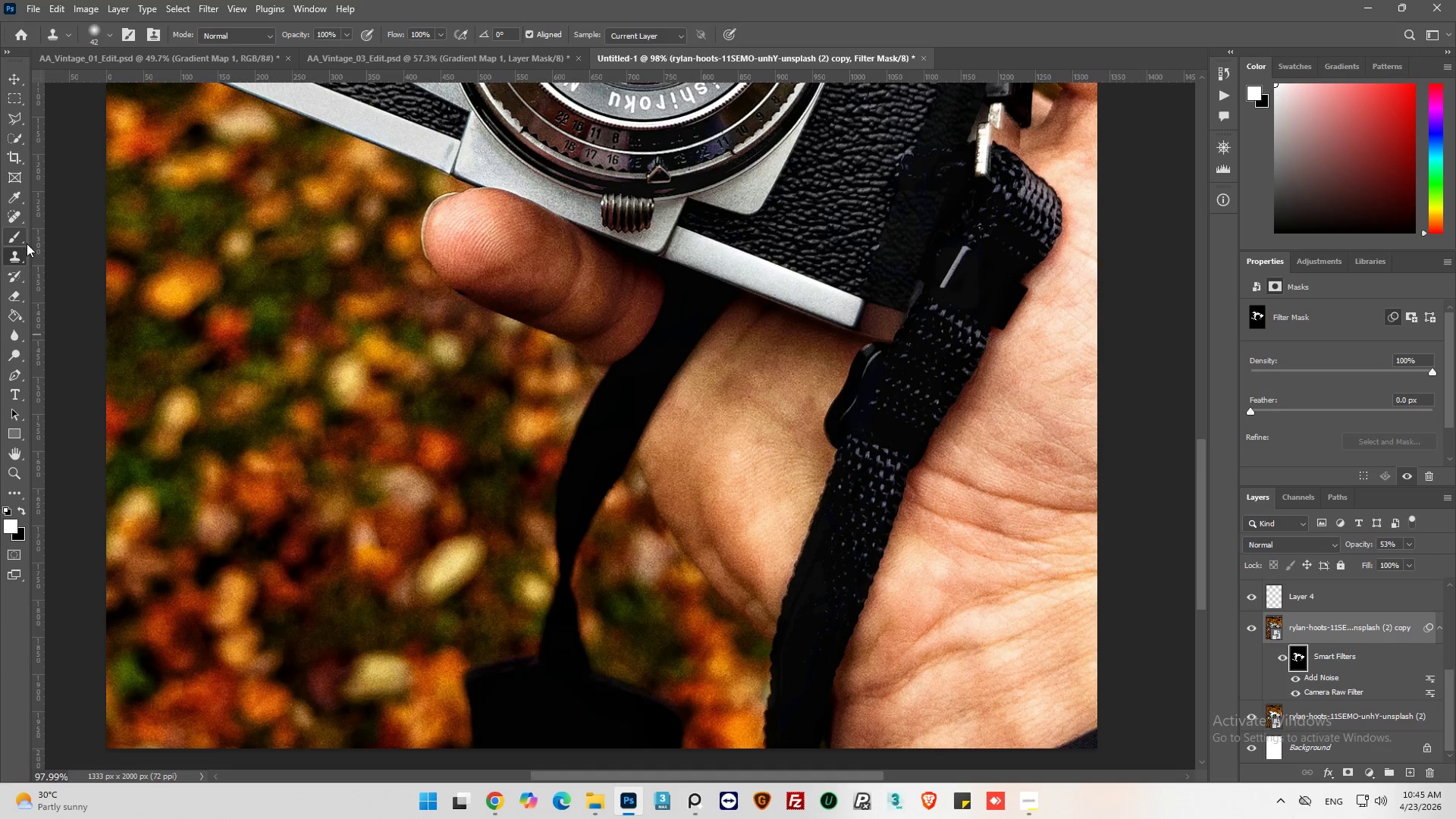 
left_click([15, 234])
 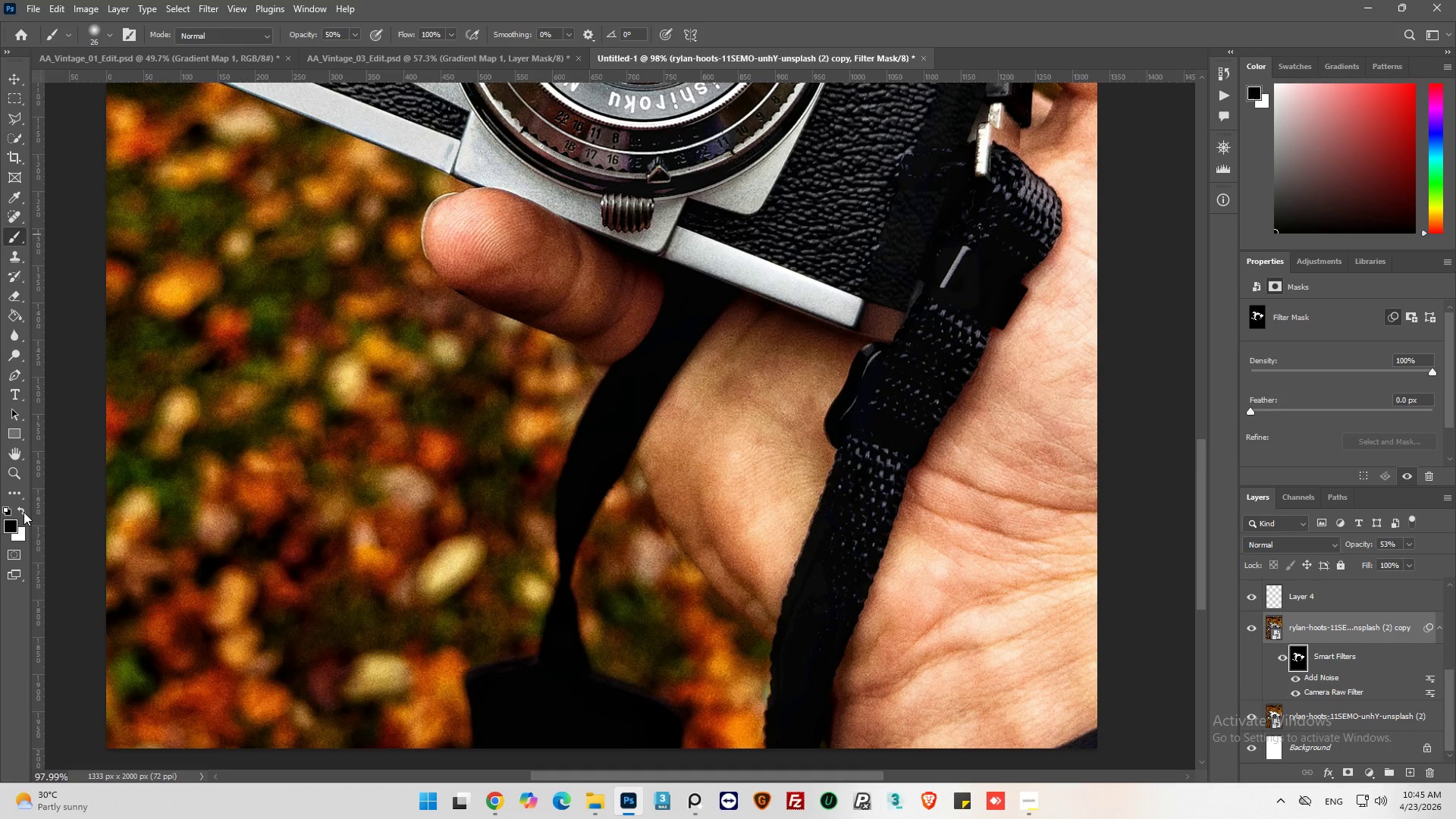 
double_click([24, 512])
 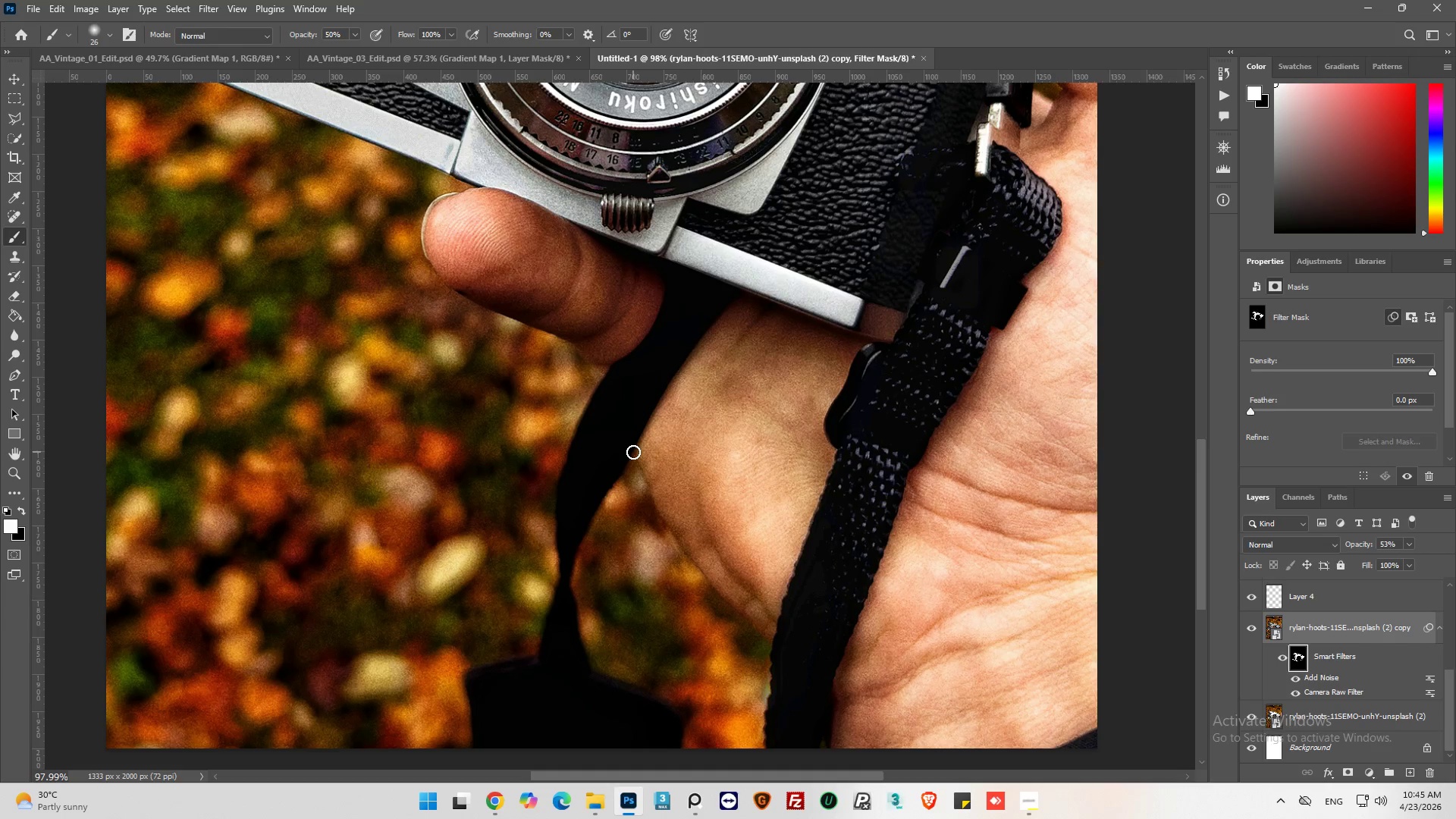 
left_click_drag(start_coordinate=[598, 435], to_coordinate=[618, 406])
 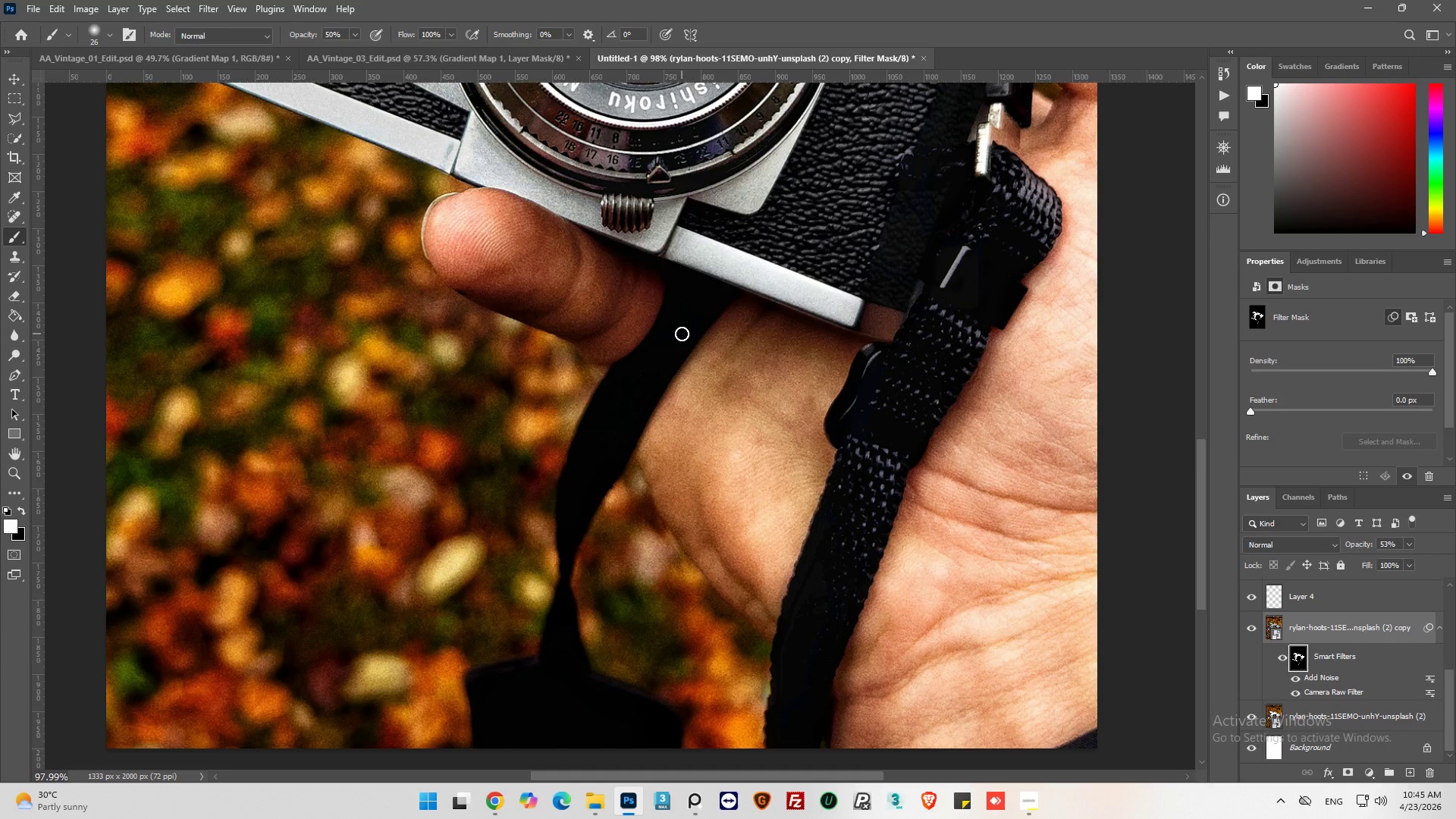 
hold_key(key=AltLeft, duration=0.33)
hold_key(key=AltLeft, duration=0.77)
scroll: coordinate [880, 399], scroll_direction: up, amount: 19.0
 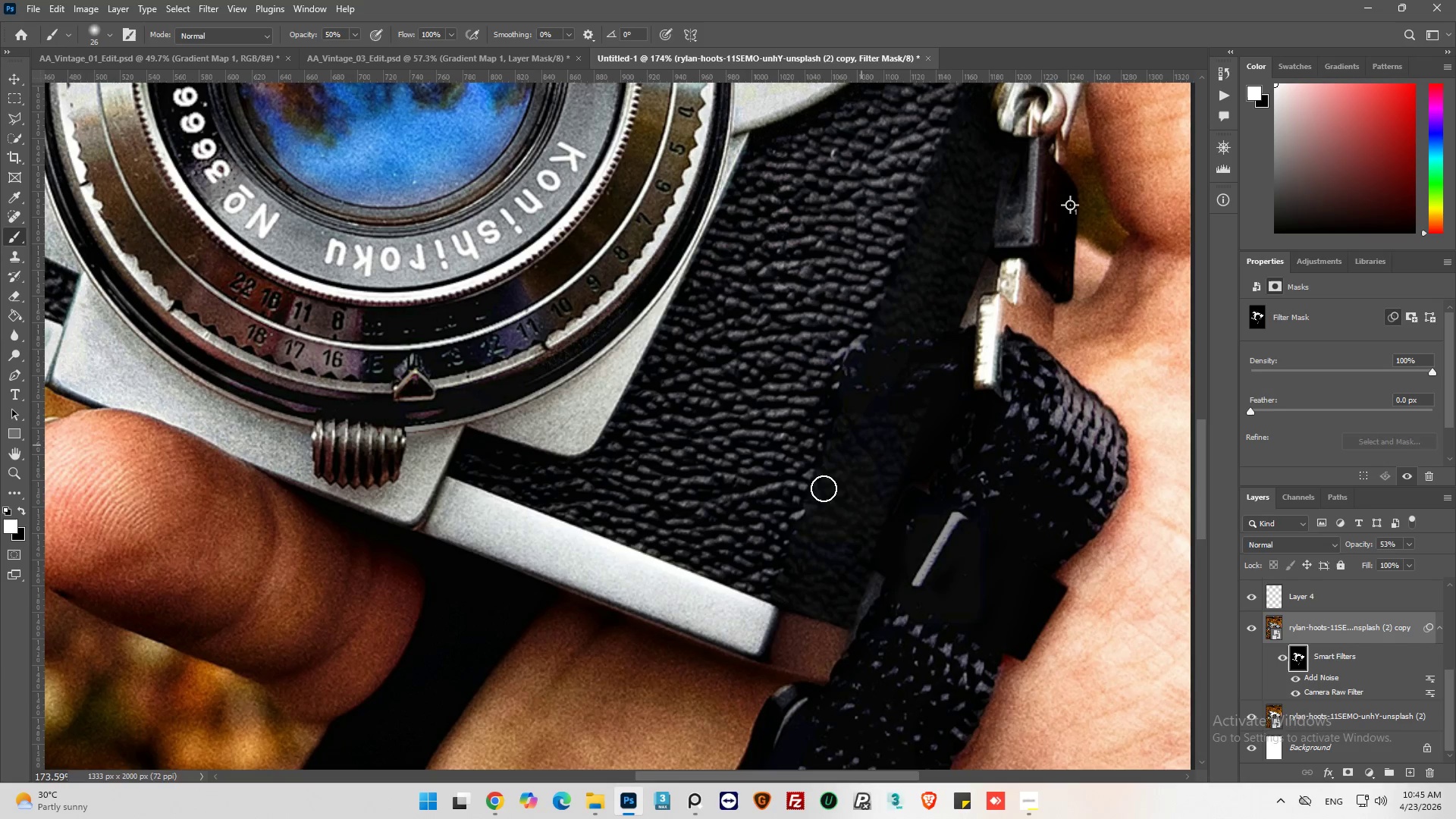 
hold_key(key=AltLeft, duration=0.39)
 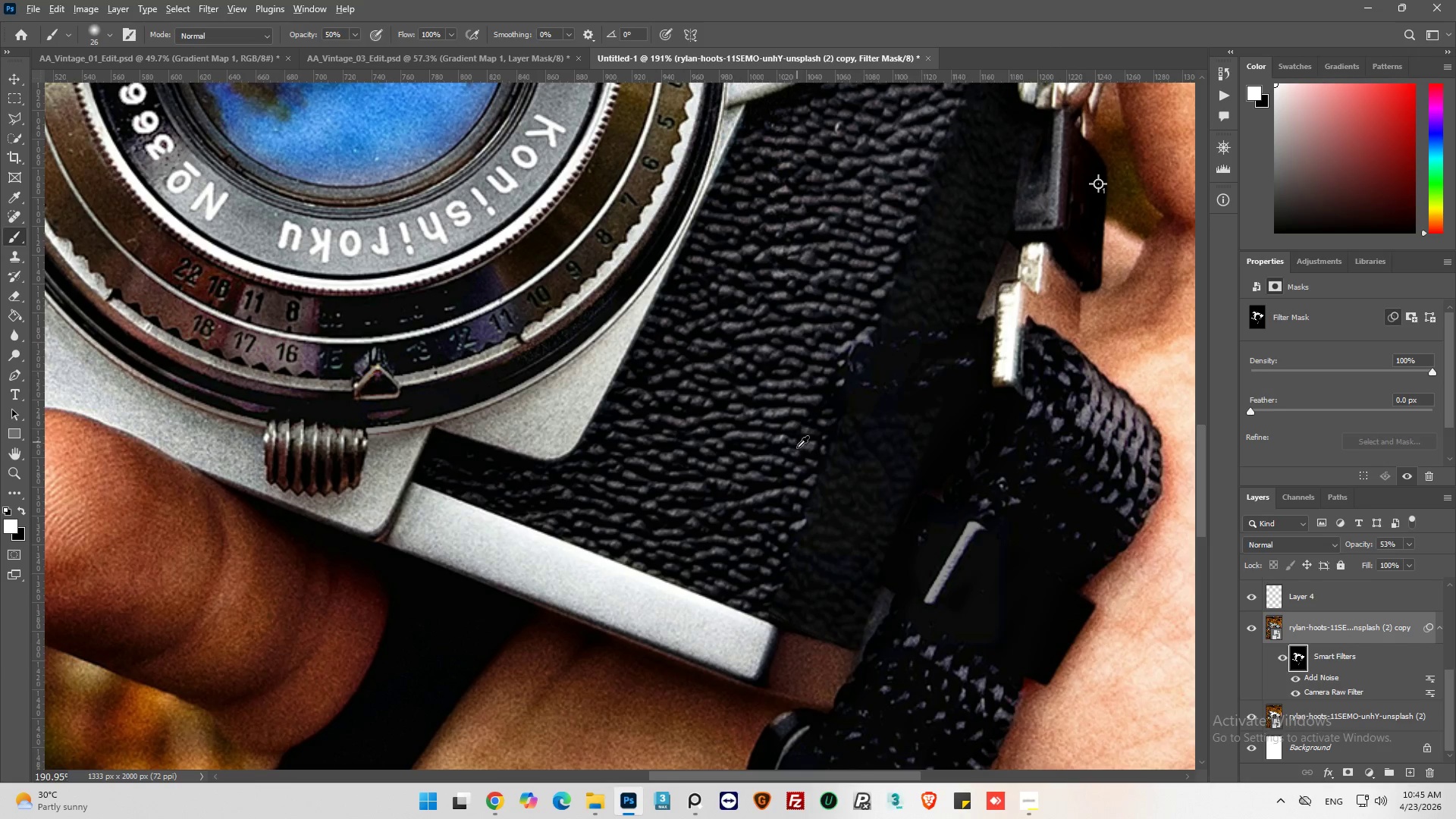 
hold_key(key=AltLeft, duration=1.53)
 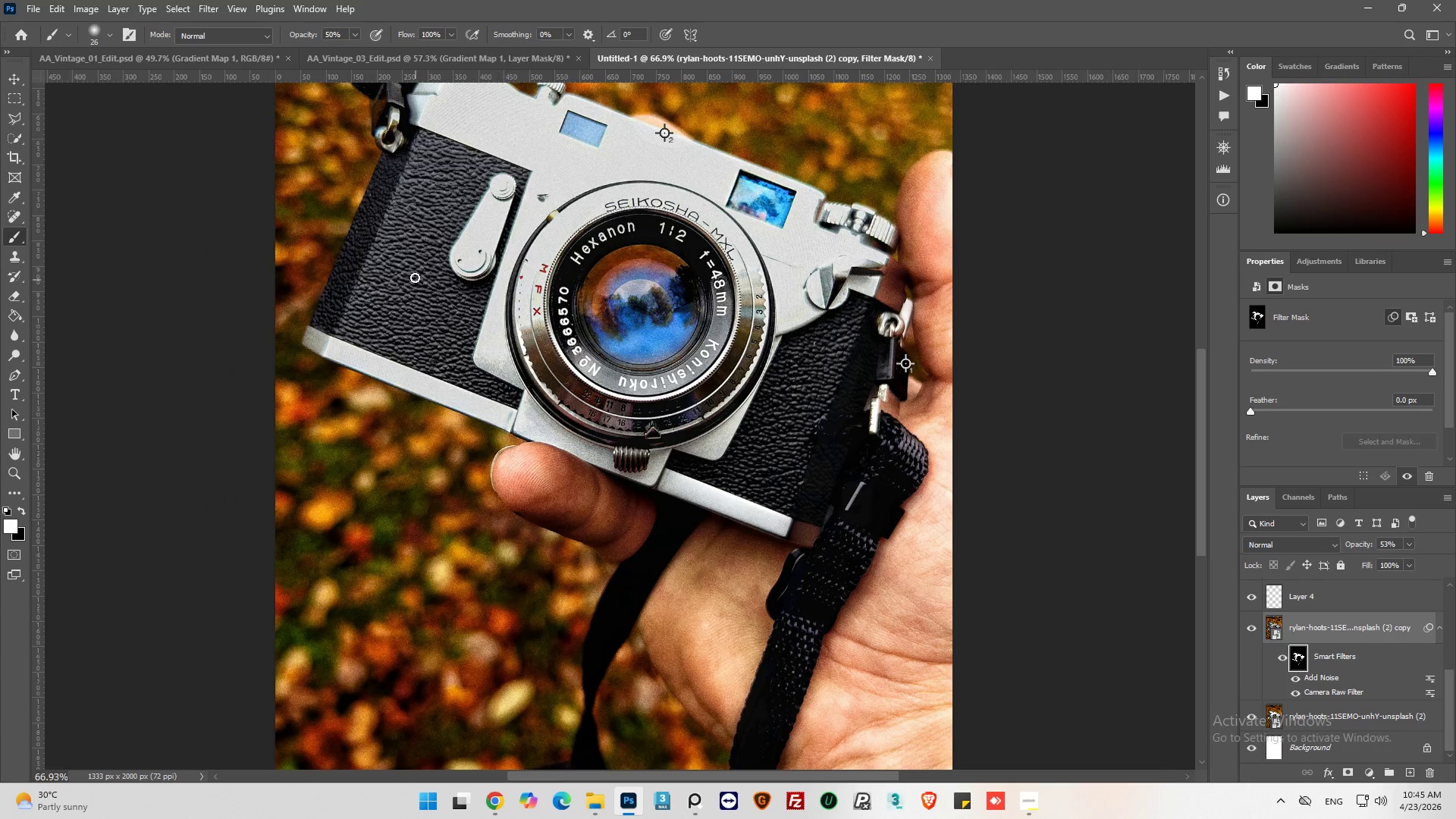 
scroll: coordinate [789, 421], scroll_direction: up, amount: 1.0
 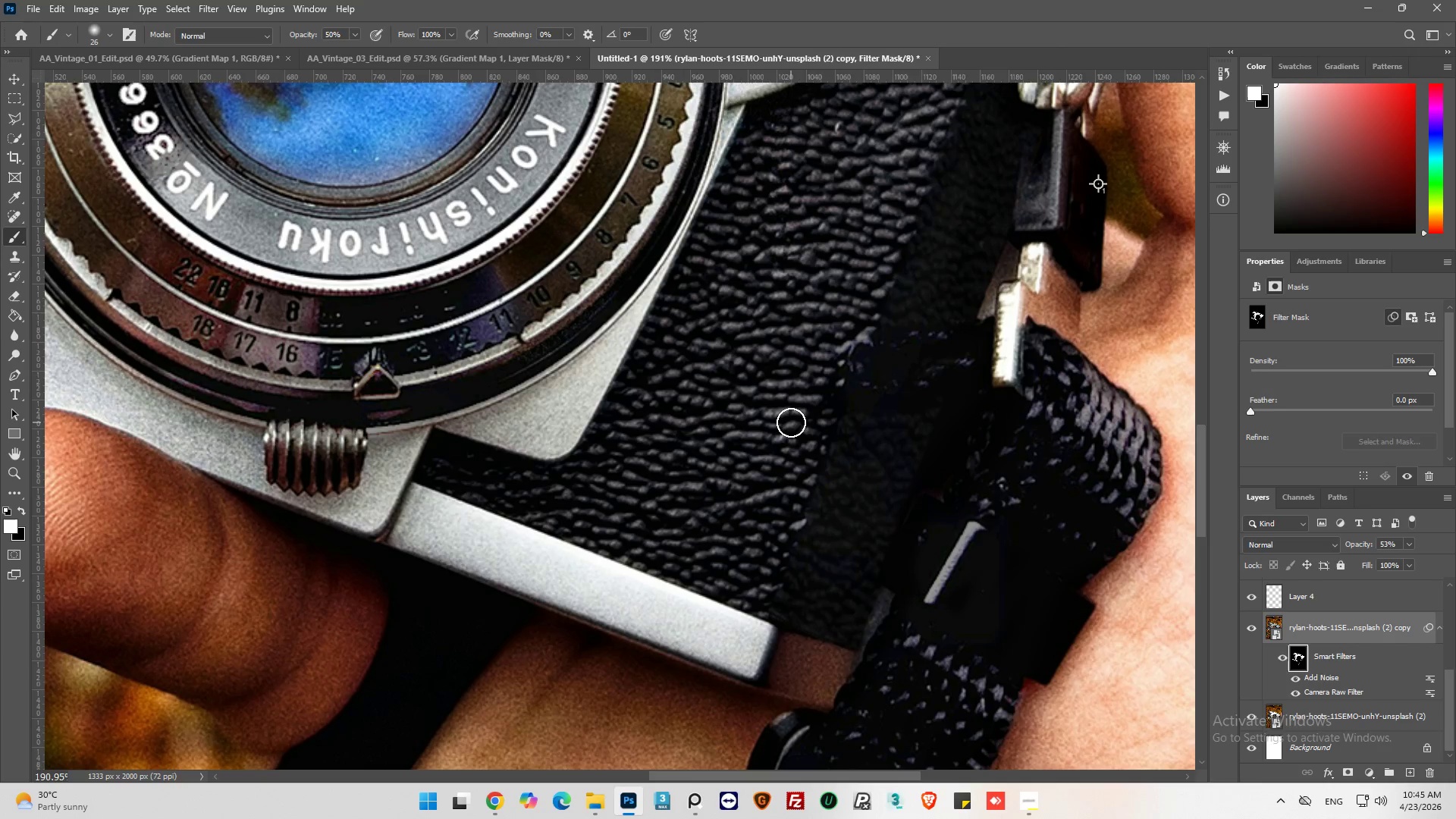 
scroll: coordinate [803, 461], scroll_direction: down, amount: 7.0
 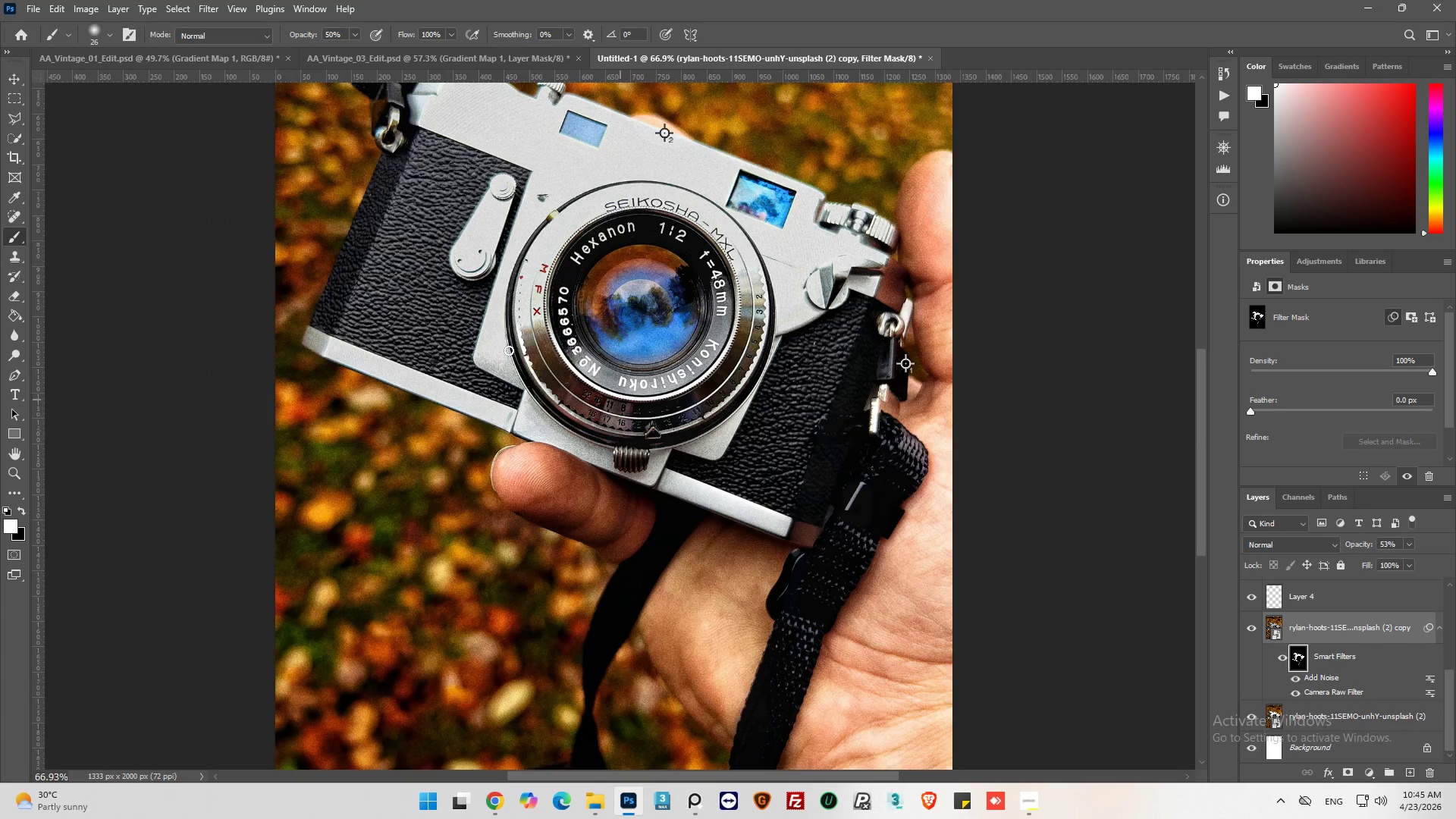 
hold_key(key=AltLeft, duration=0.36)
hold_key(key=AltLeft, duration=0.59)
scroll: coordinate [642, 306], scroll_direction: up, amount: 24.0
 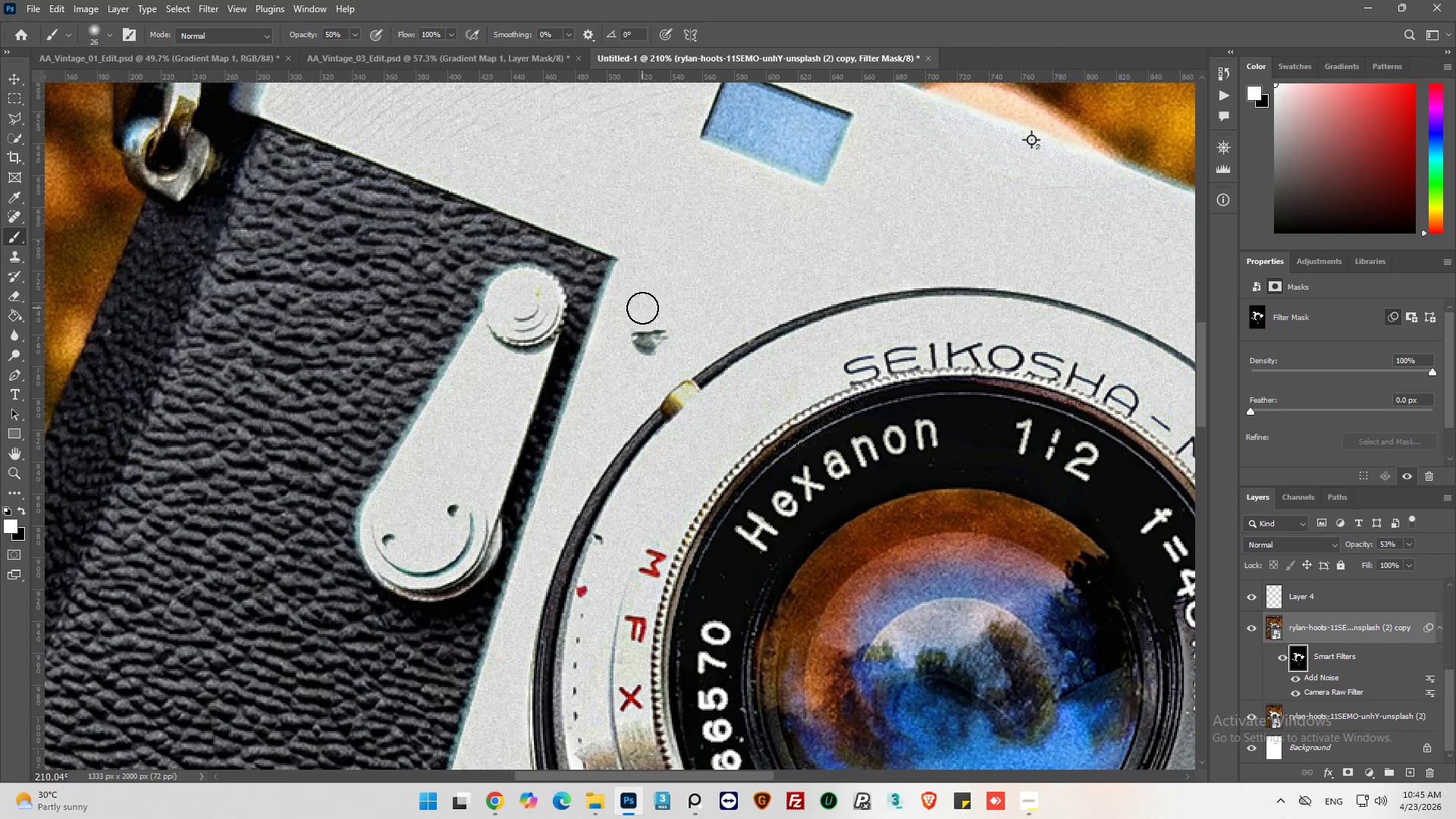 
key(Alt+AltLeft)
 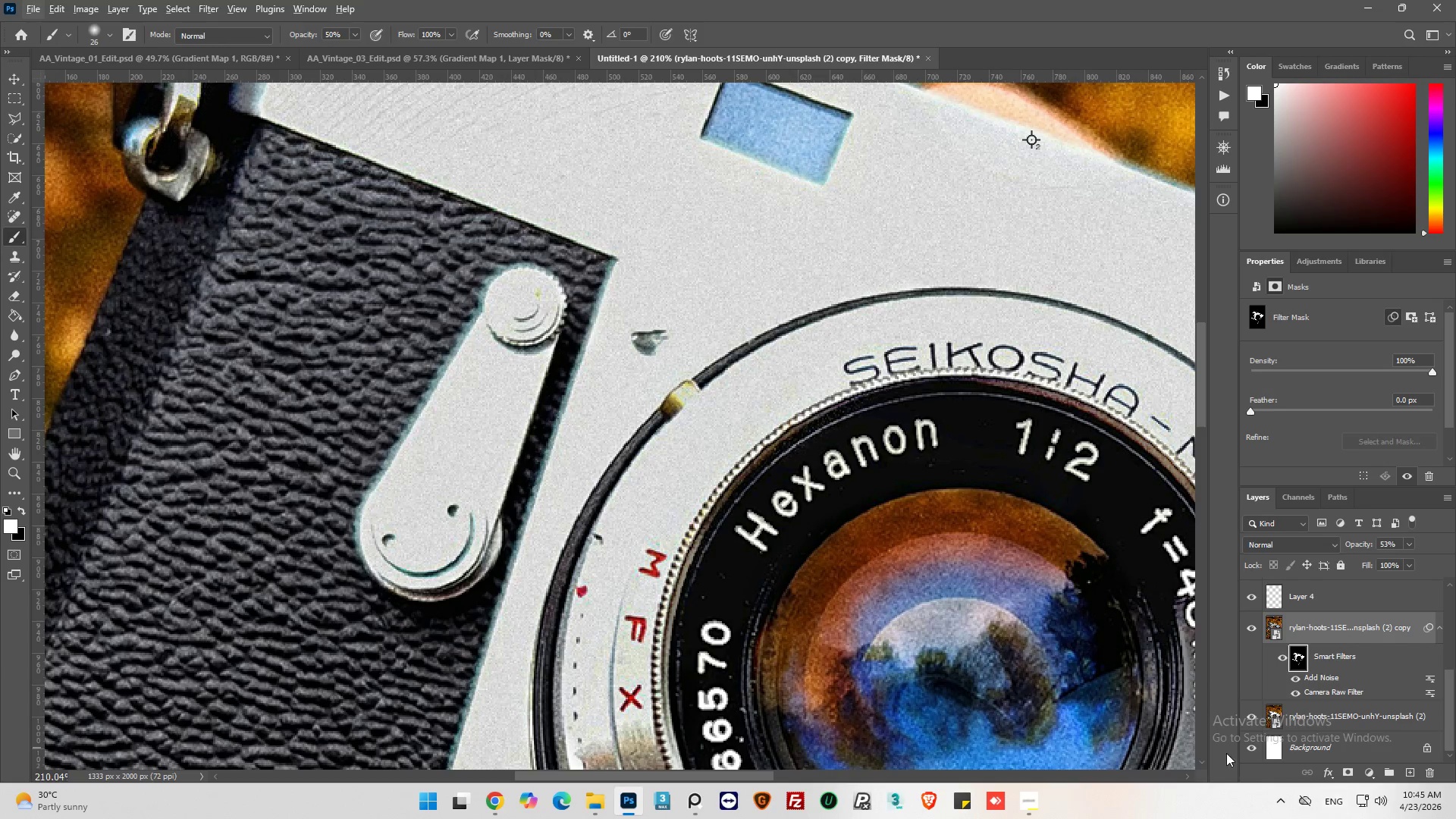 
hold_key(key=AltLeft, duration=1.94)
left_click([1256, 720])
 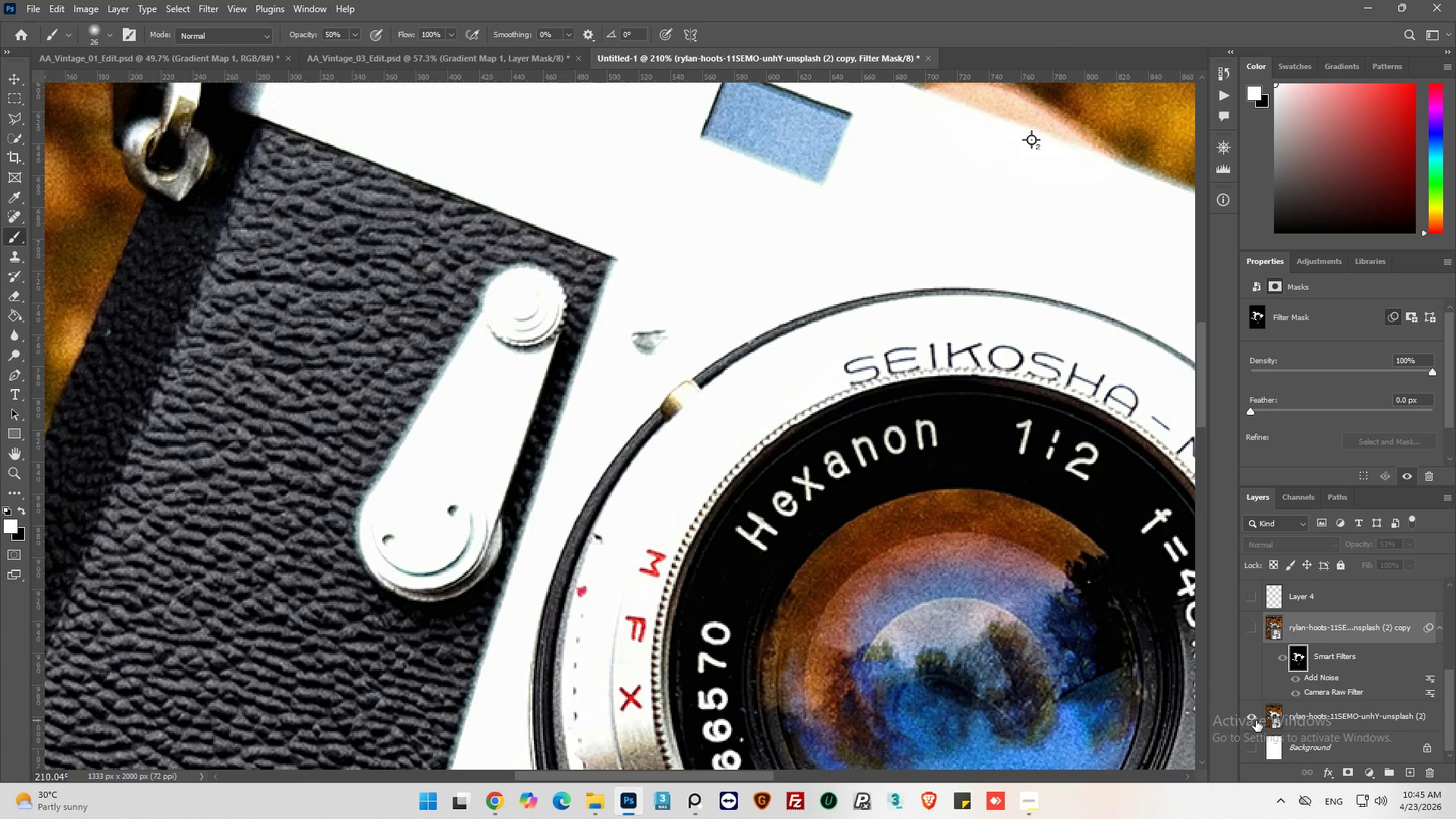 
left_click([1256, 720])
 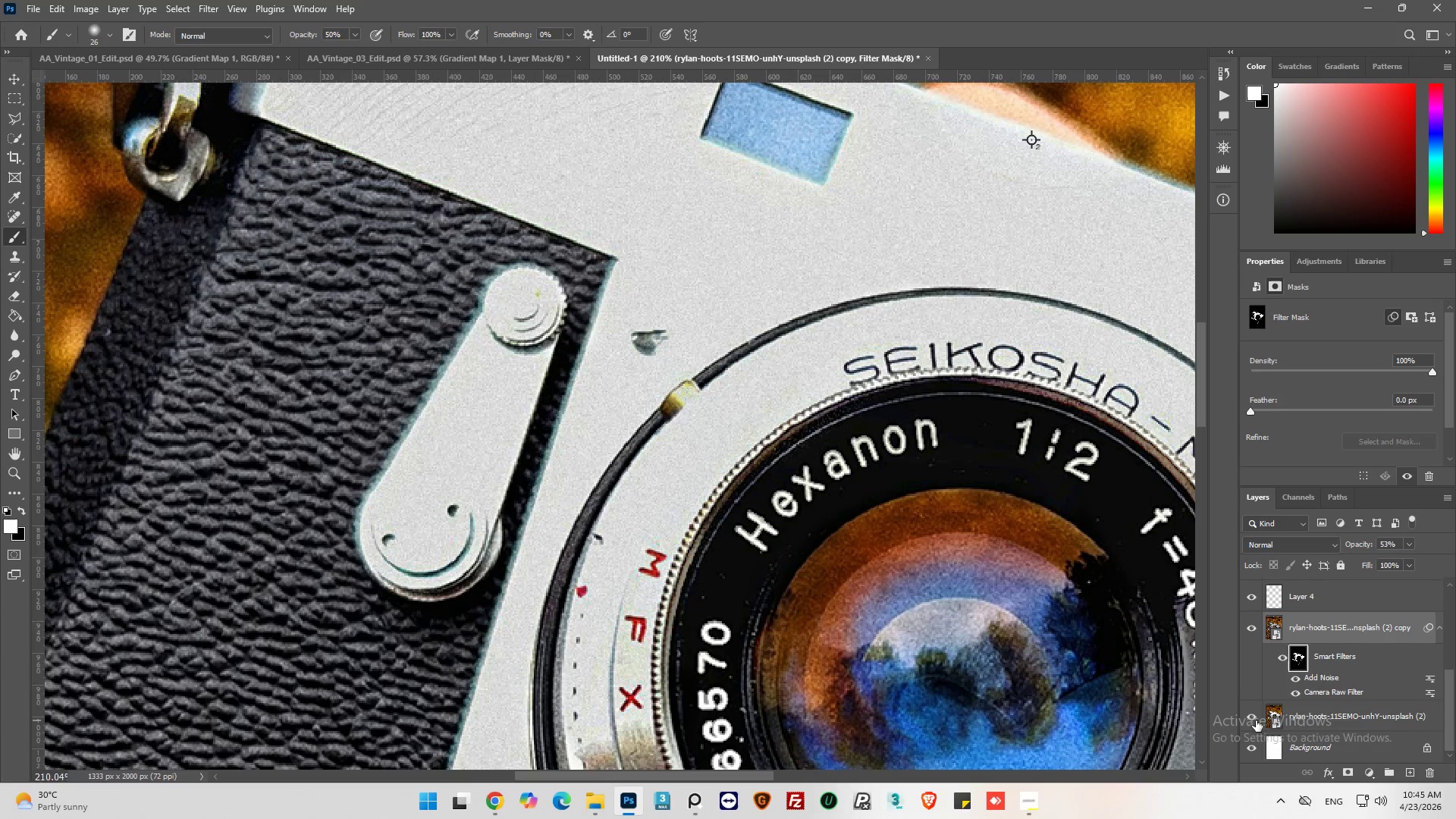 
key(Alt+AltLeft)
 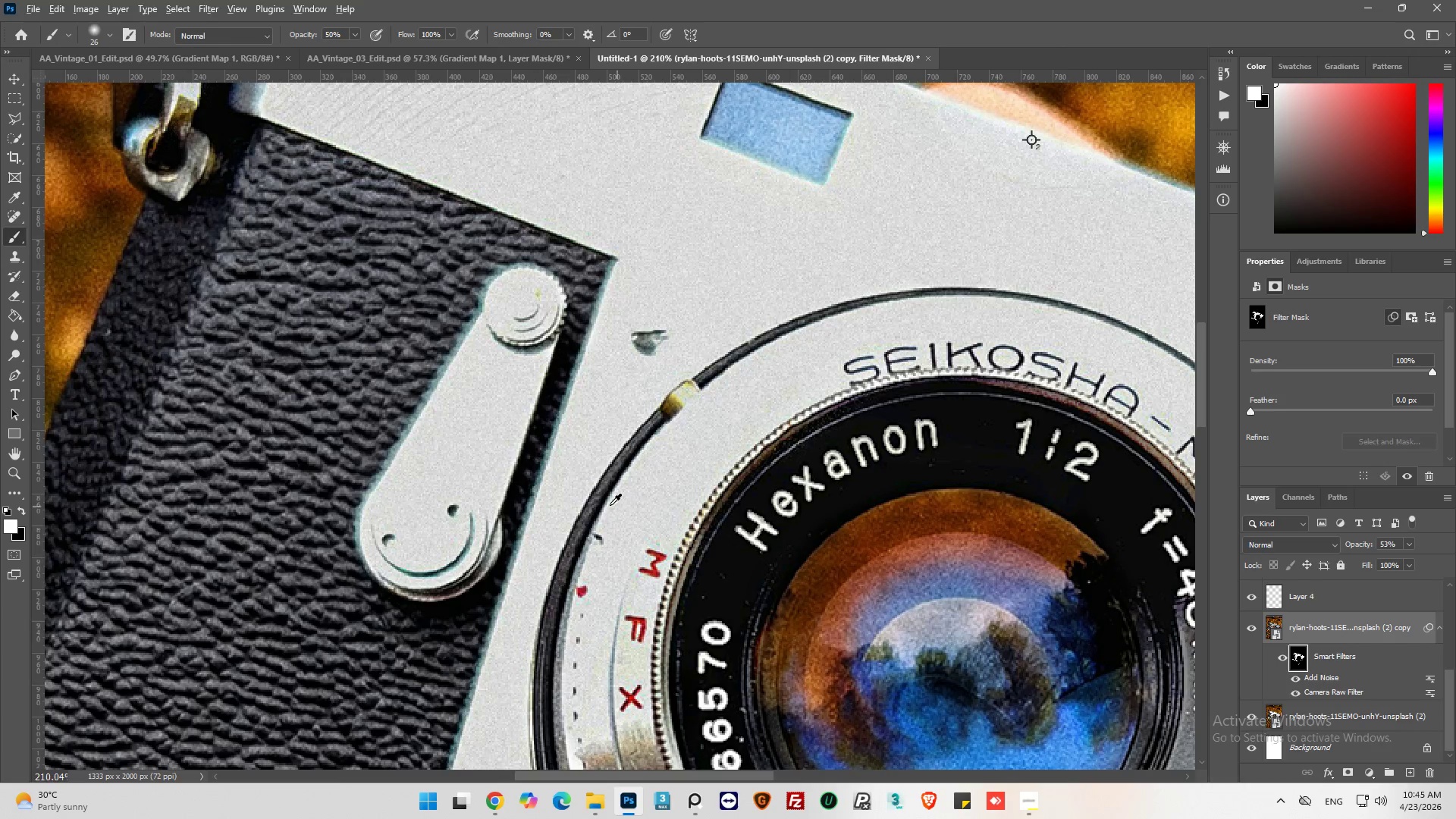 
hold_key(key=AltLeft, duration=0.44)
 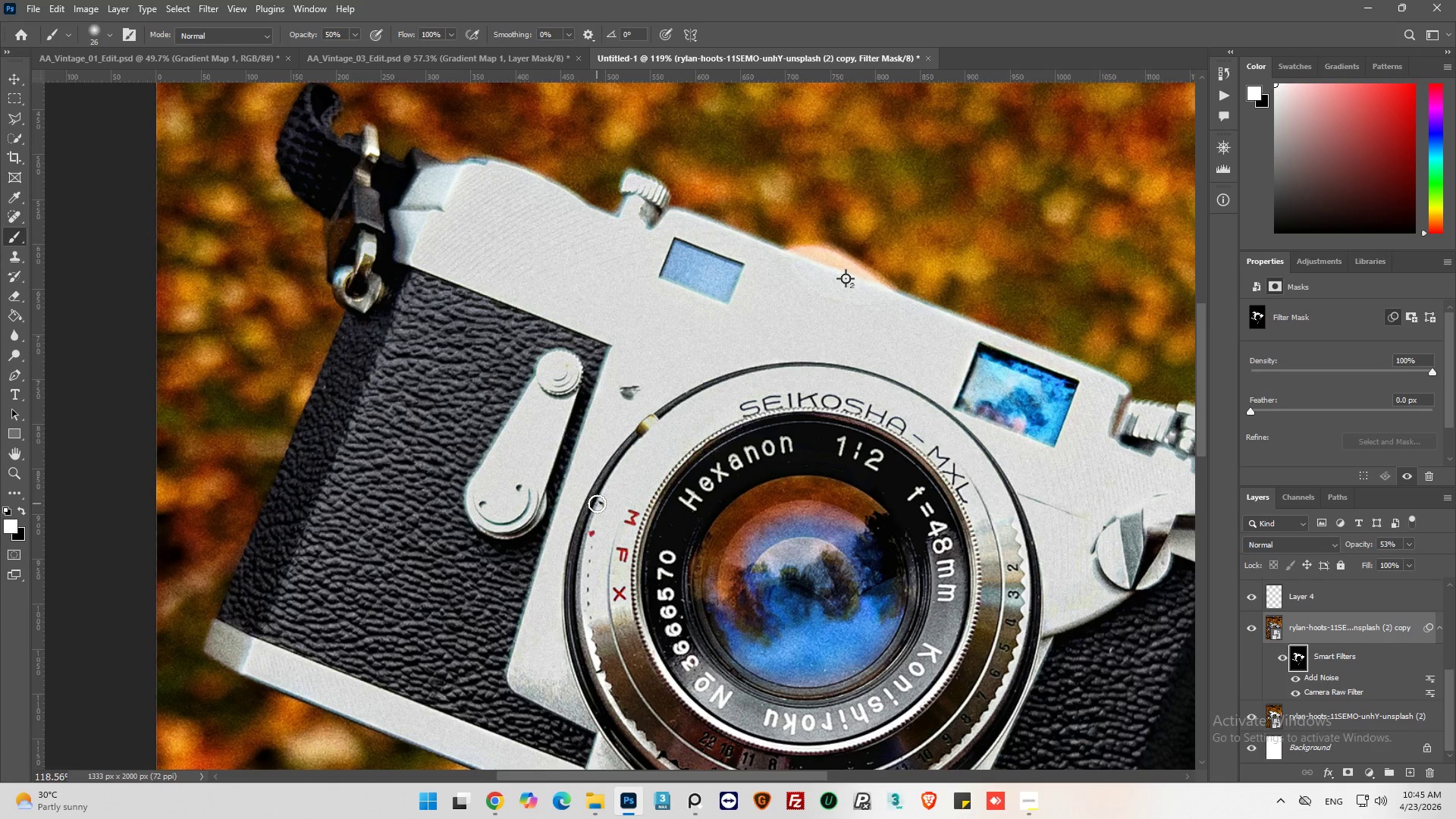 
scroll: coordinate [597, 504], scroll_direction: down, amount: 8.0
 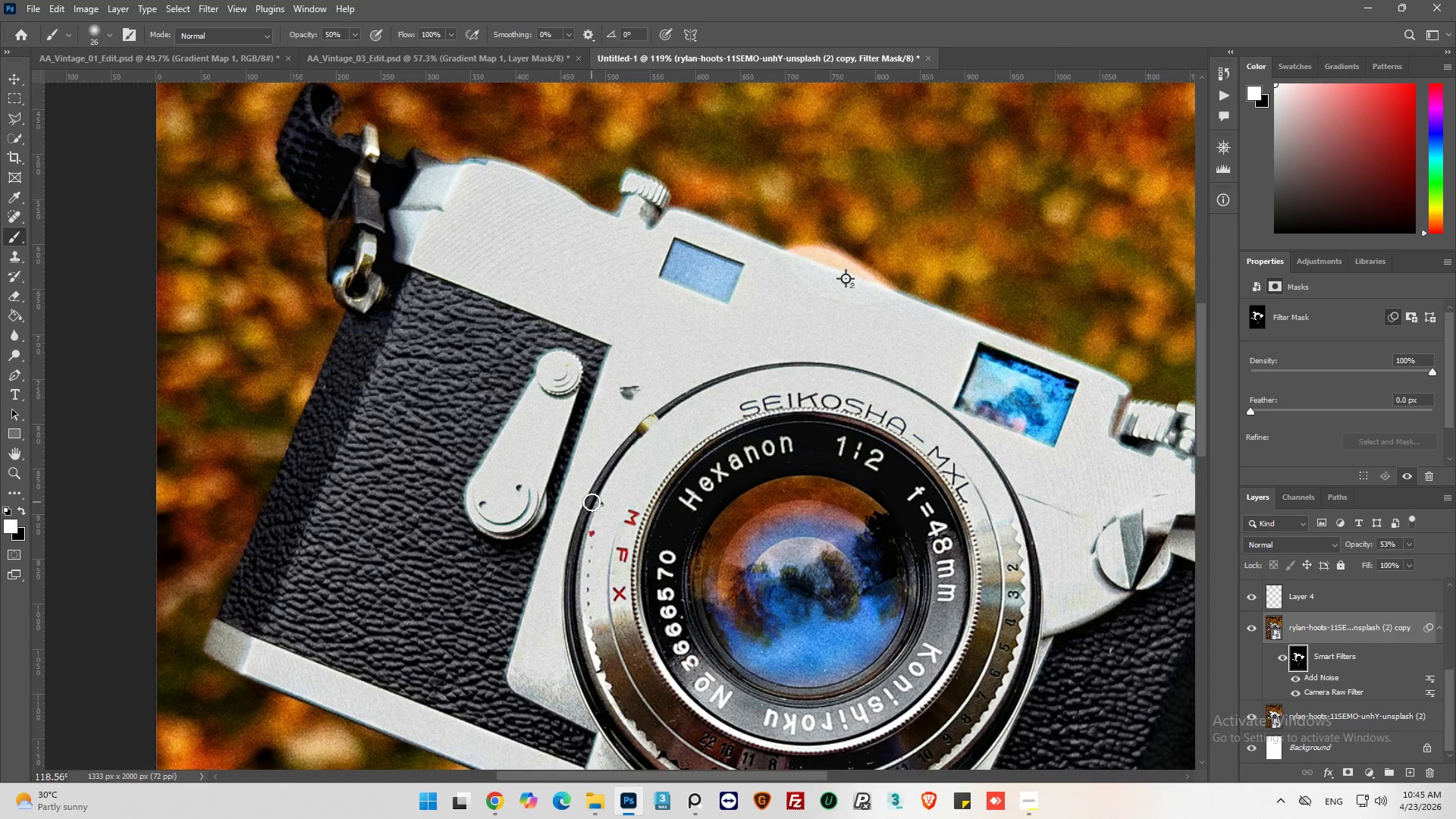 
wait(5.01)
 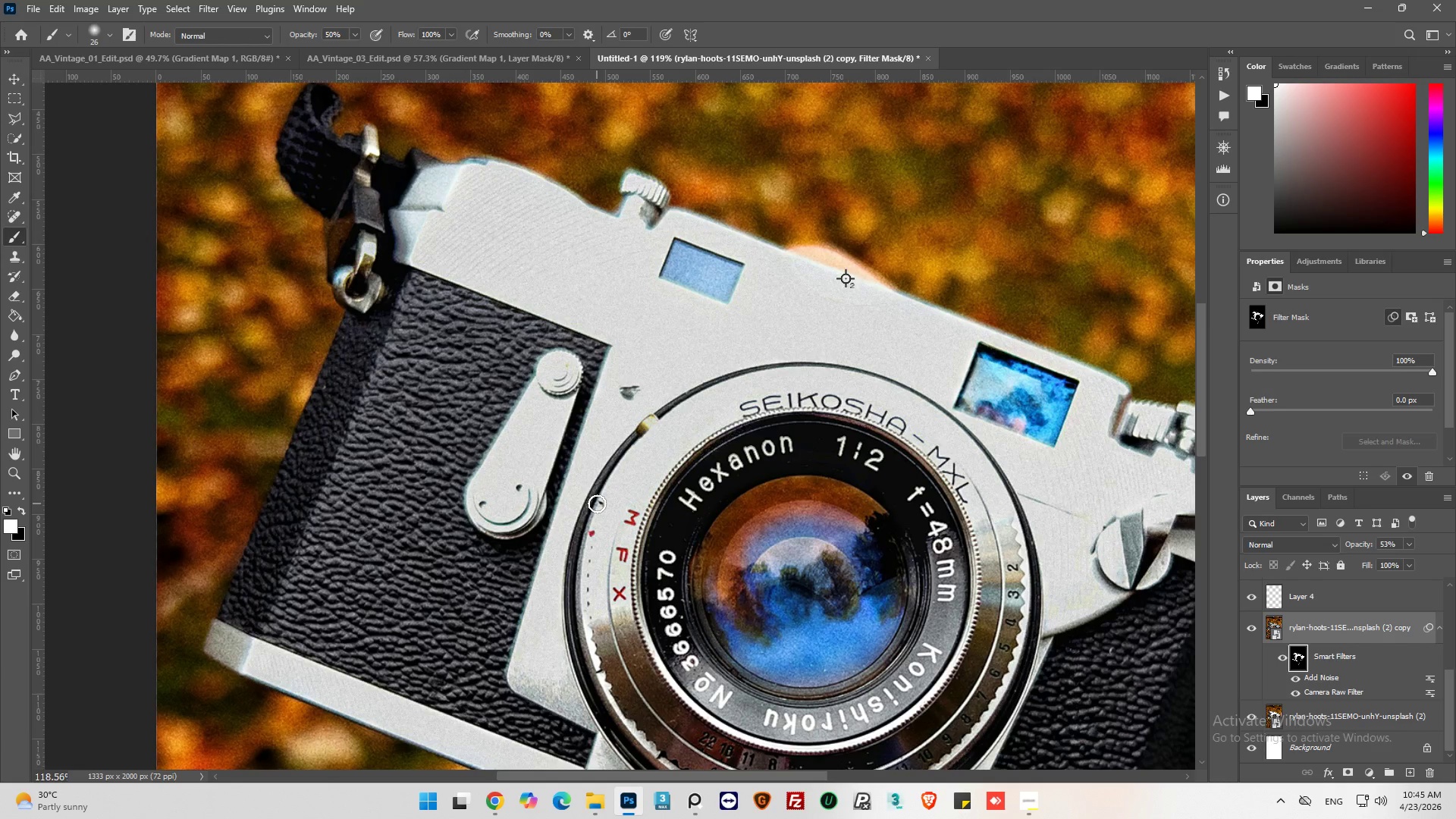 
hold_key(key=AltLeft, duration=0.36)
scroll: coordinate [679, 497], scroll_direction: down, amount: 6.0
 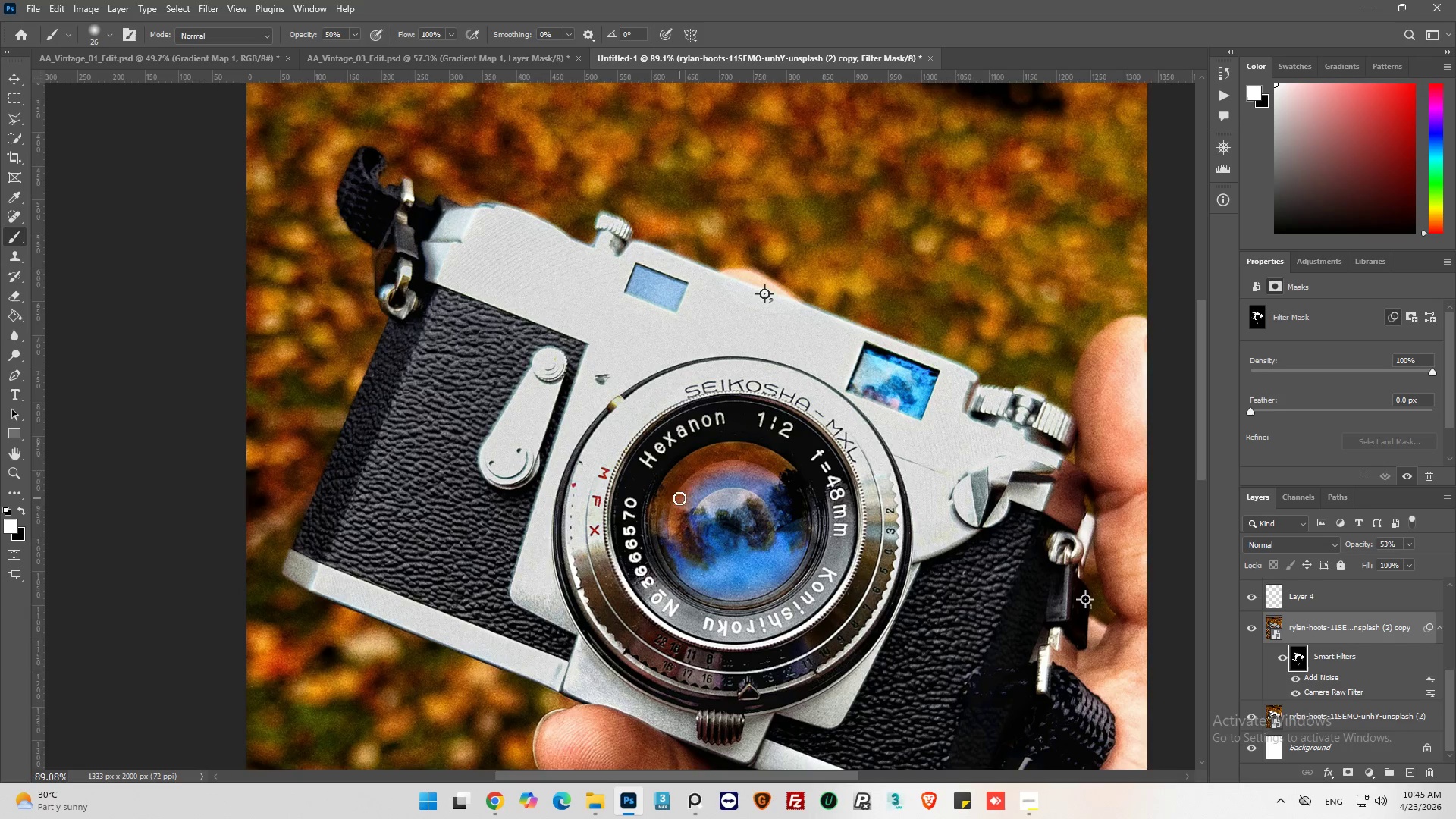 
hold_key(key=AltLeft, duration=0.33)
scroll: coordinate [679, 499], scroll_direction: down, amount: 6.0
 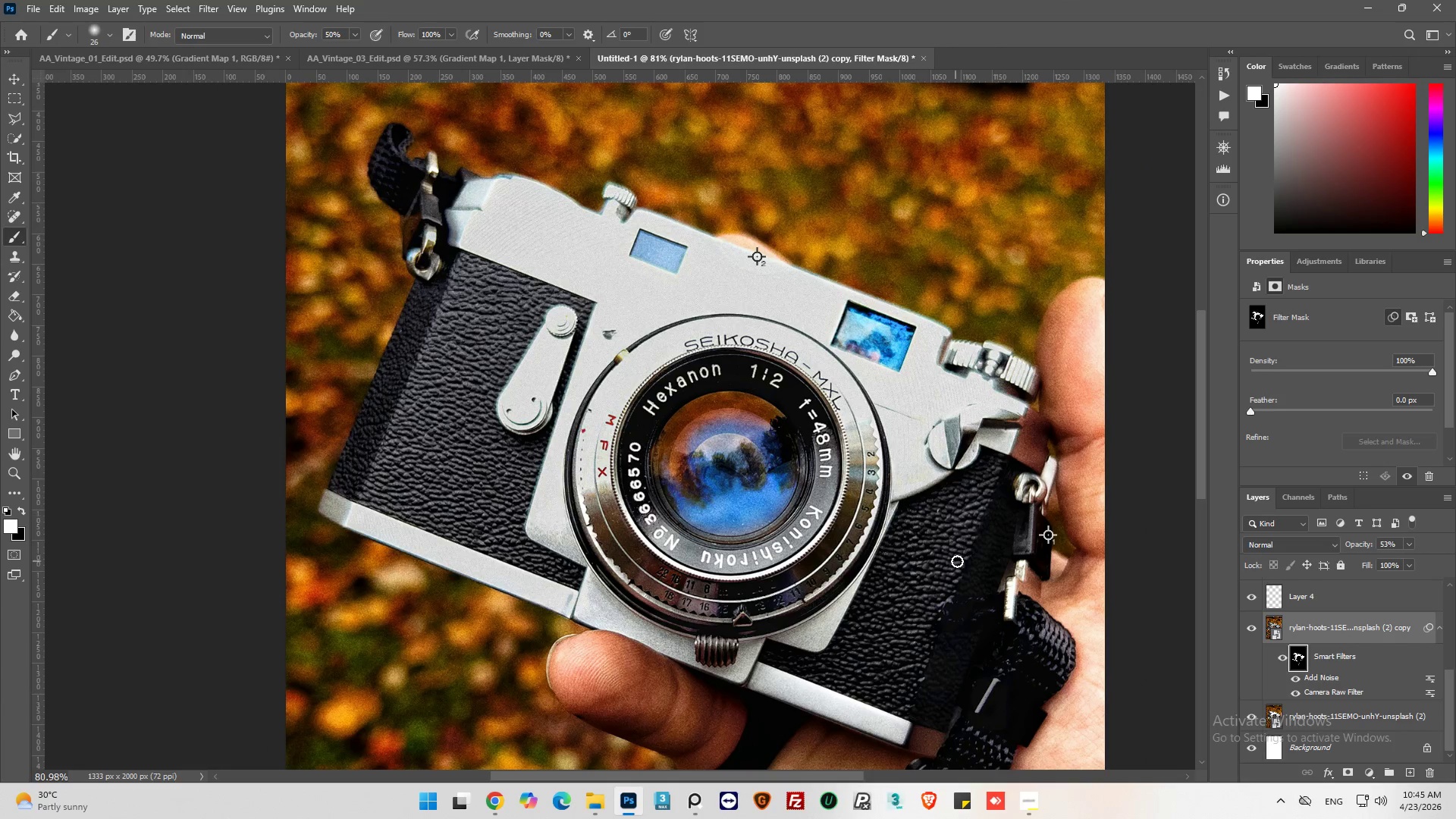 
left_click_drag(start_coordinate=[786, 776], to_coordinate=[812, 781])
 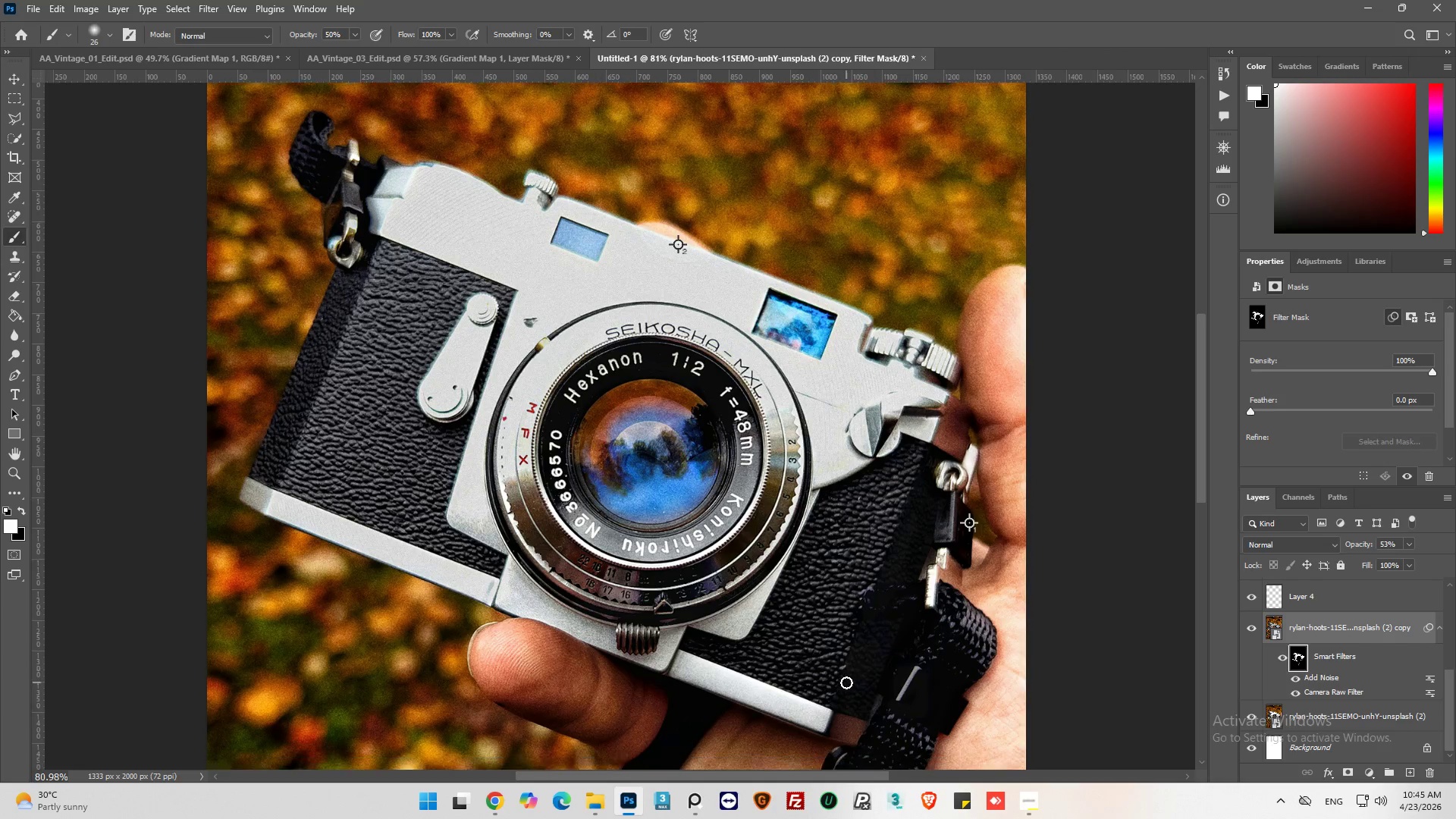 
scroll: coordinate [846, 682], scroll_direction: down, amount: 3.0
 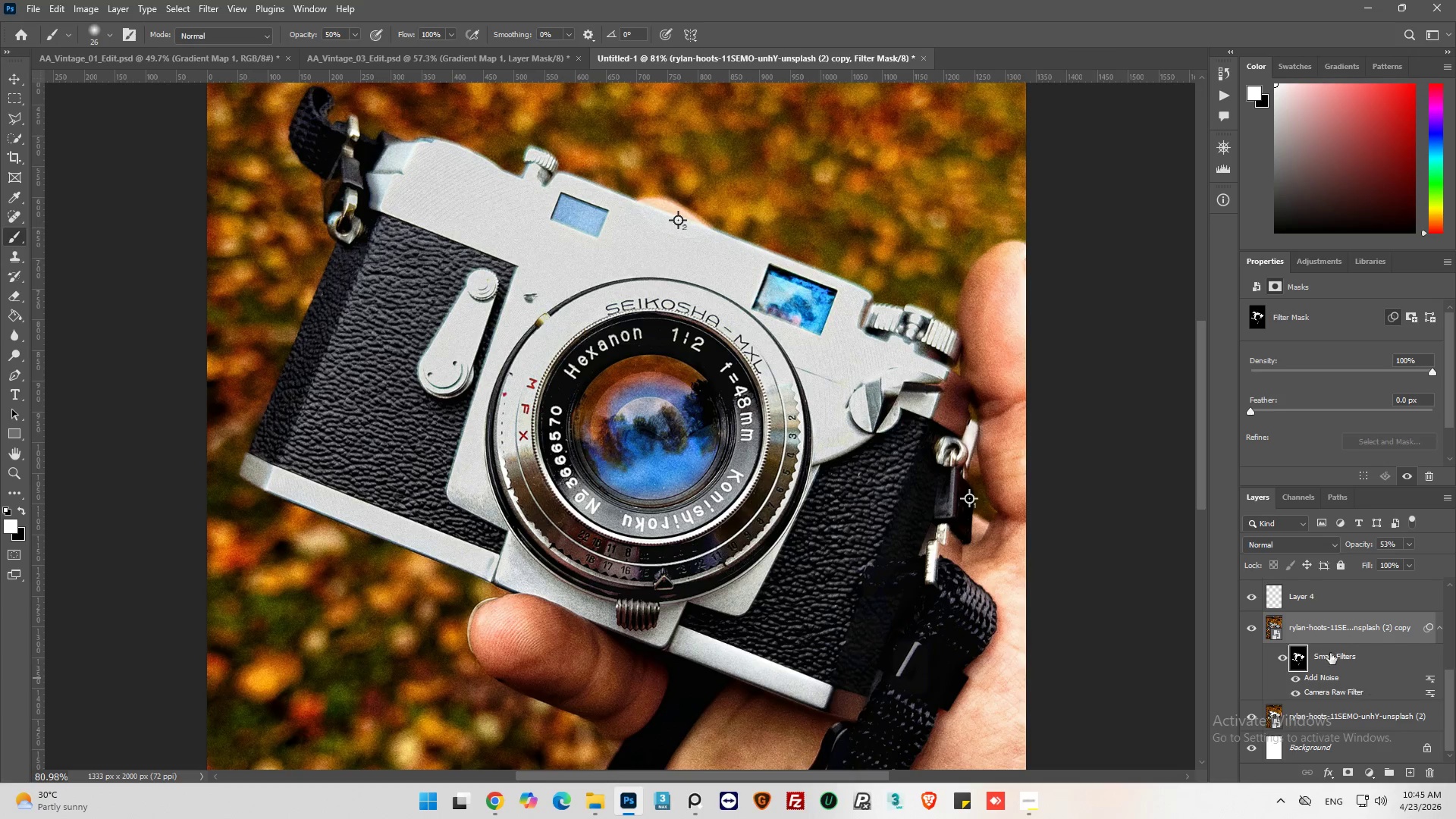 
scroll: coordinate [1324, 644], scroll_direction: up, amount: 4.0
 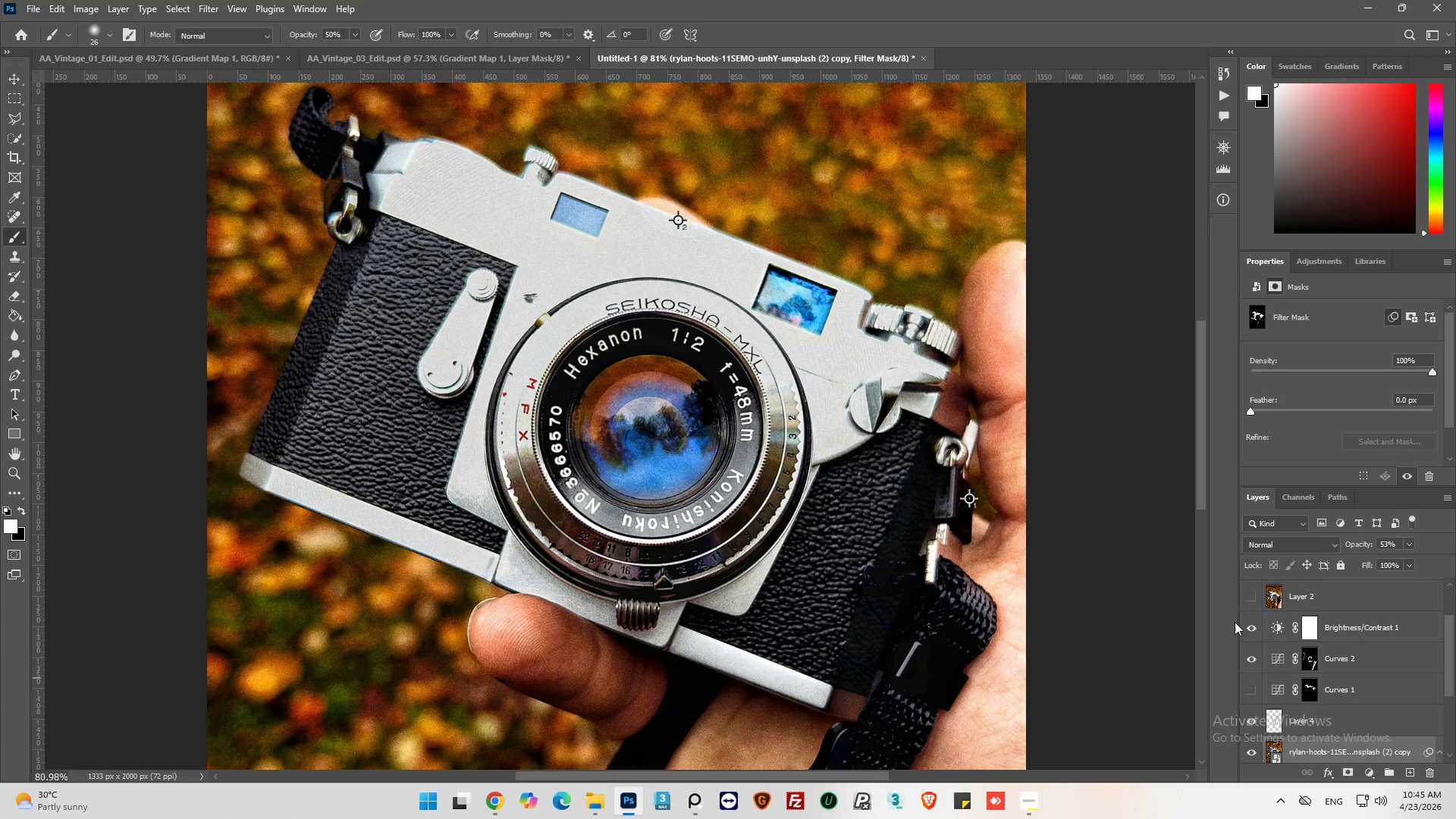 
left_click([1254, 628])
 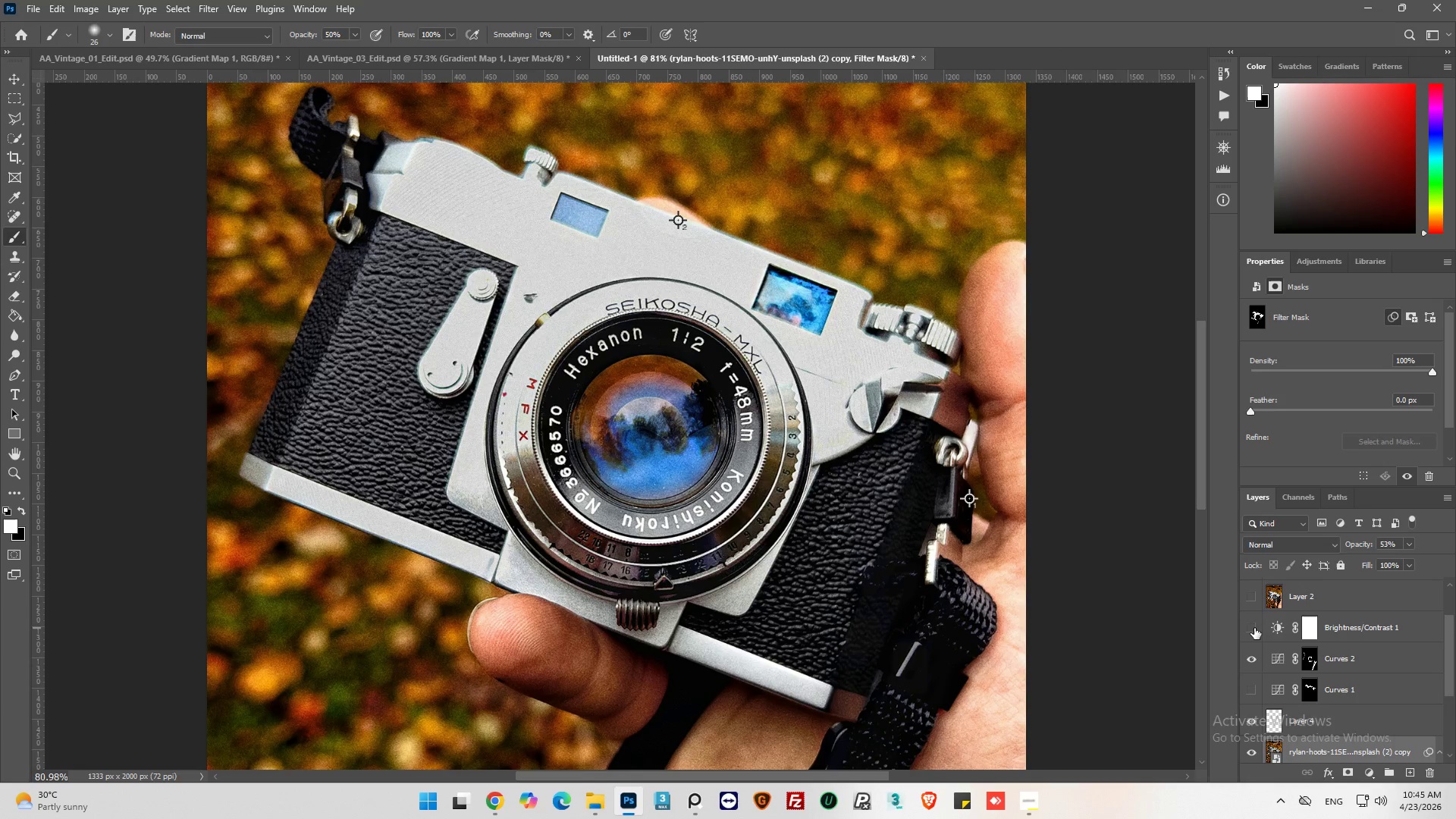 
left_click([1254, 628])
 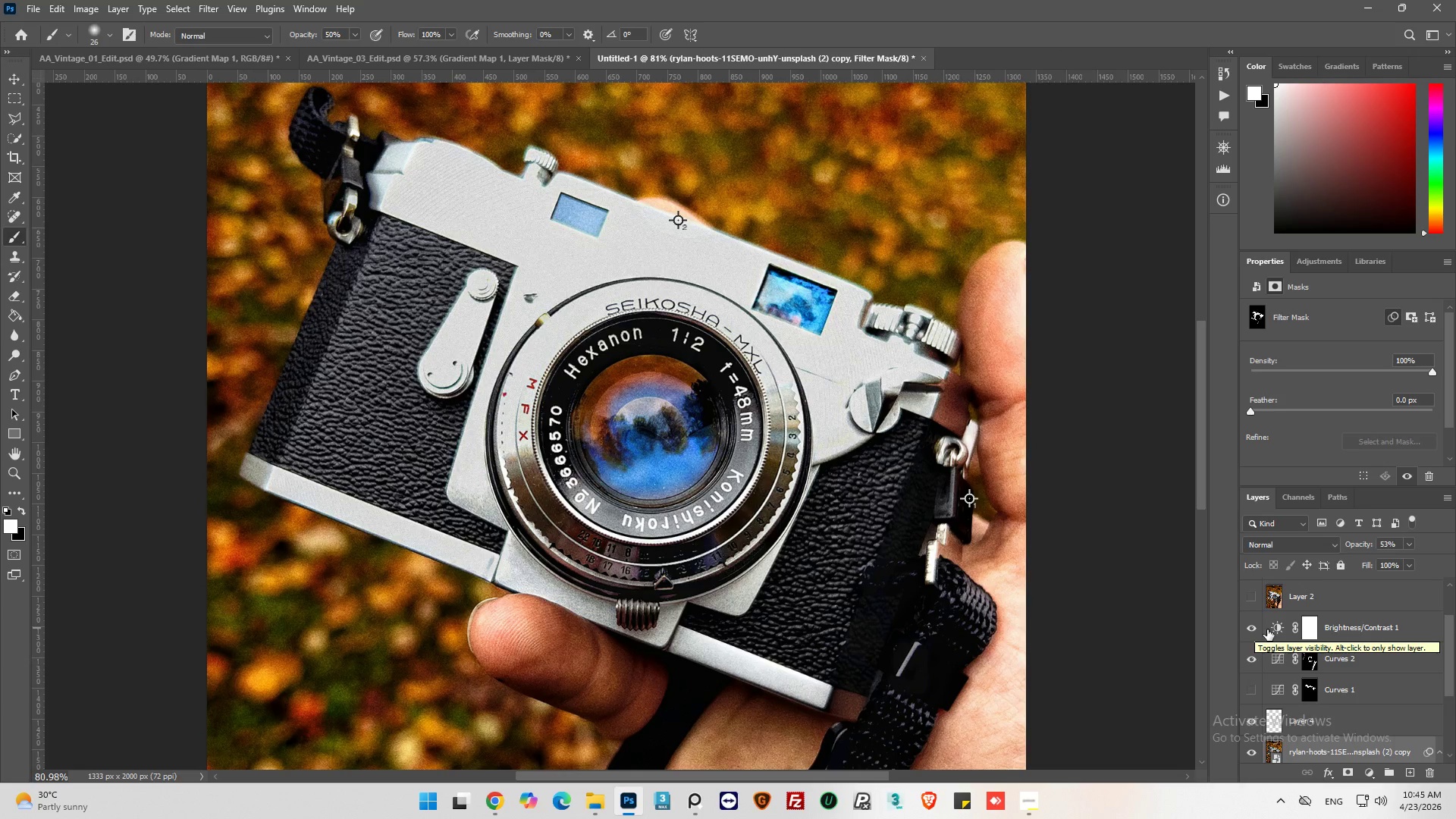 
left_click([1277, 631])
 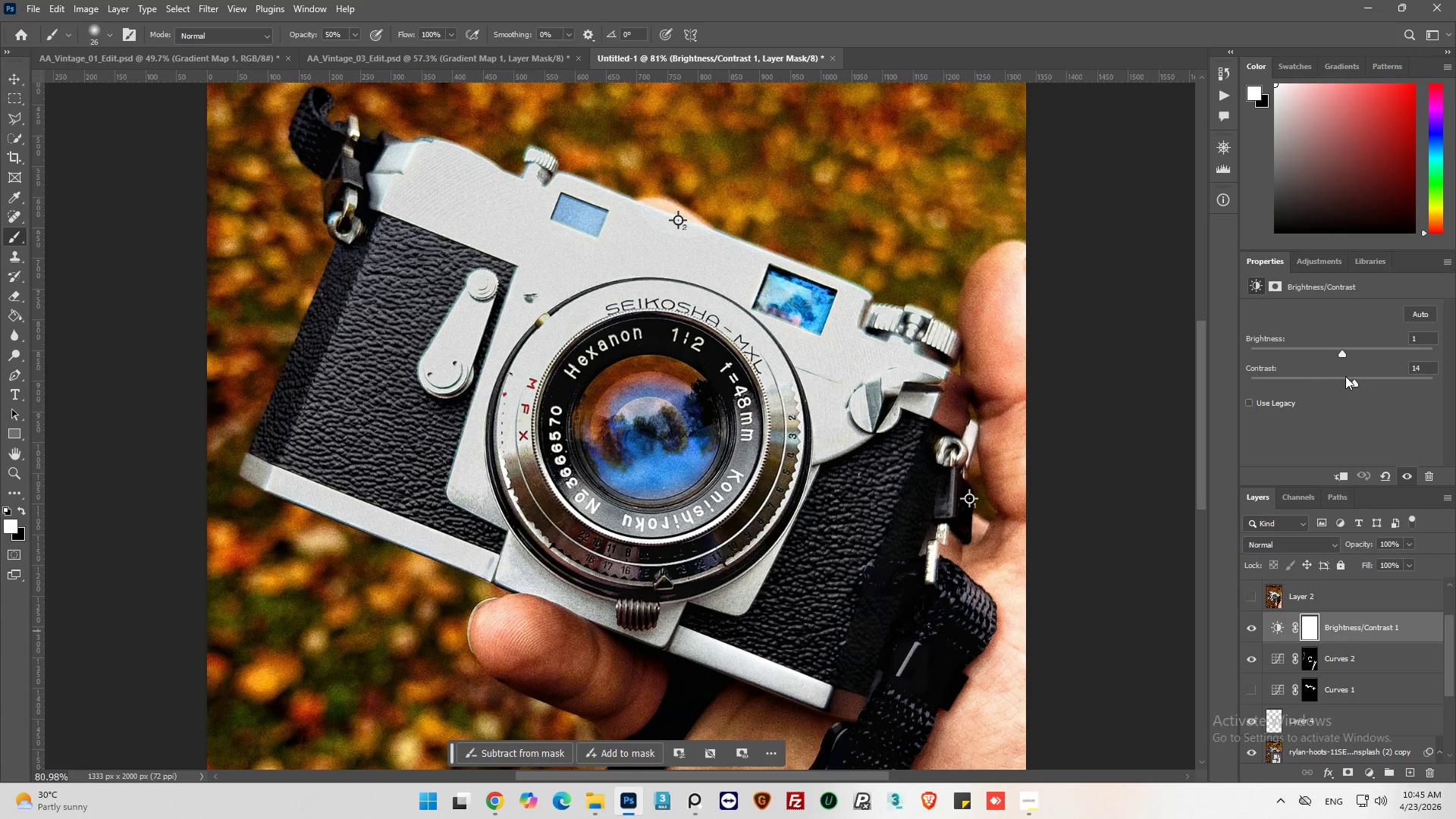 
left_click_drag(start_coordinate=[1353, 379], to_coordinate=[1354, 383])
 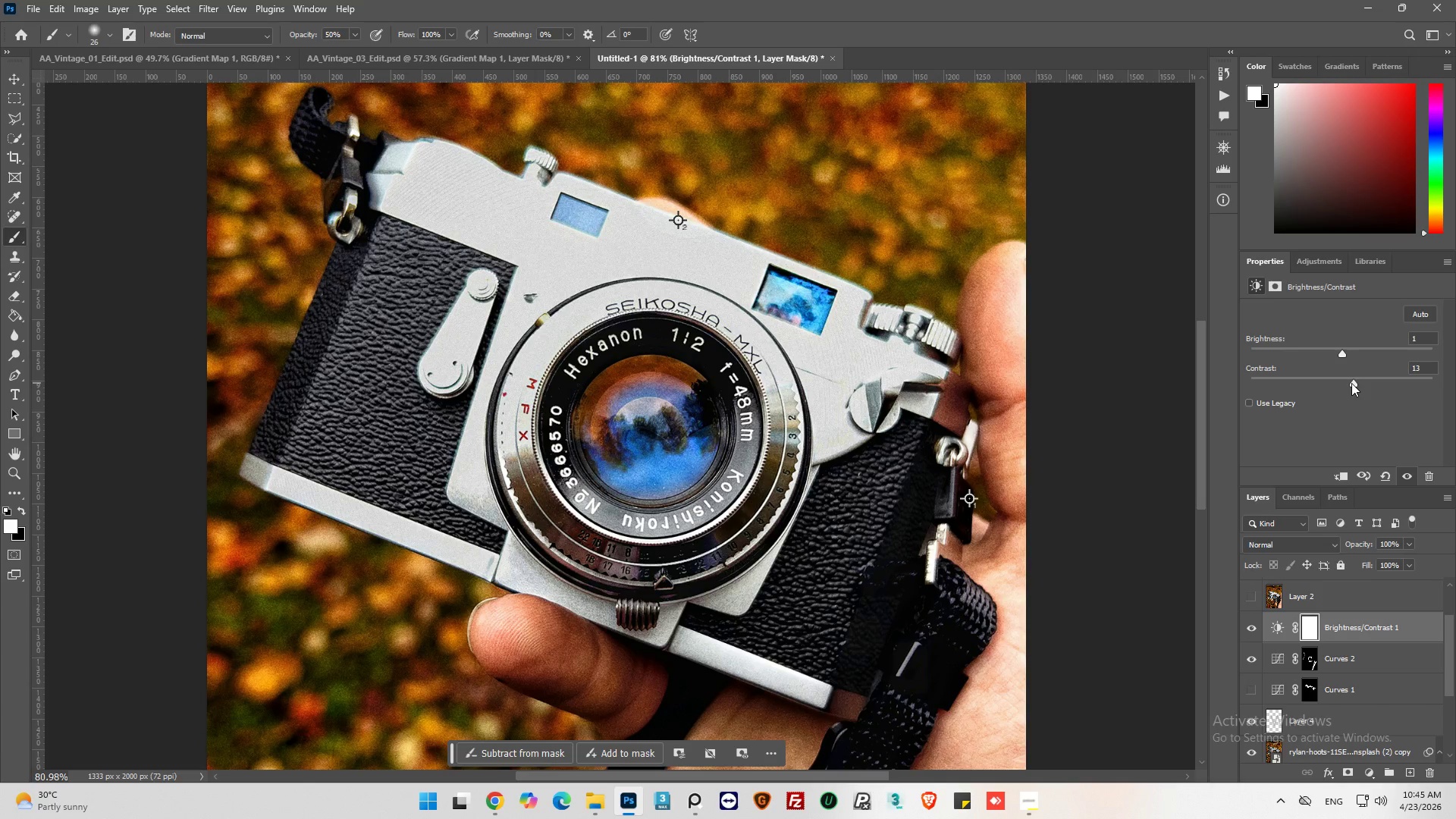 
key(Control+Z)
 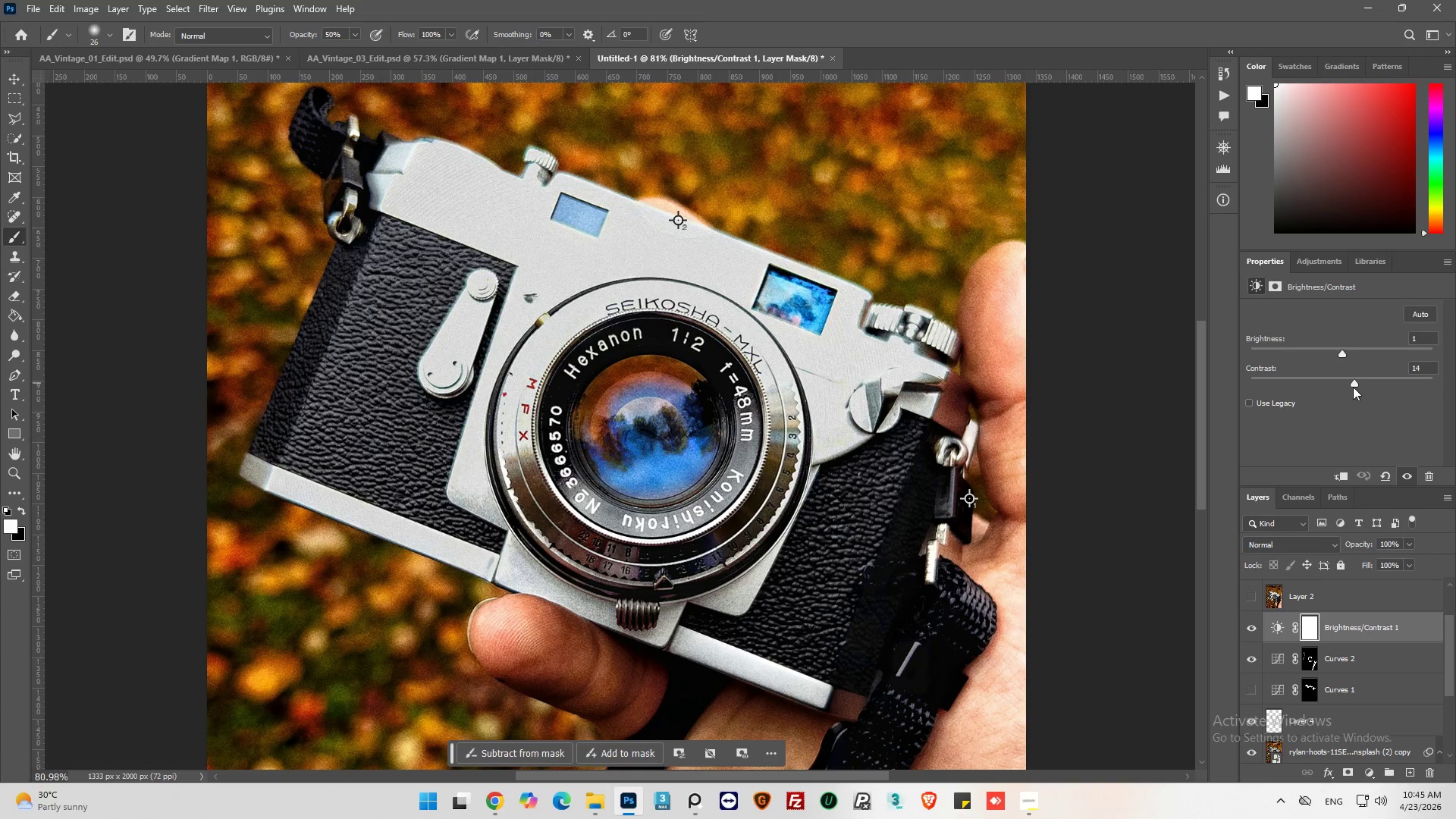 
left_click_drag(start_coordinate=[1356, 382], to_coordinate=[1366, 383])
 